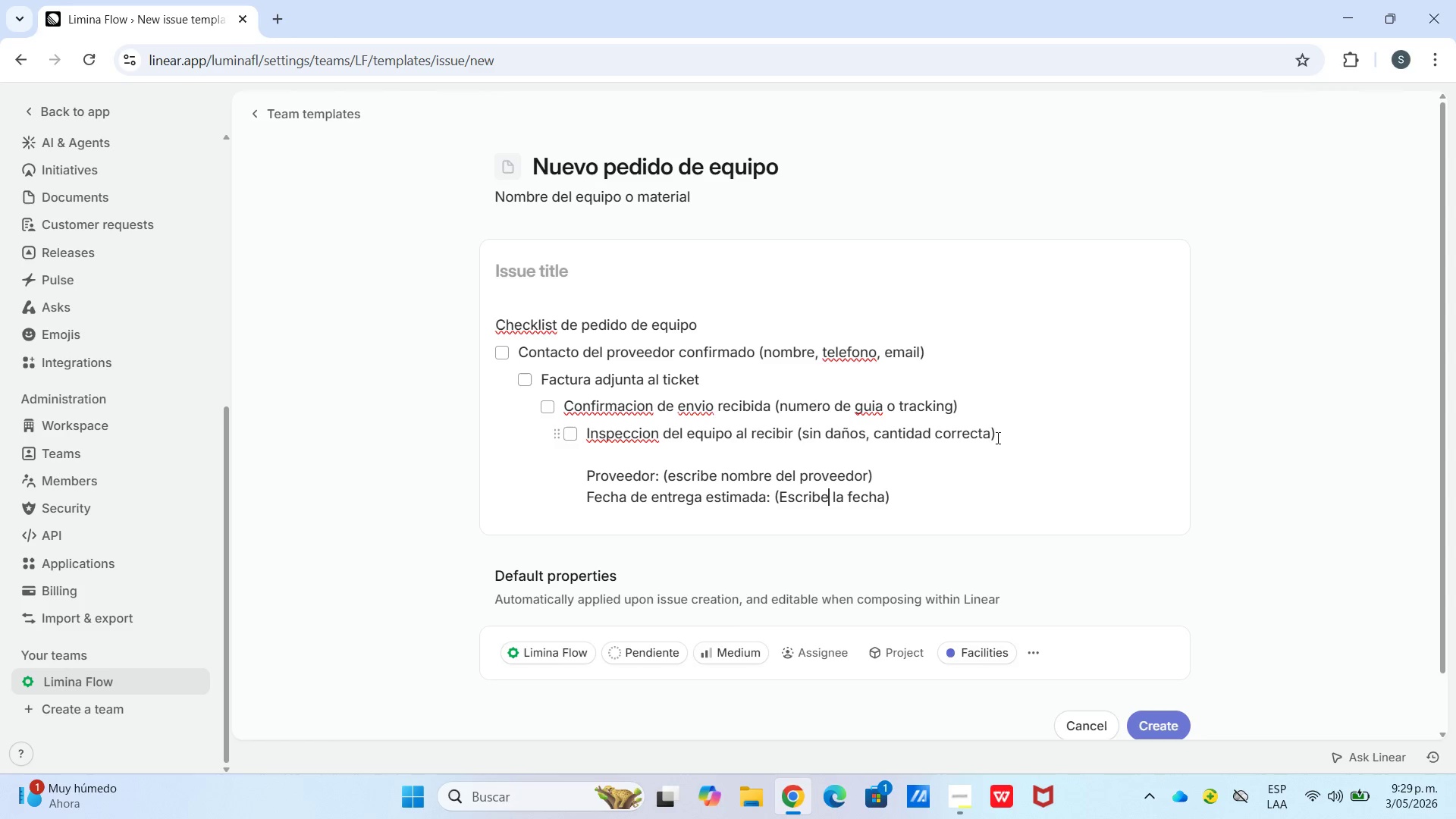 
key(ArrowRight)
 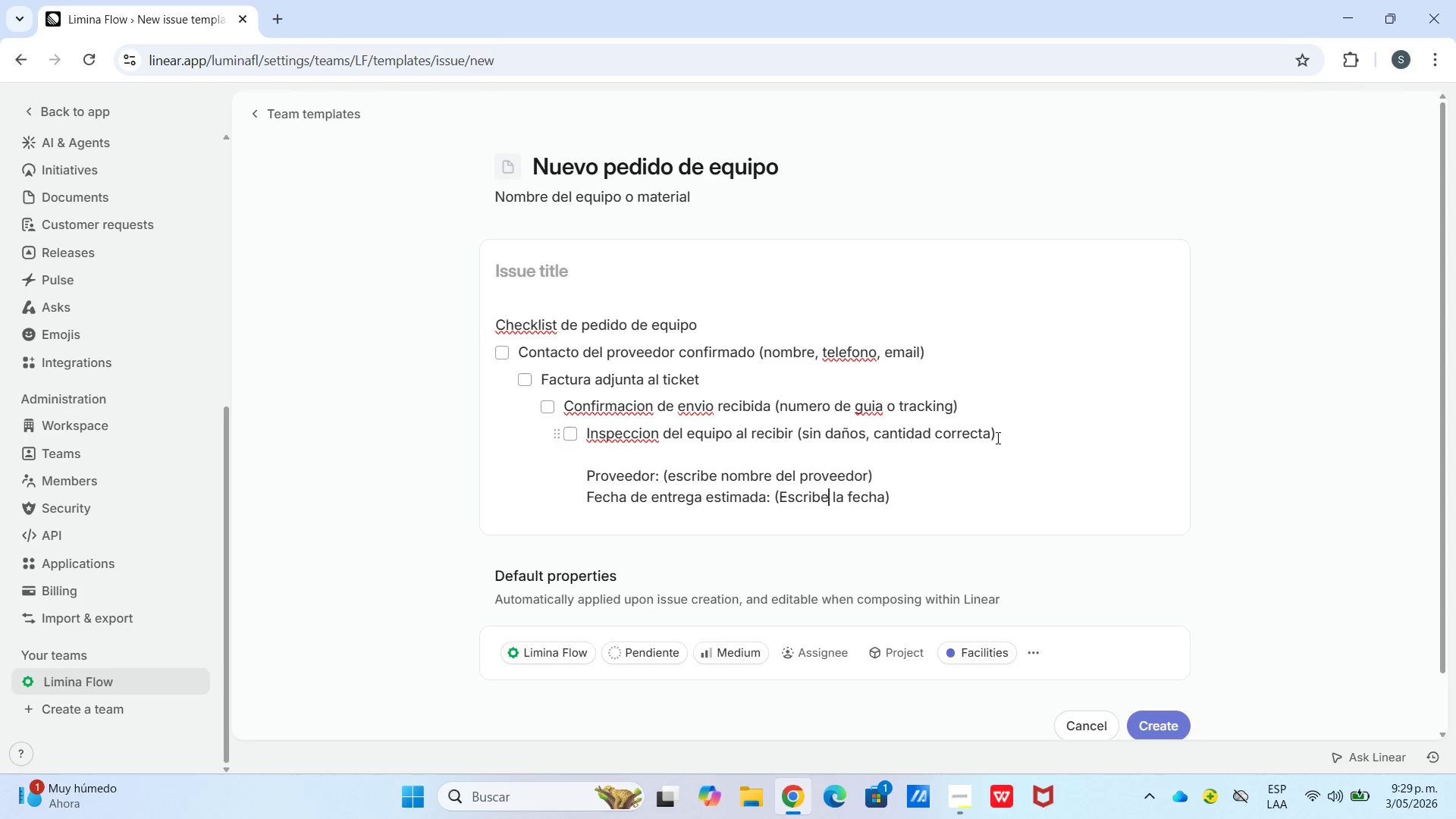 
key(ArrowRight)
 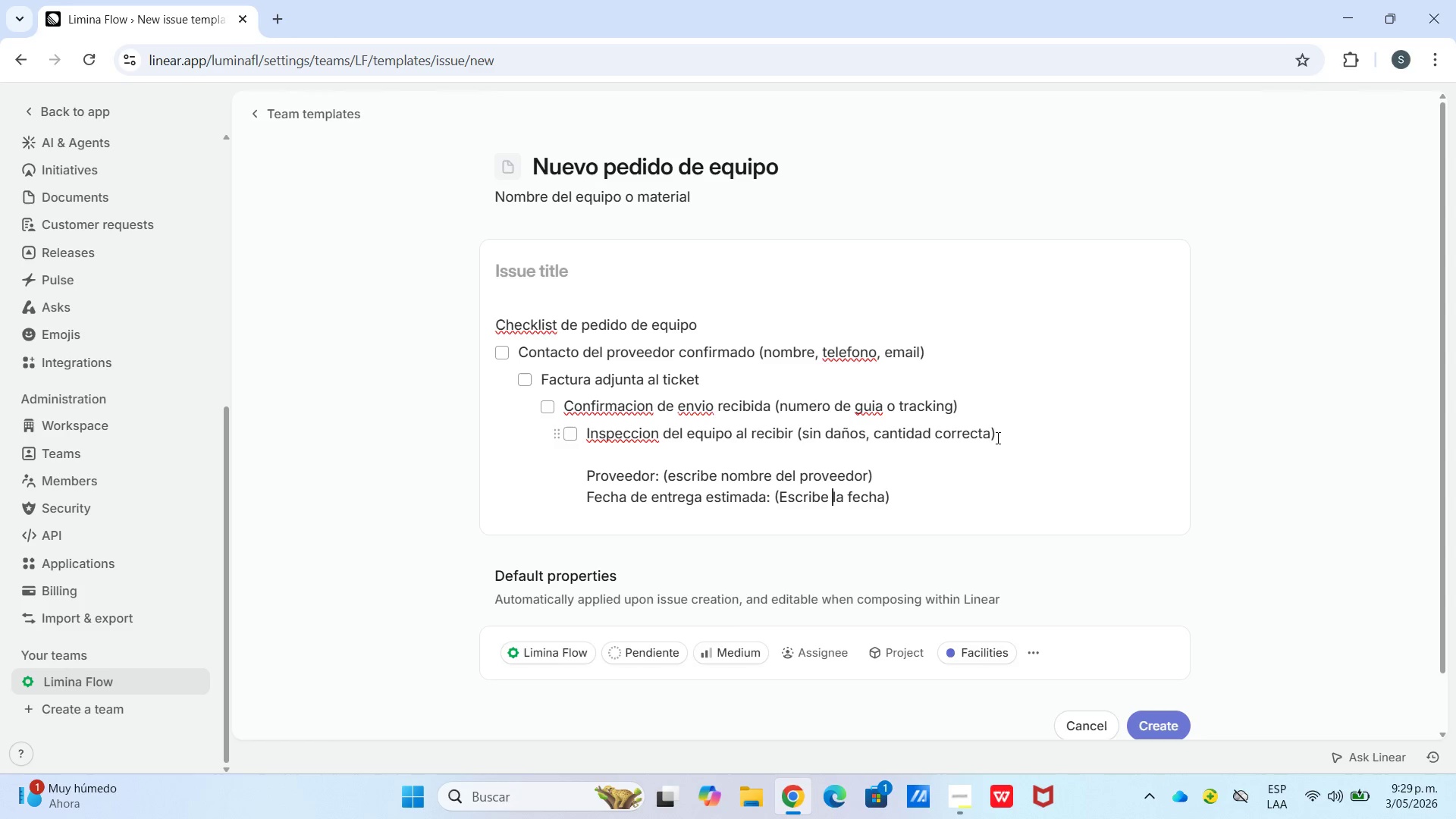 
key(ArrowRight)
 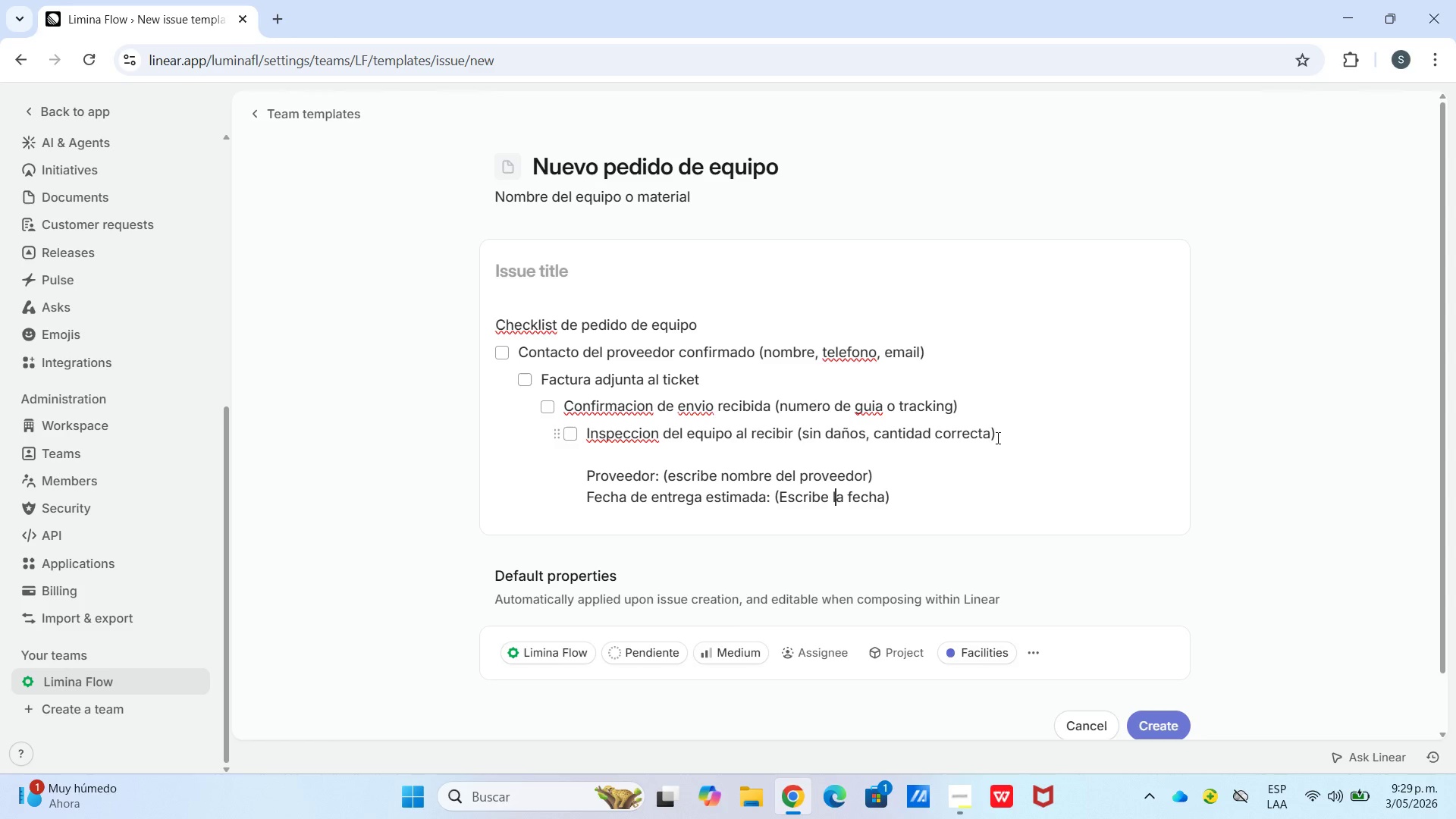 
key(ArrowRight)
 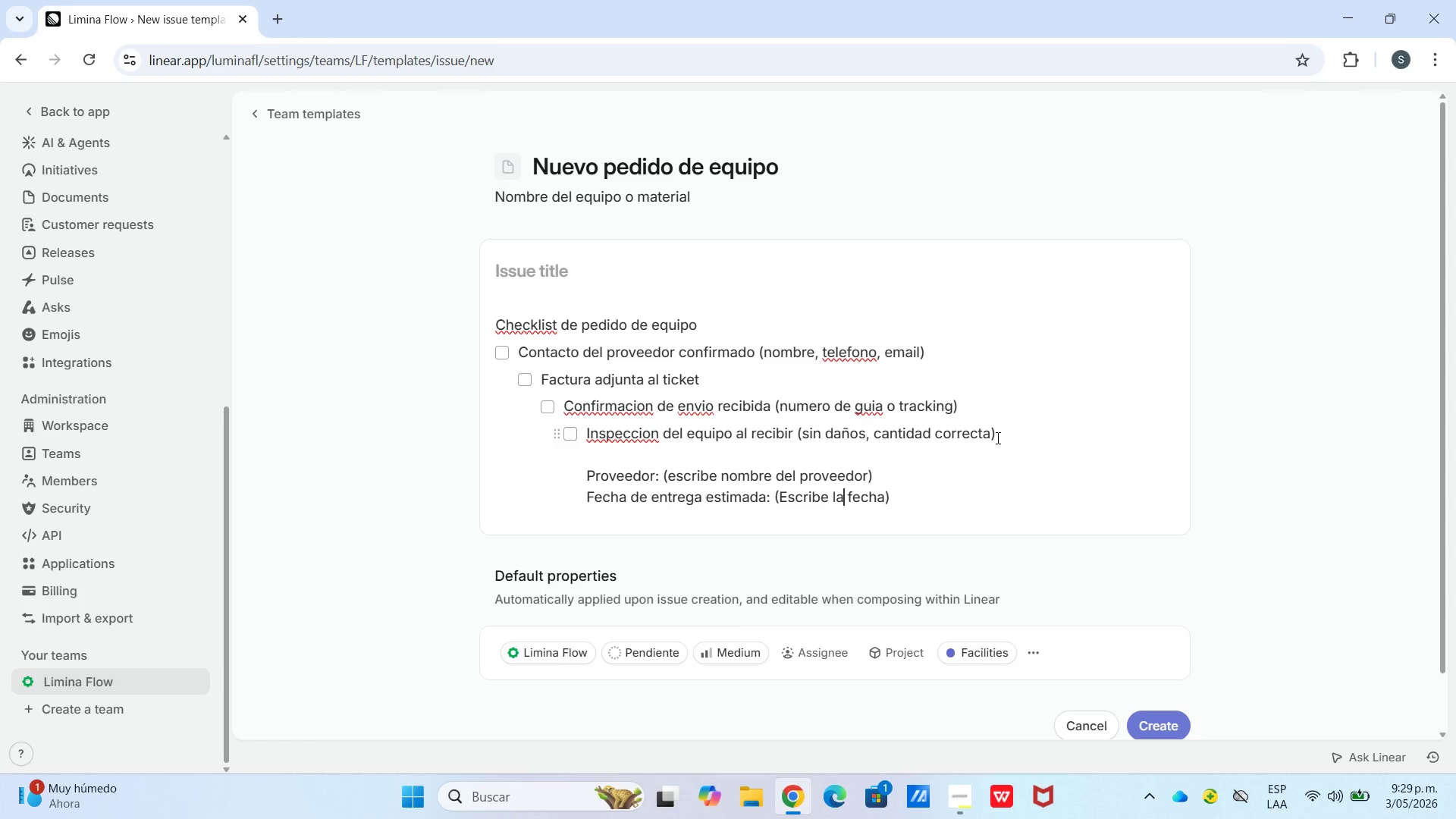 
key(ArrowRight)
 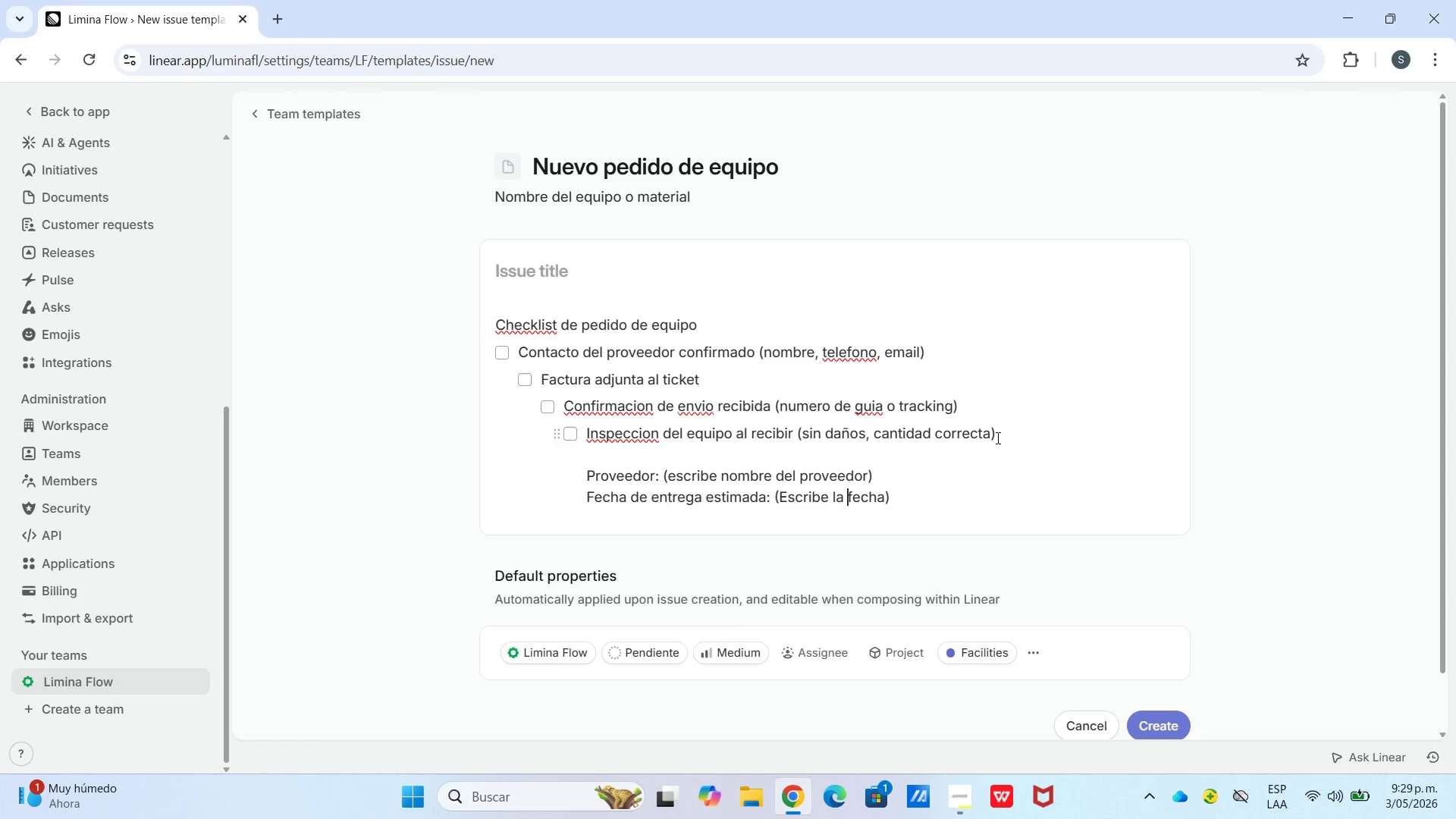 
key(ArrowRight)
 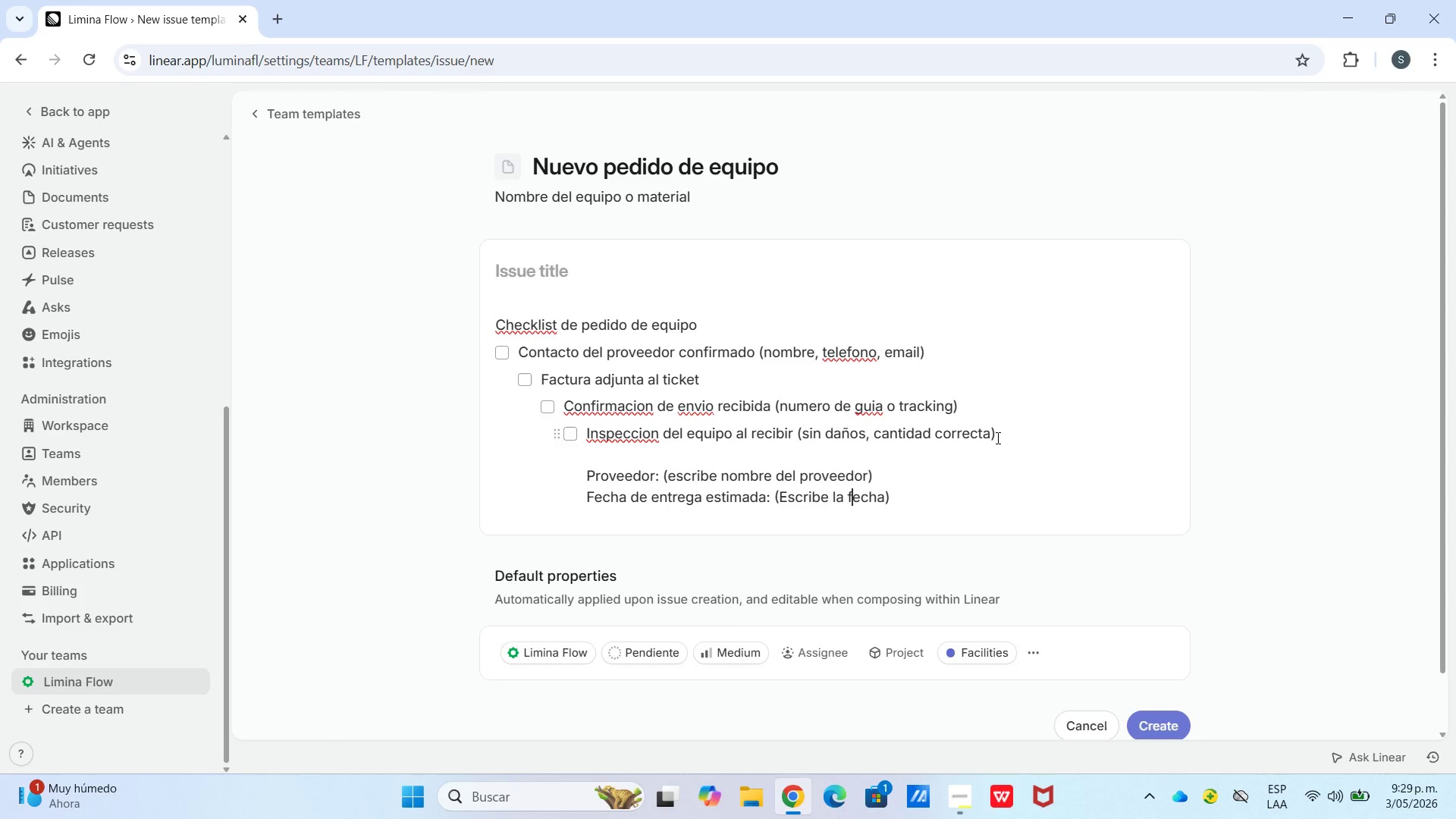 
key(ArrowRight)
 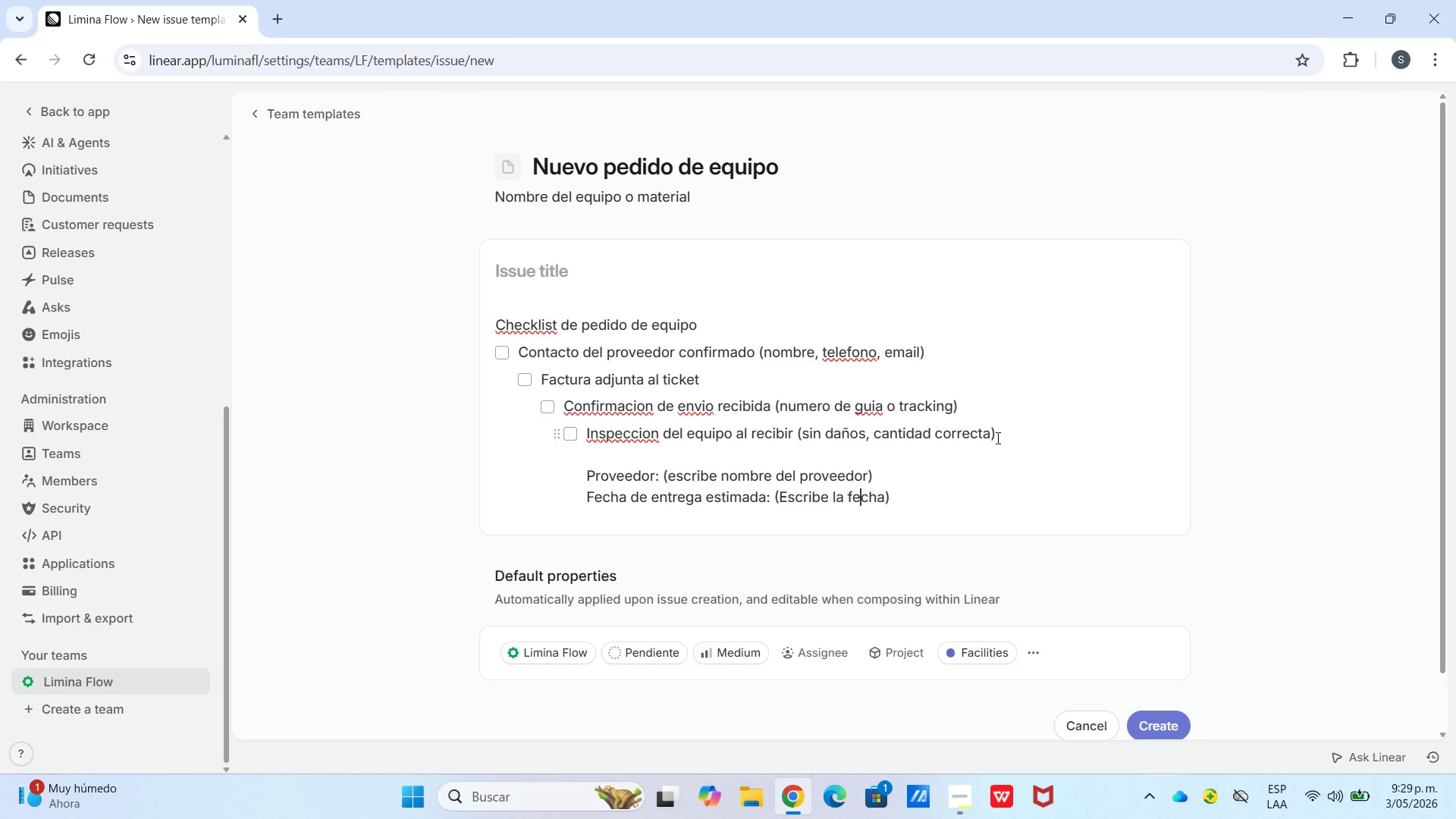 
key(ArrowRight)
 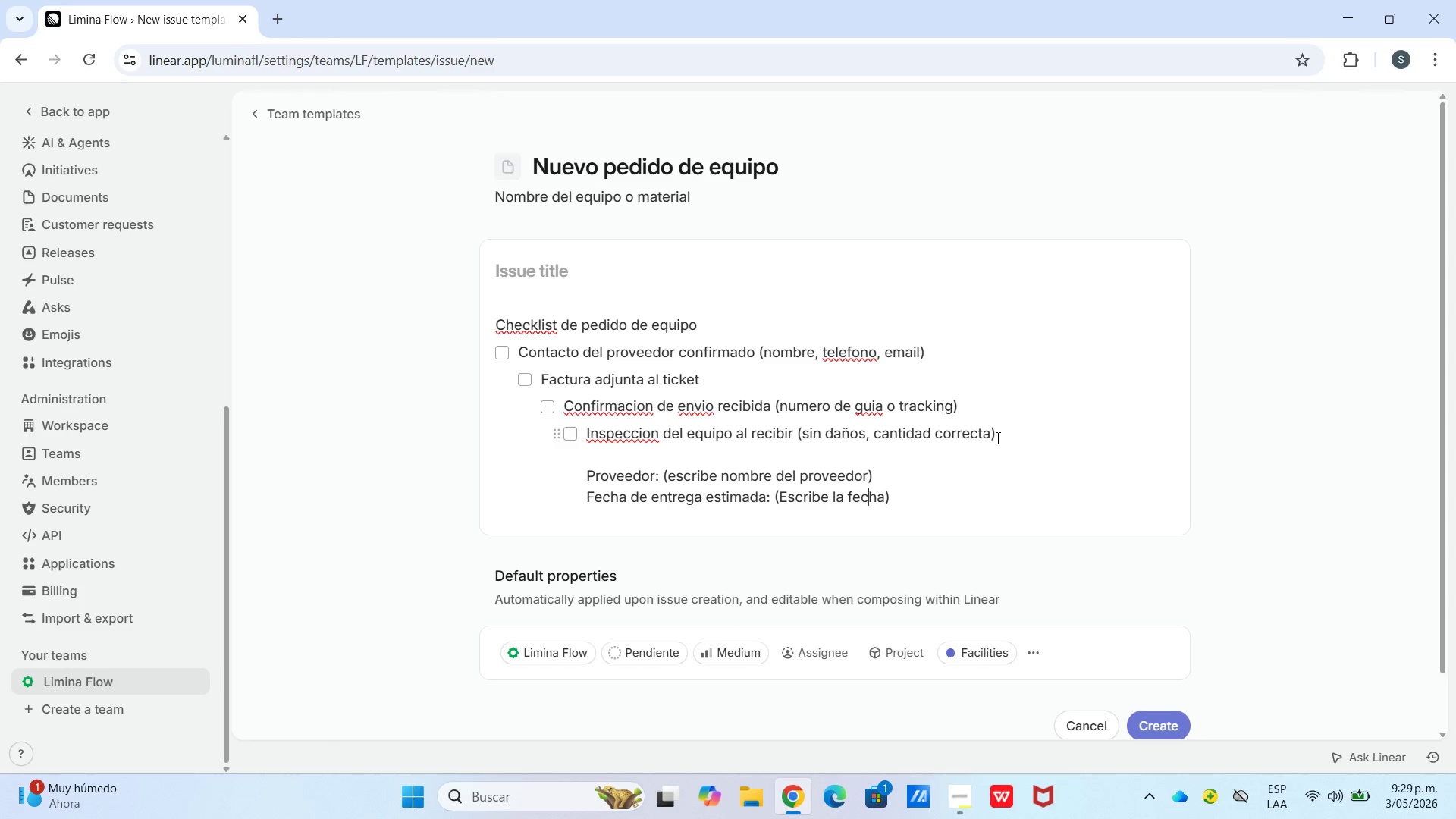 
key(ArrowRight)
 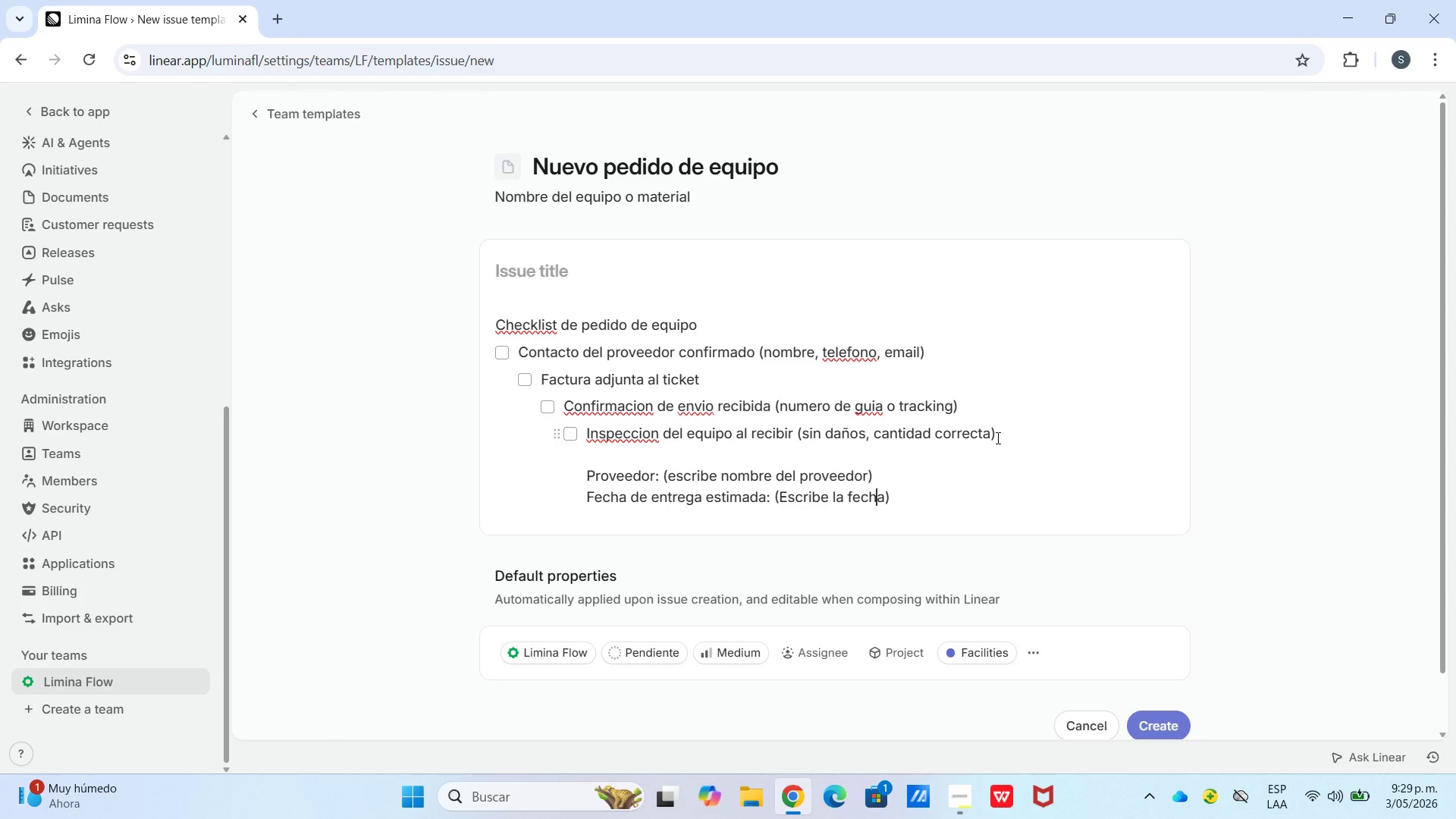 
key(ArrowRight)
 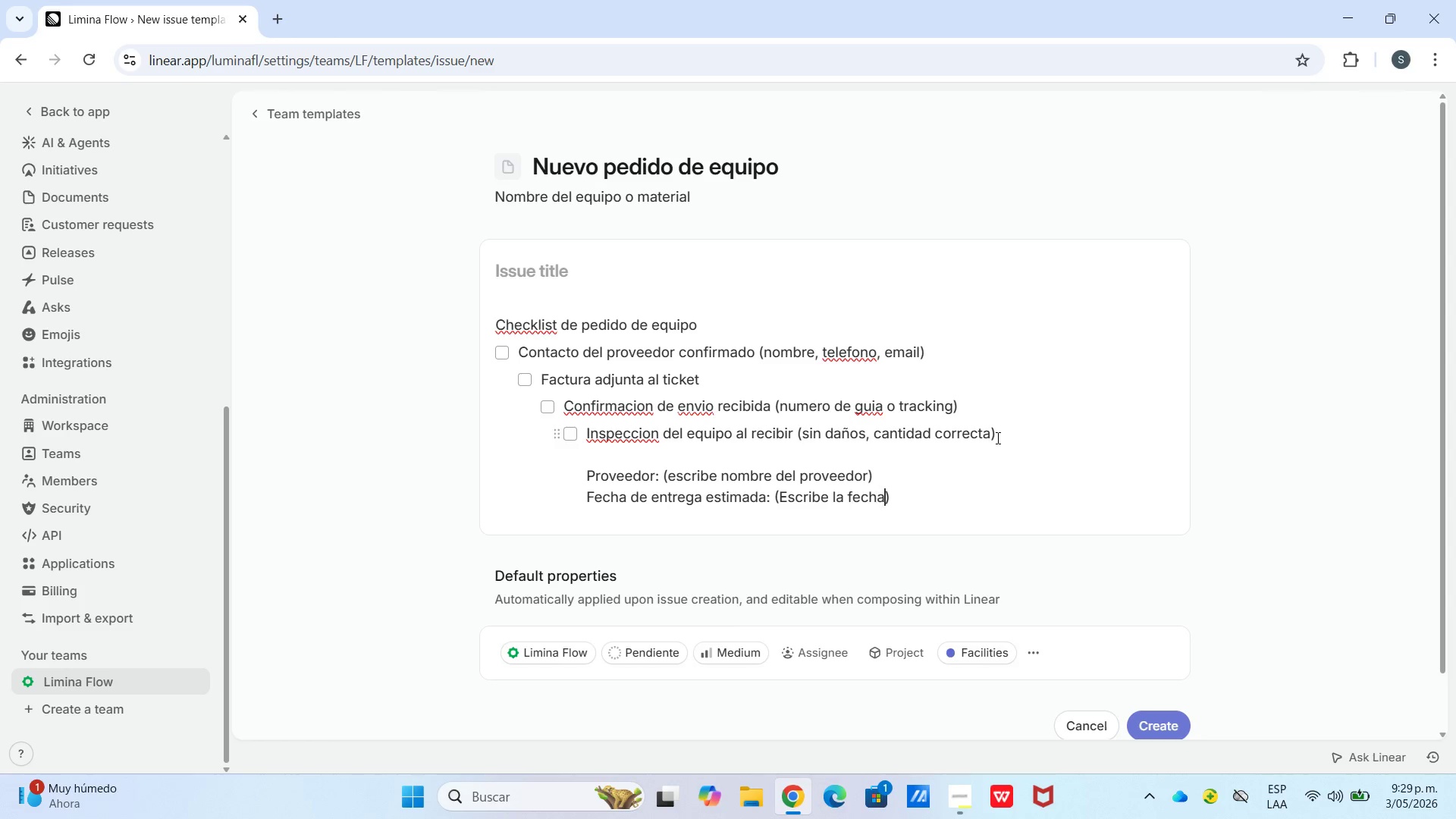 
key(ArrowRight)
 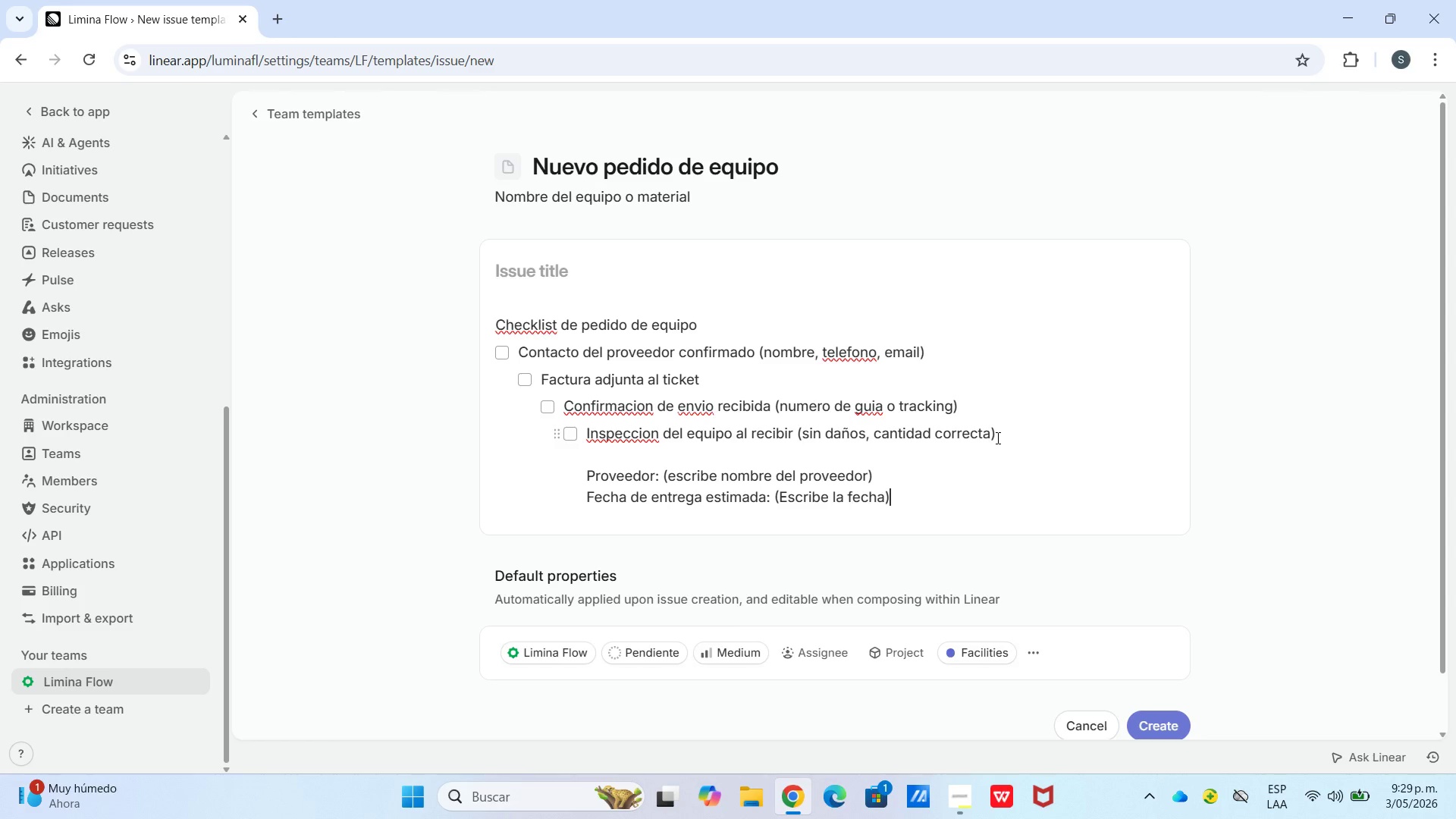 
key(ArrowRight)
 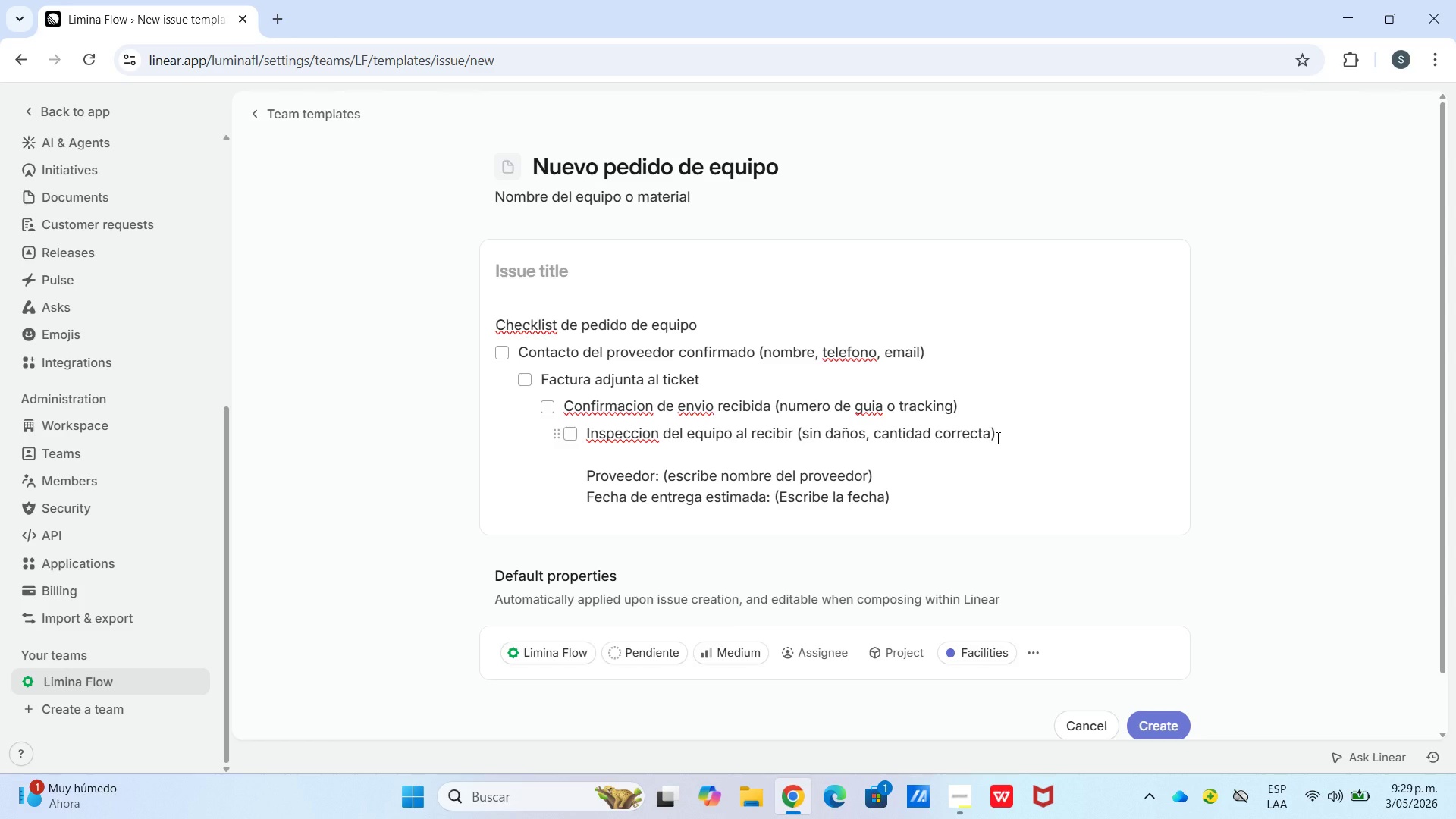 
key(Shift+Enter)
 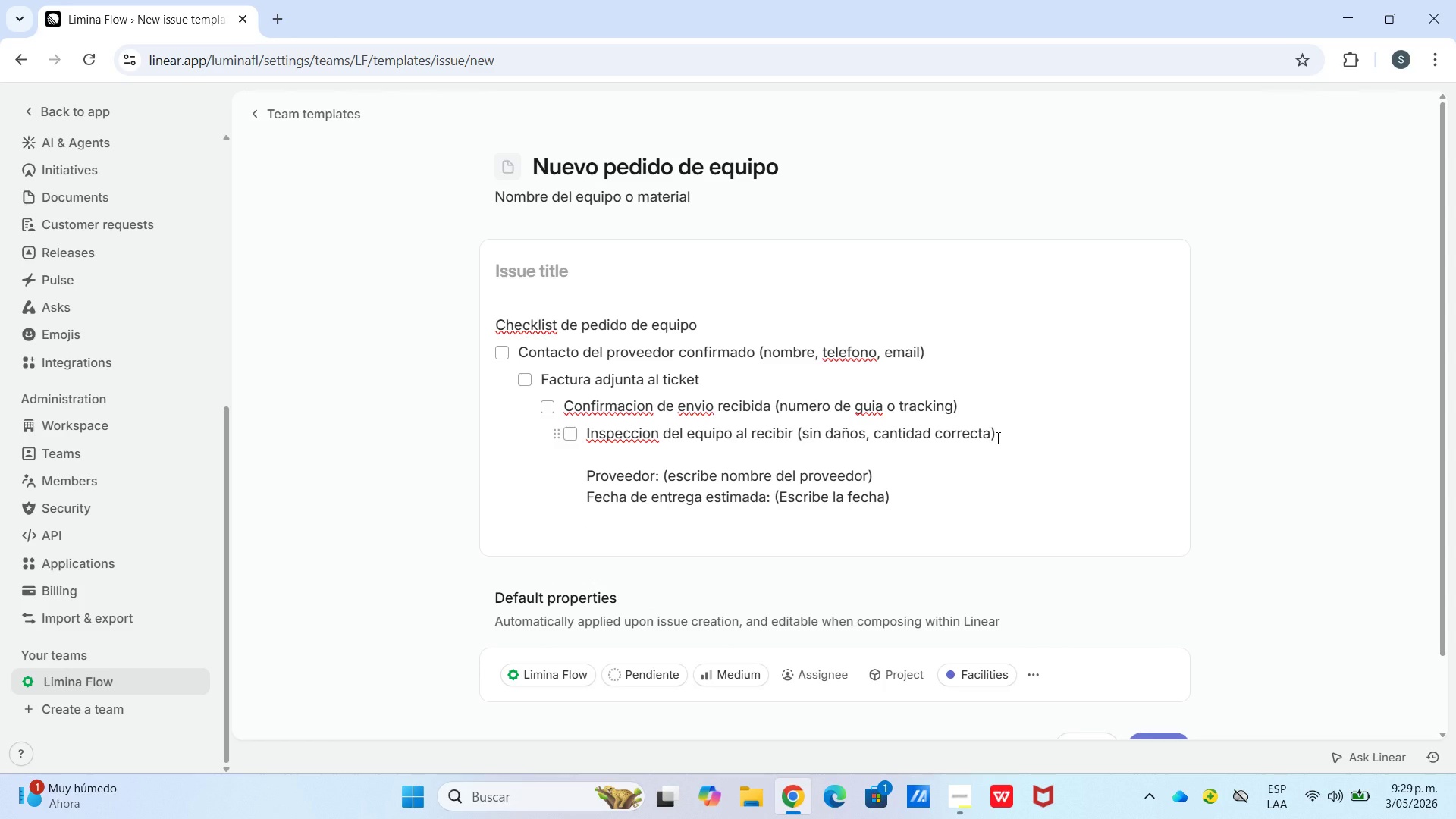 
type(Monto total del pediod.)
key(Backspace)
type(> $)
 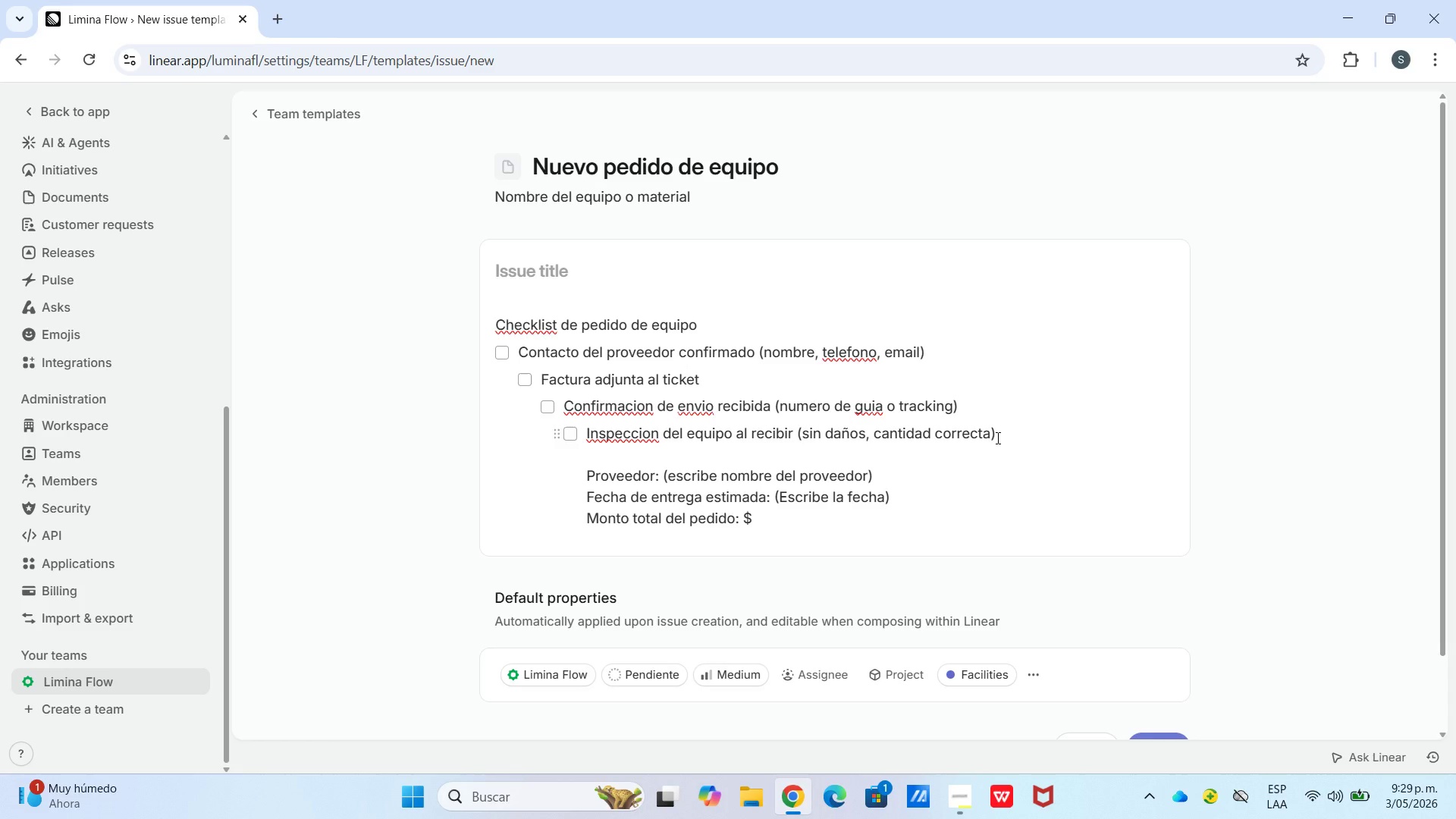 
key(Shift+Enter)
 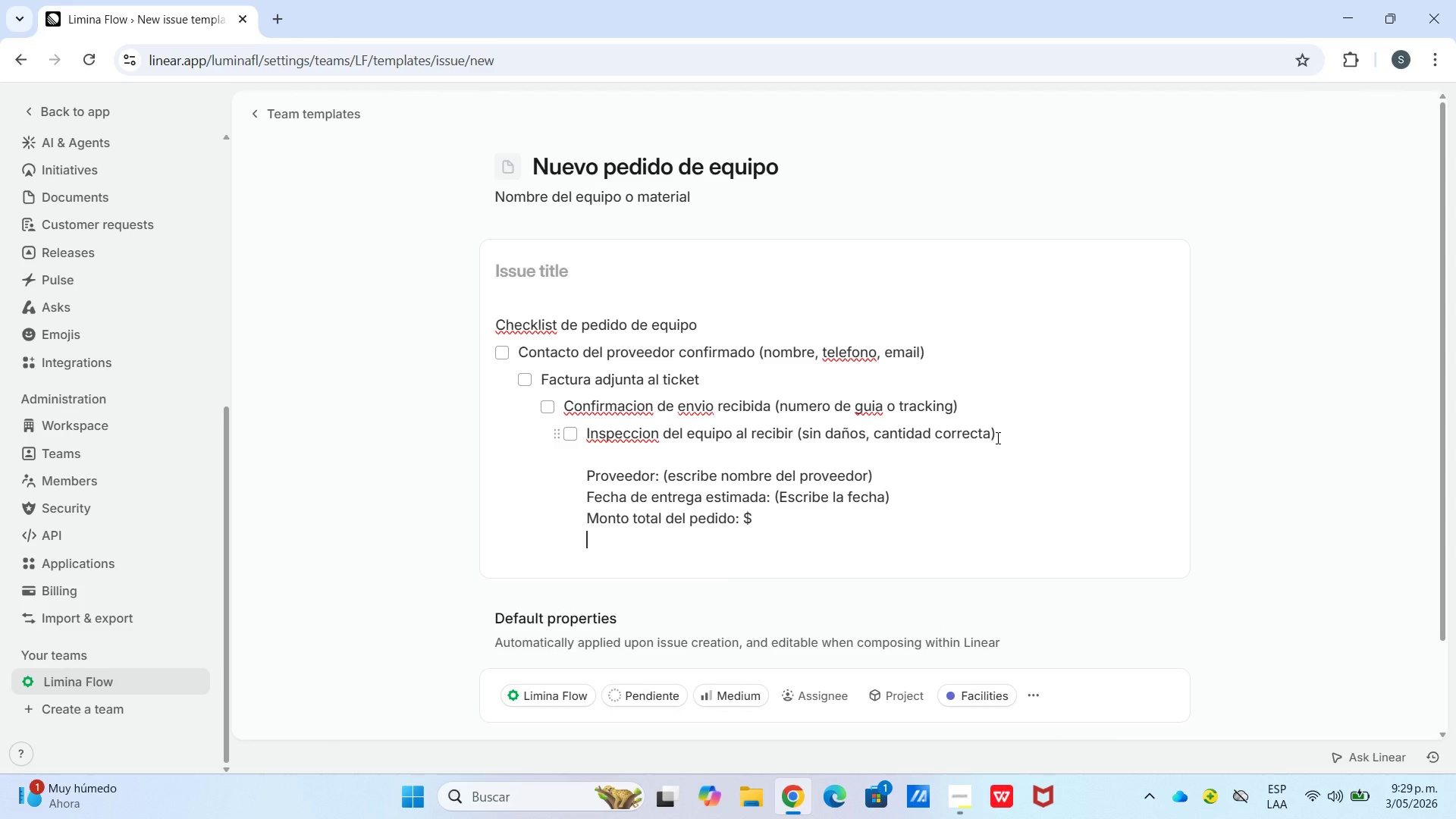 
hold_key(key=ShiftLeft, duration=2.06)
 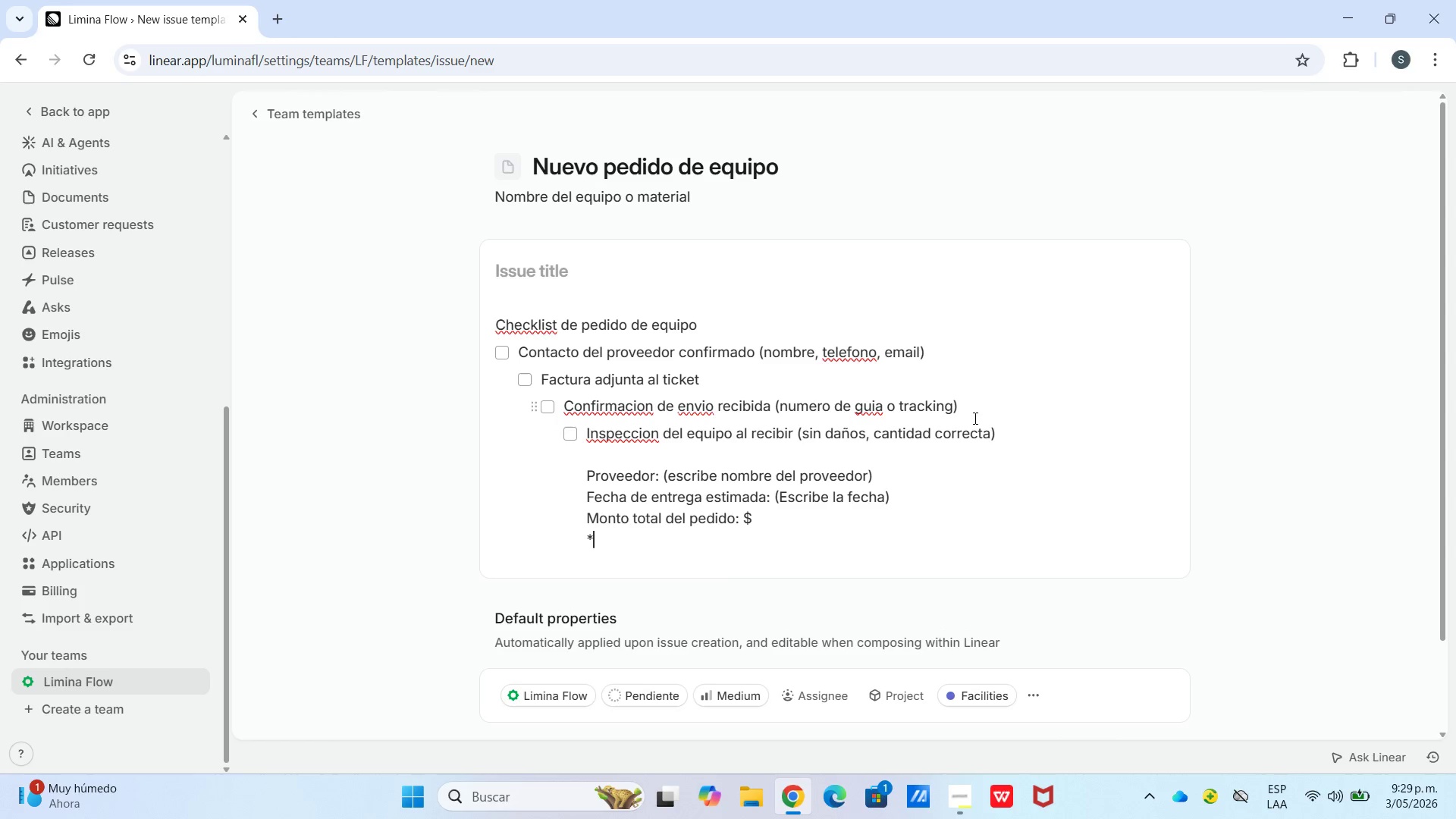 
type(*Numero de orden de )
 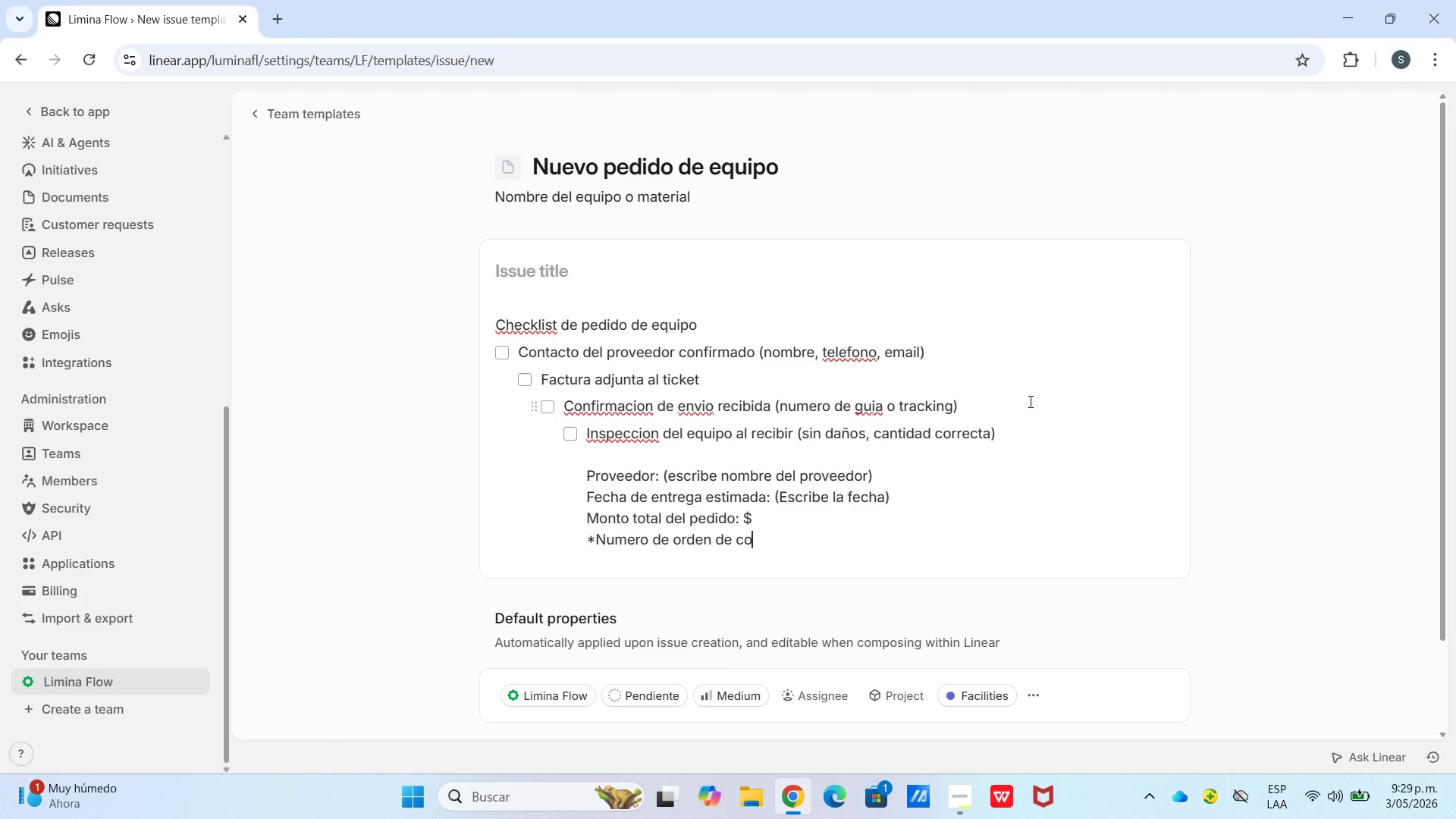 
 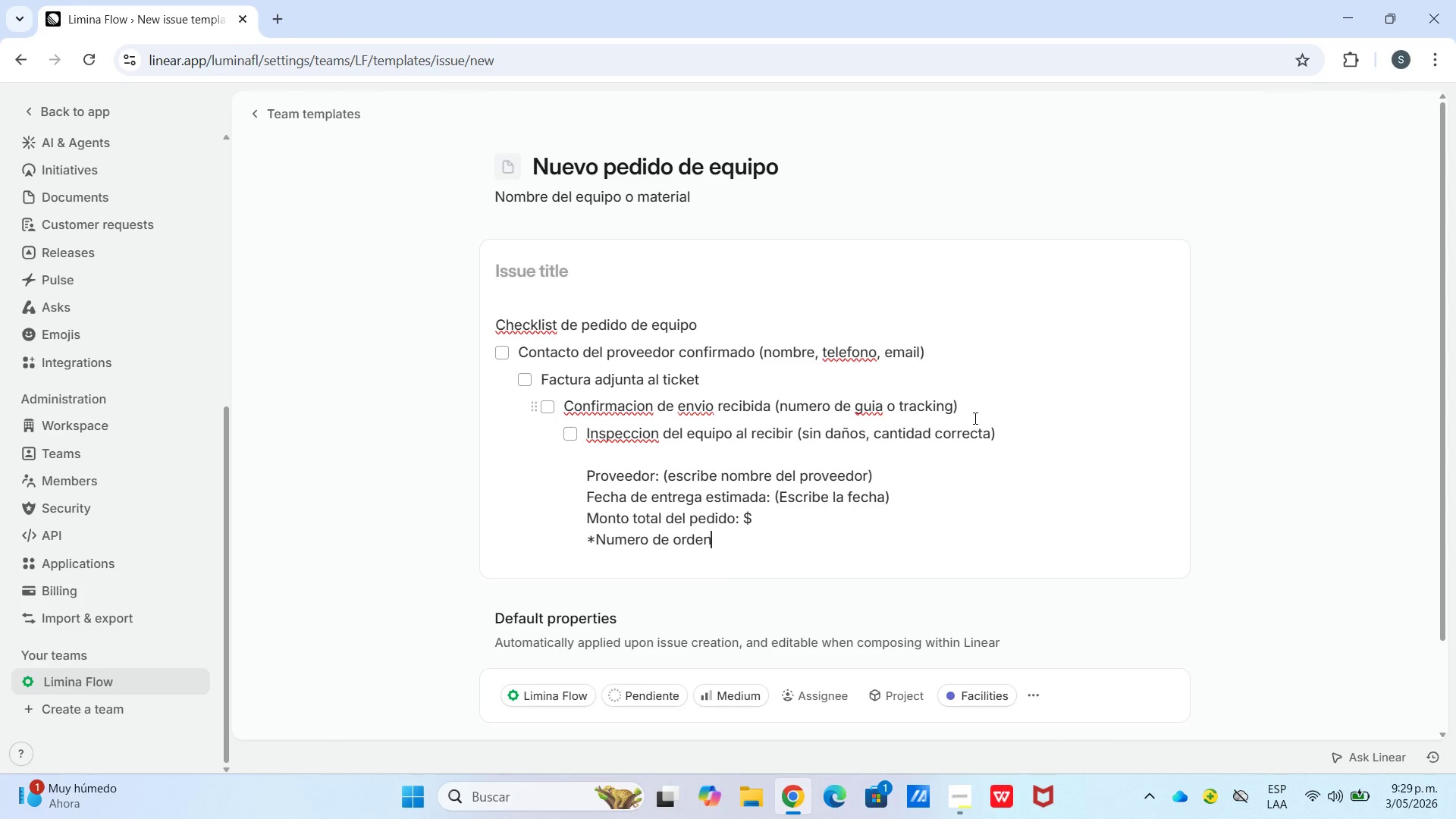 
type(compra)
 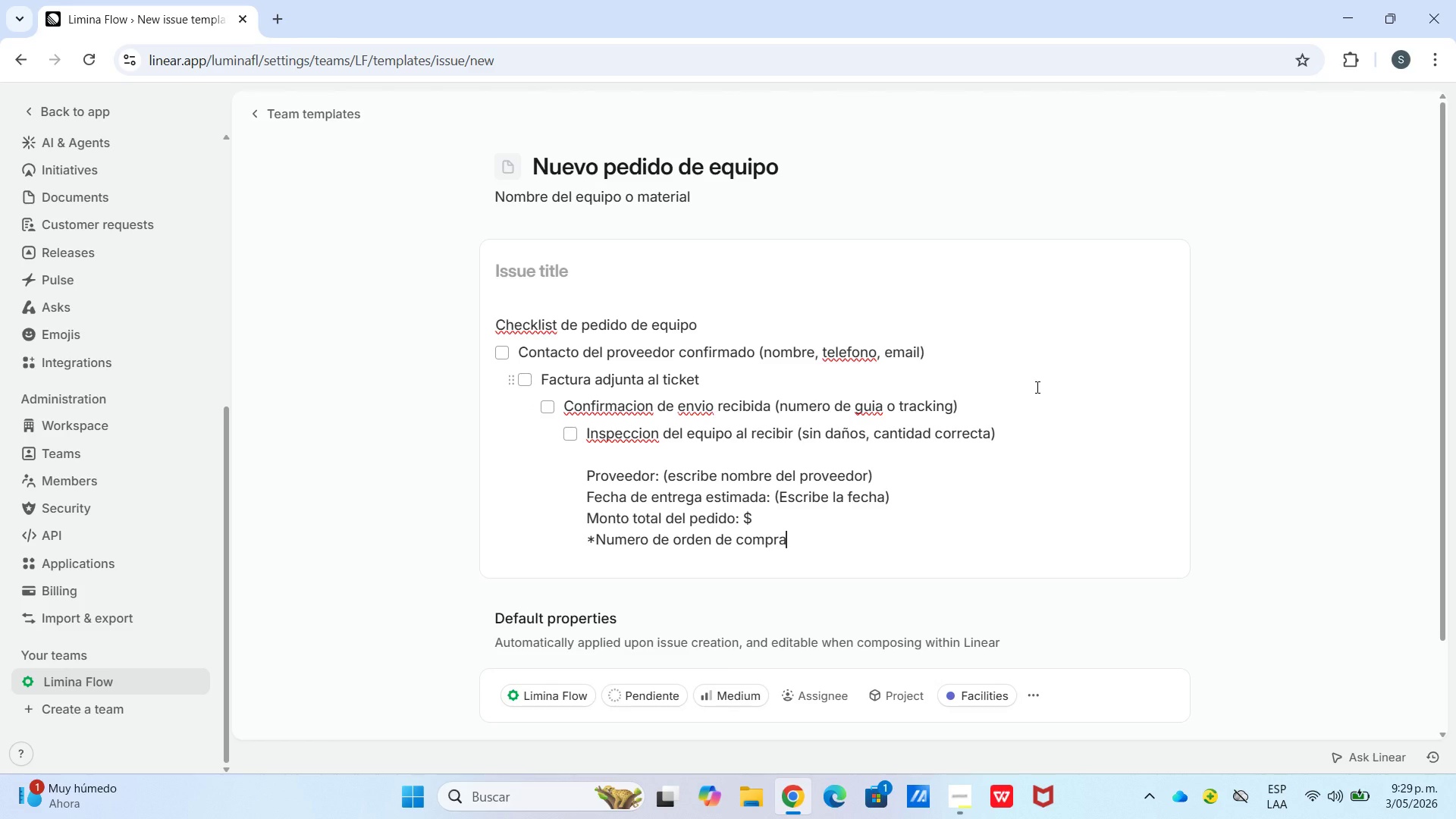 
key(NumpadMultiply)
 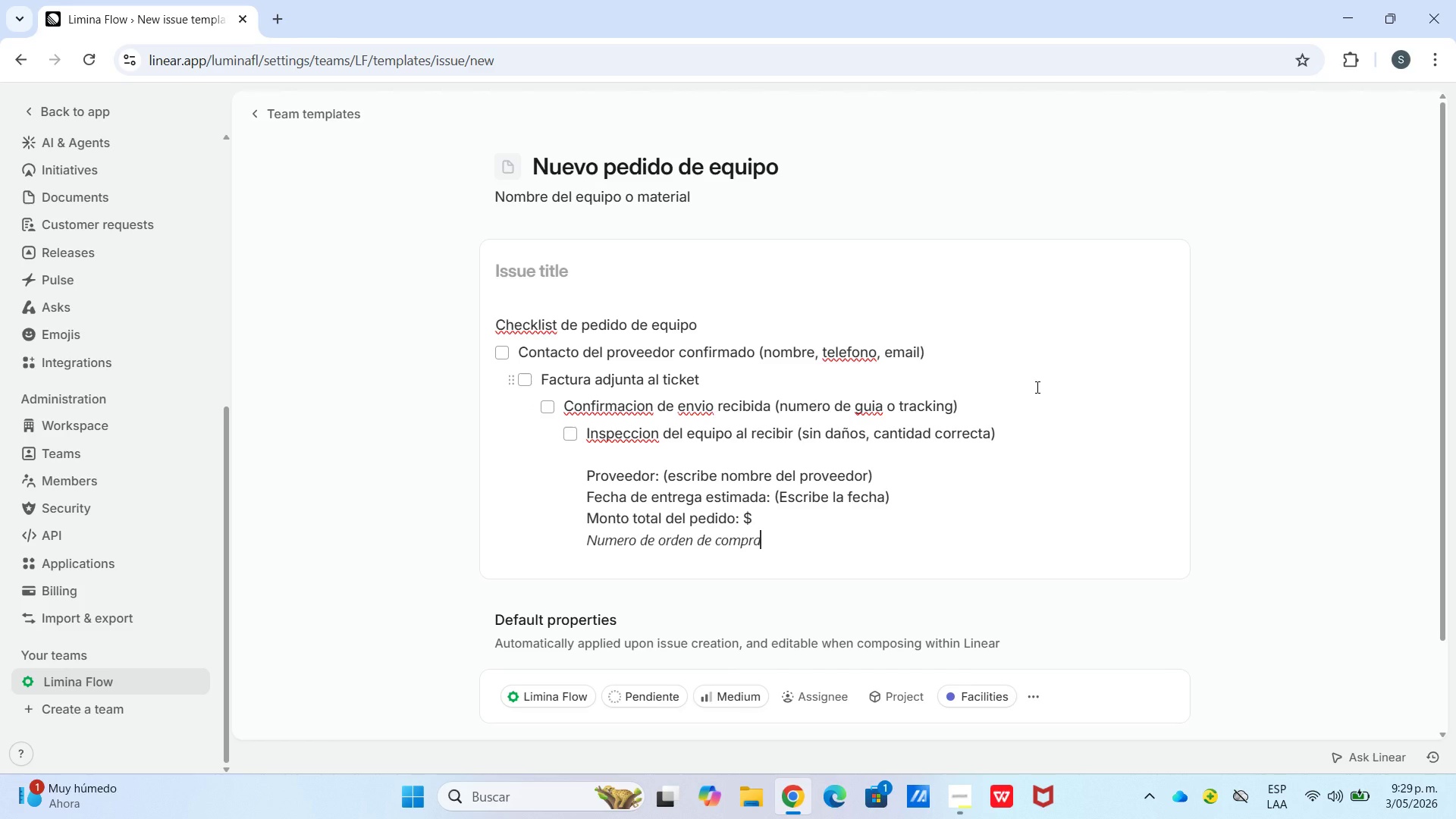 
key(Backspace)
 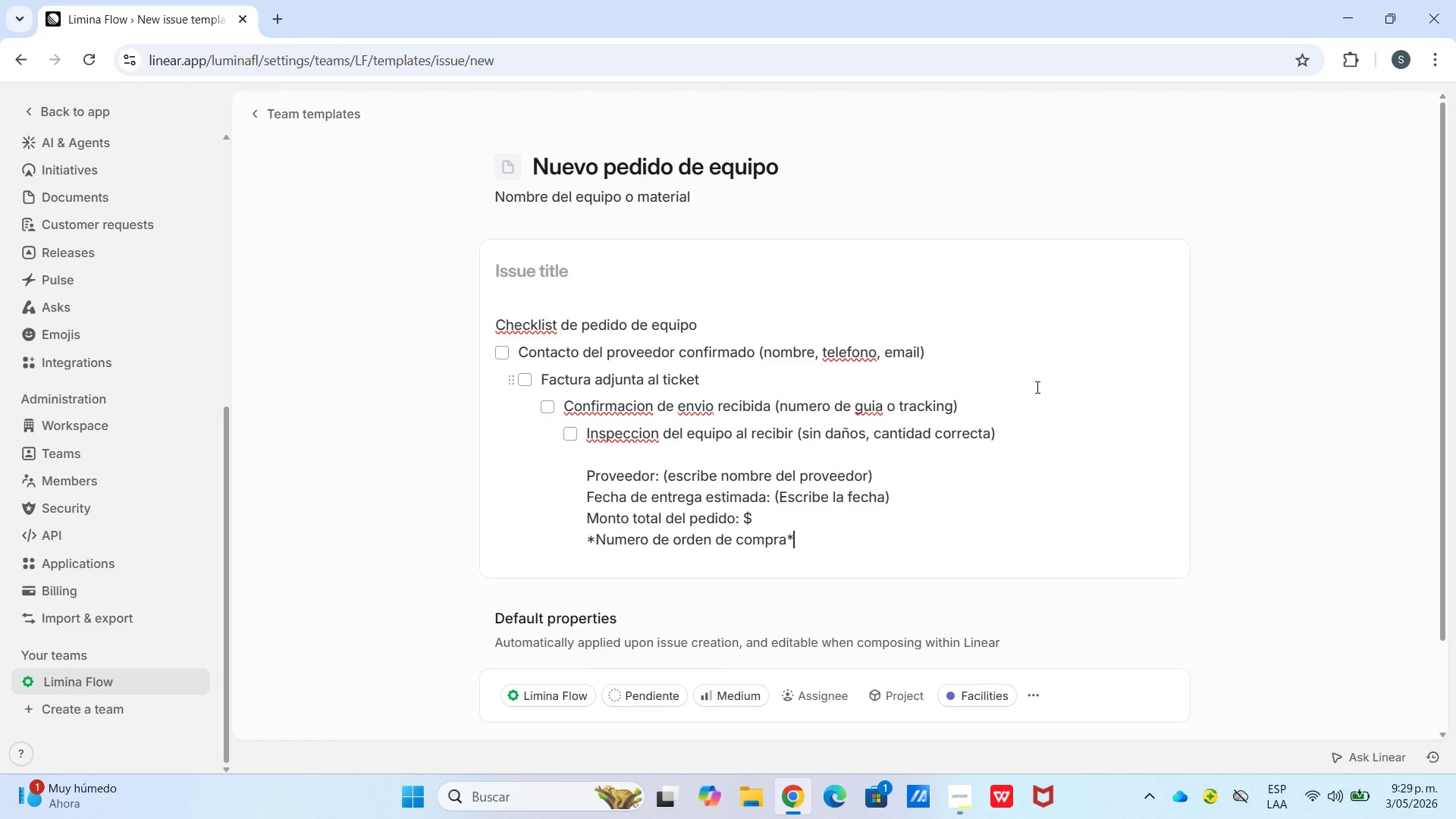 
key(Shift+Period)
 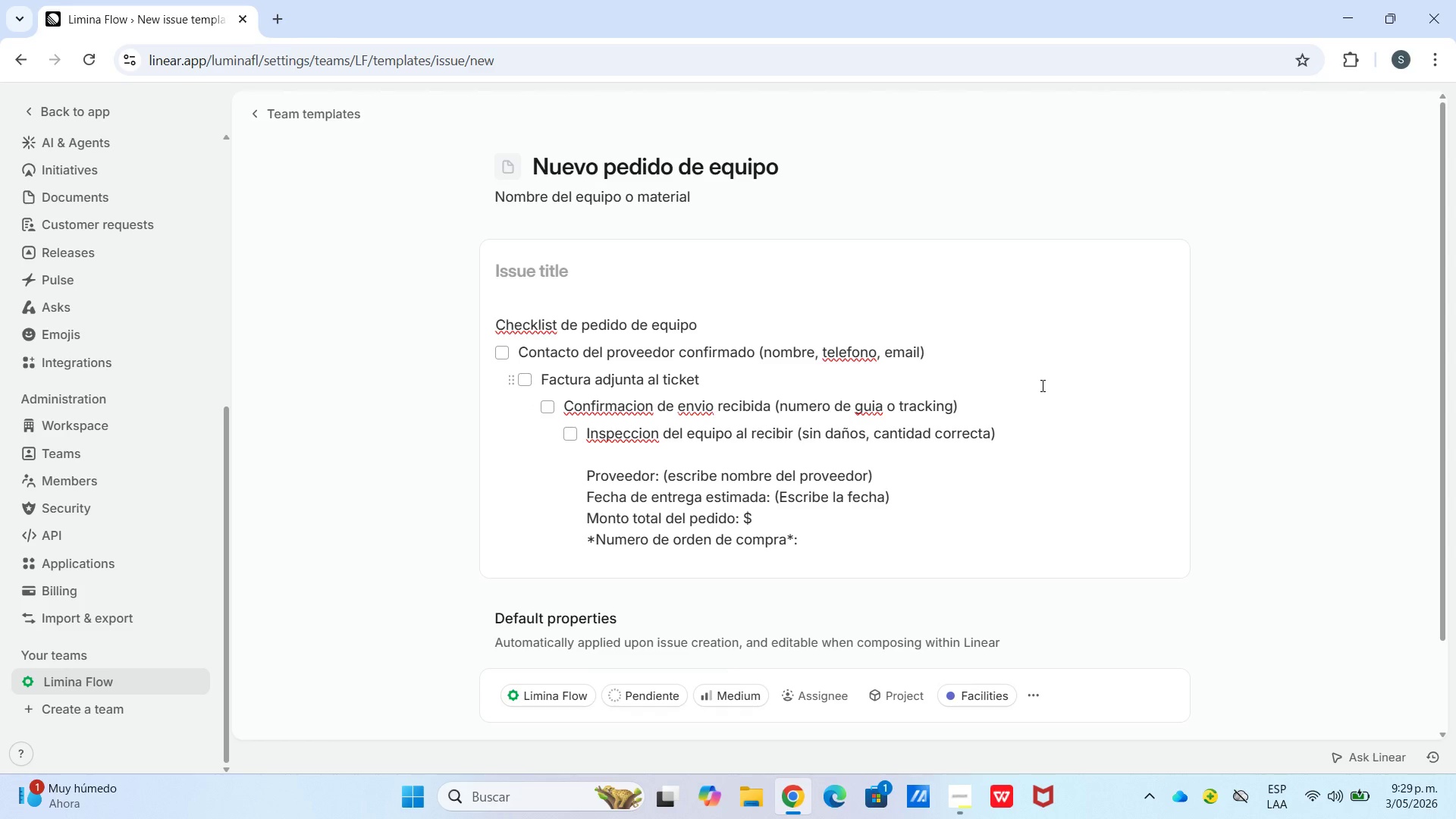 
key(NumpadMultiply)
 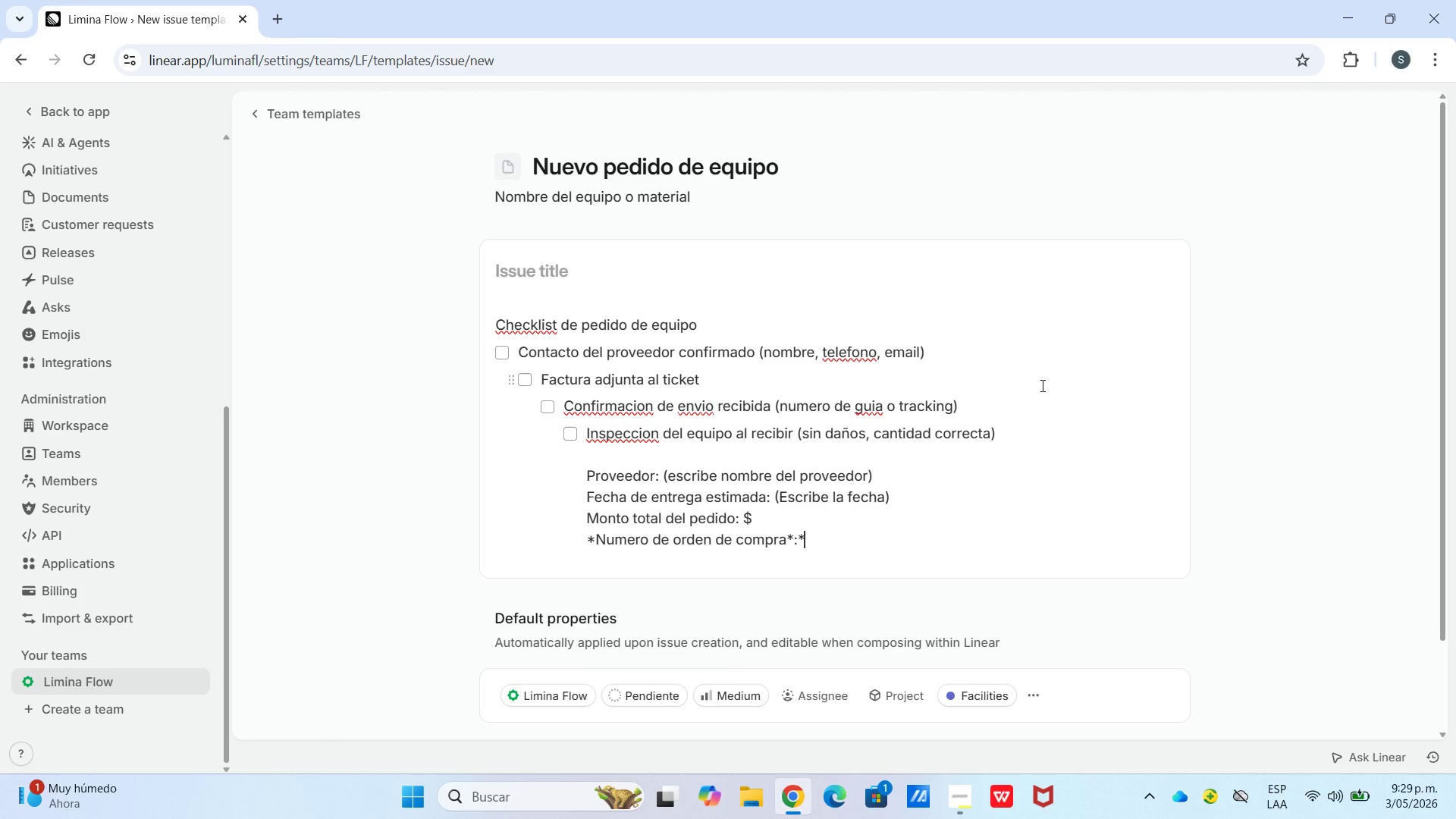 
hold_key(key=ShiftLeft, duration=1.84)
 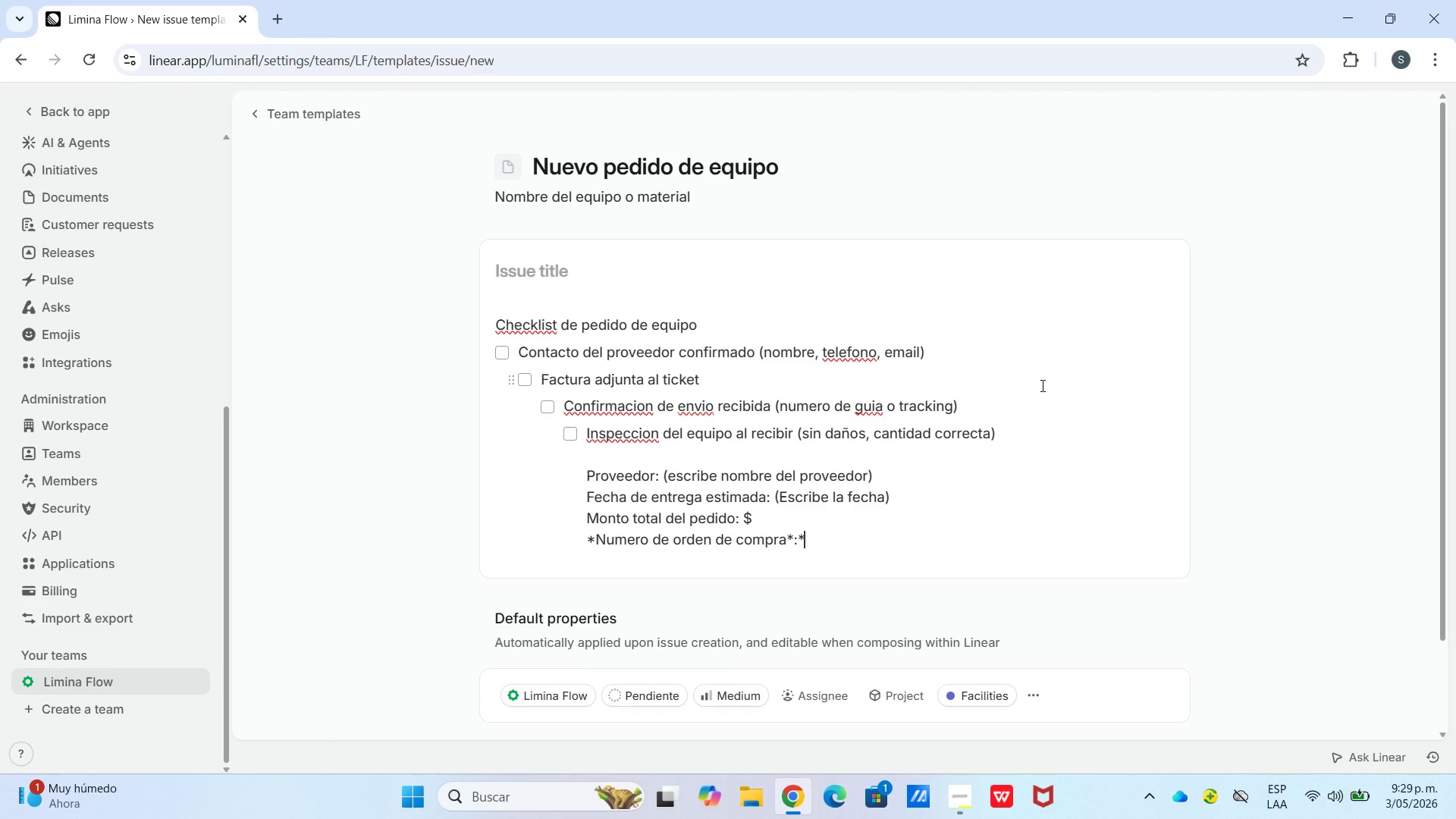 
key(Backspace)
 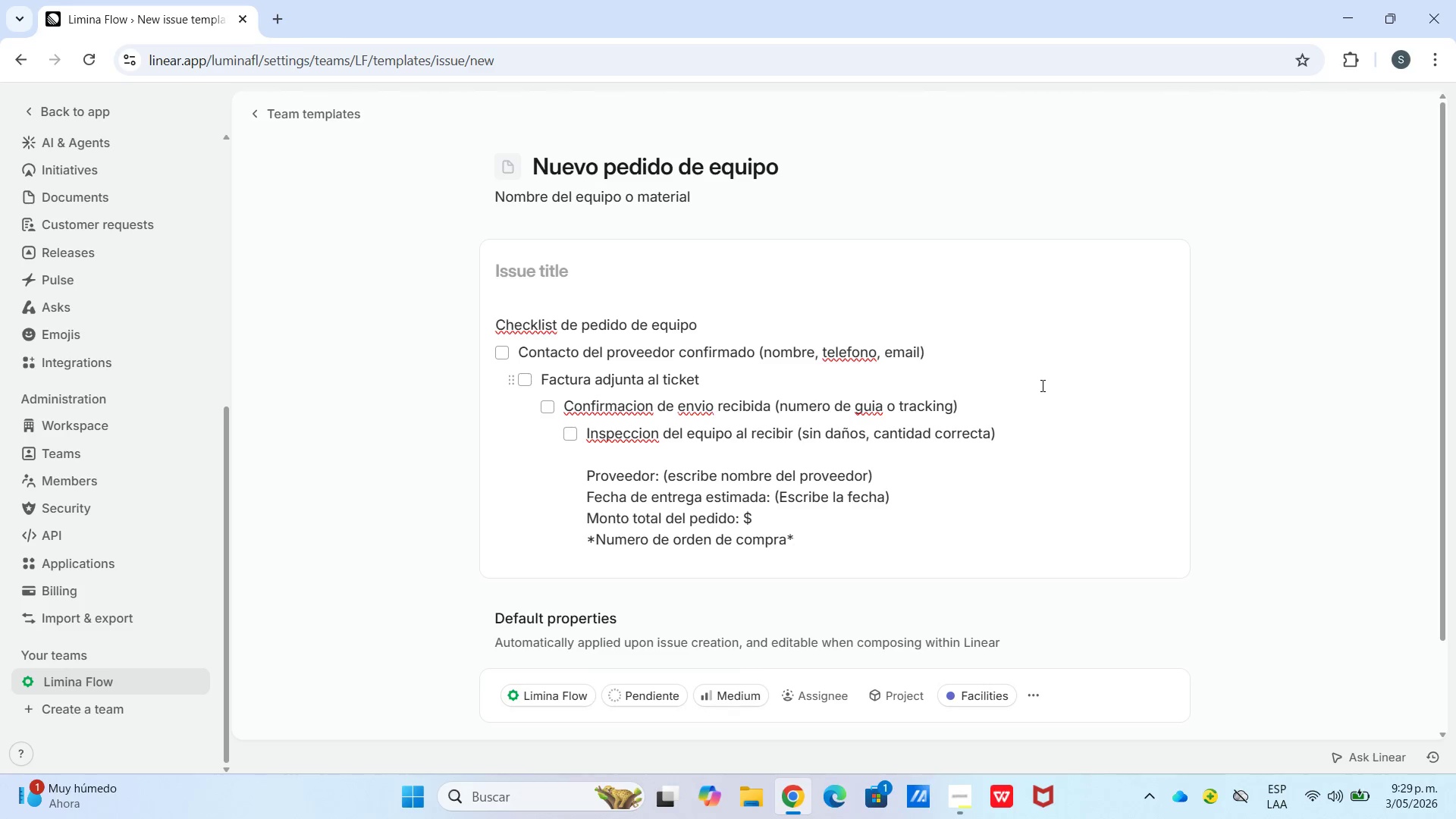 
key(Backspace)
 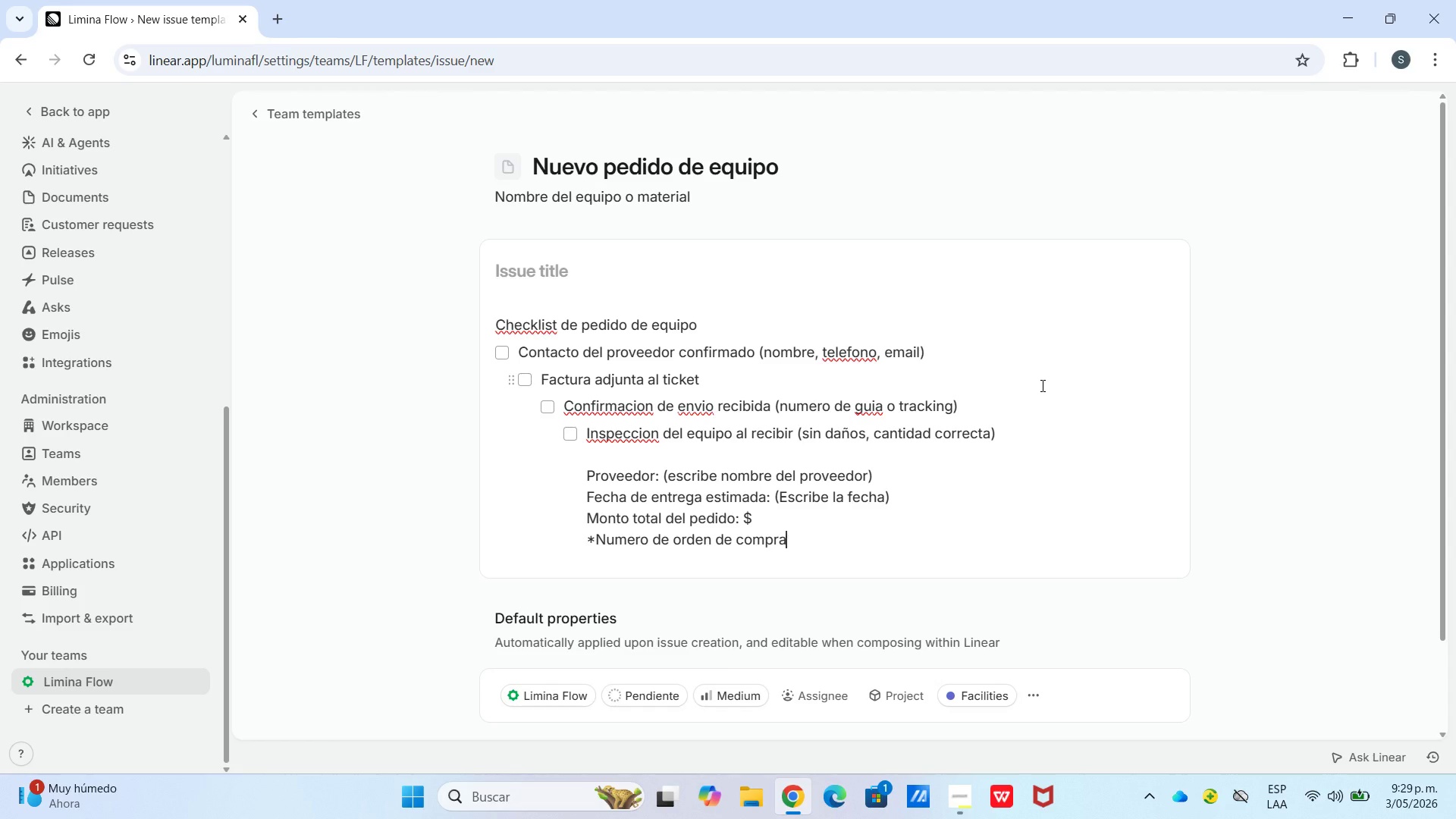 
key(Backspace)
 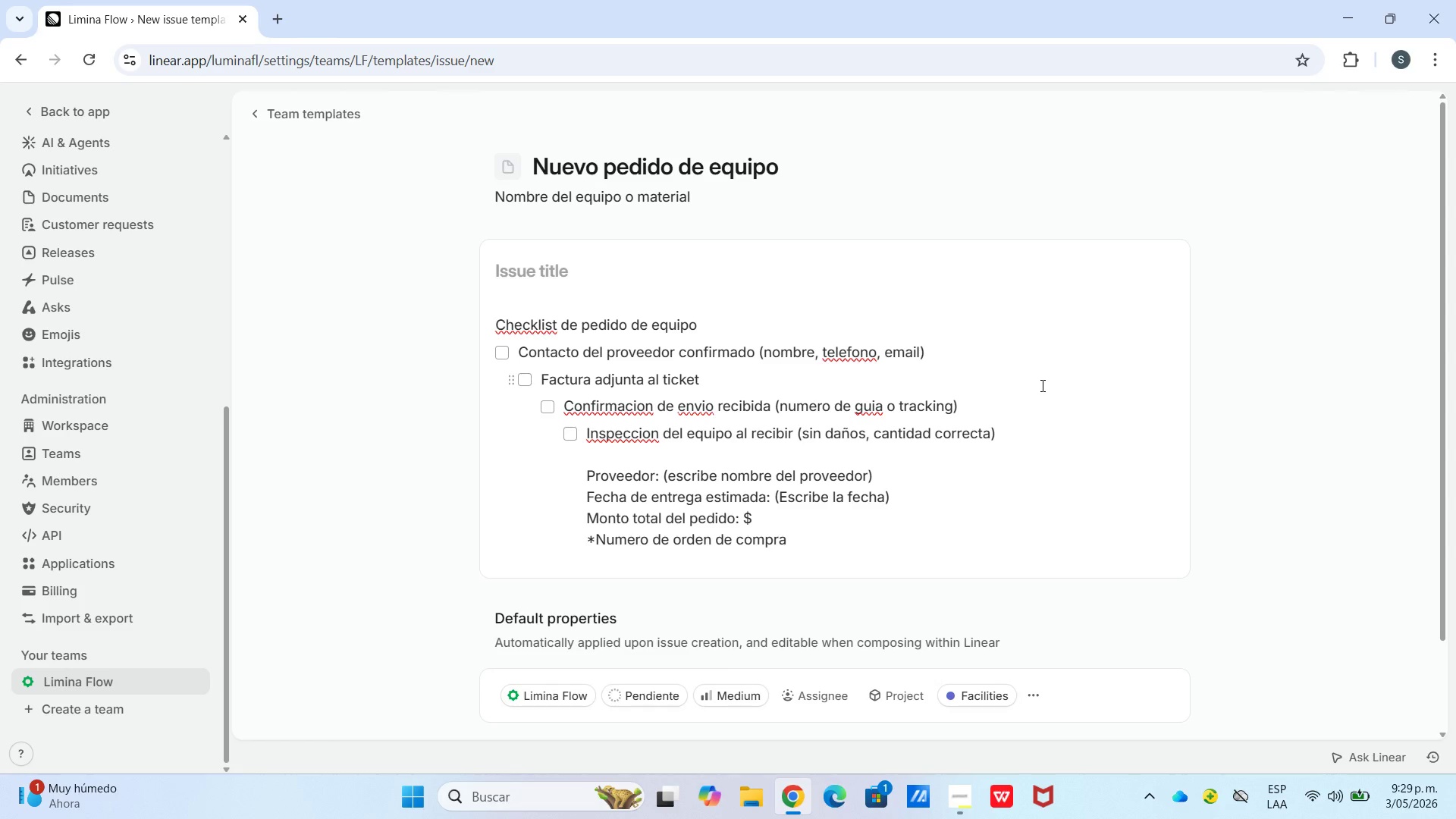 
key(Shift+Period)
 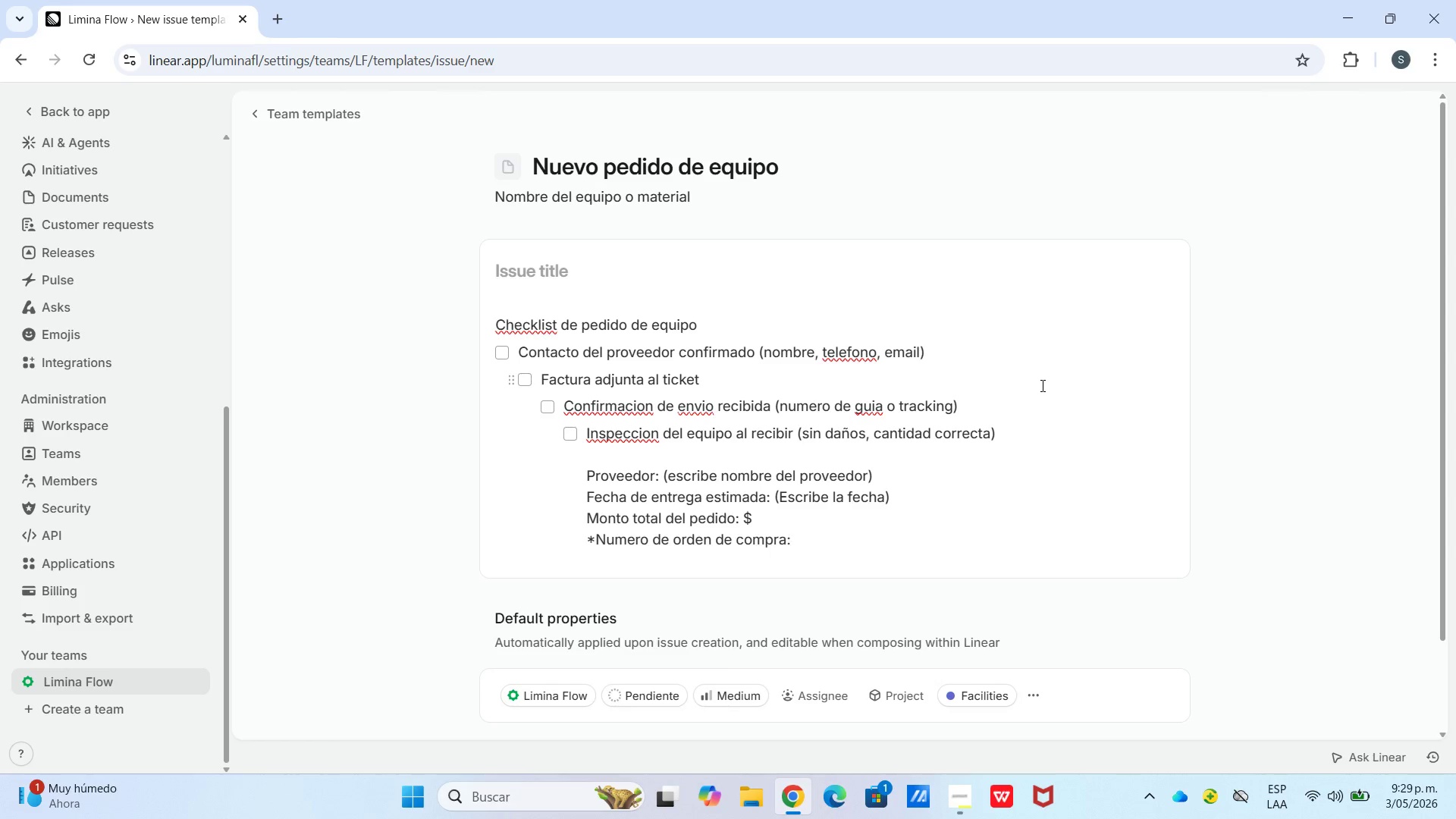 
key(NumpadMultiply)
 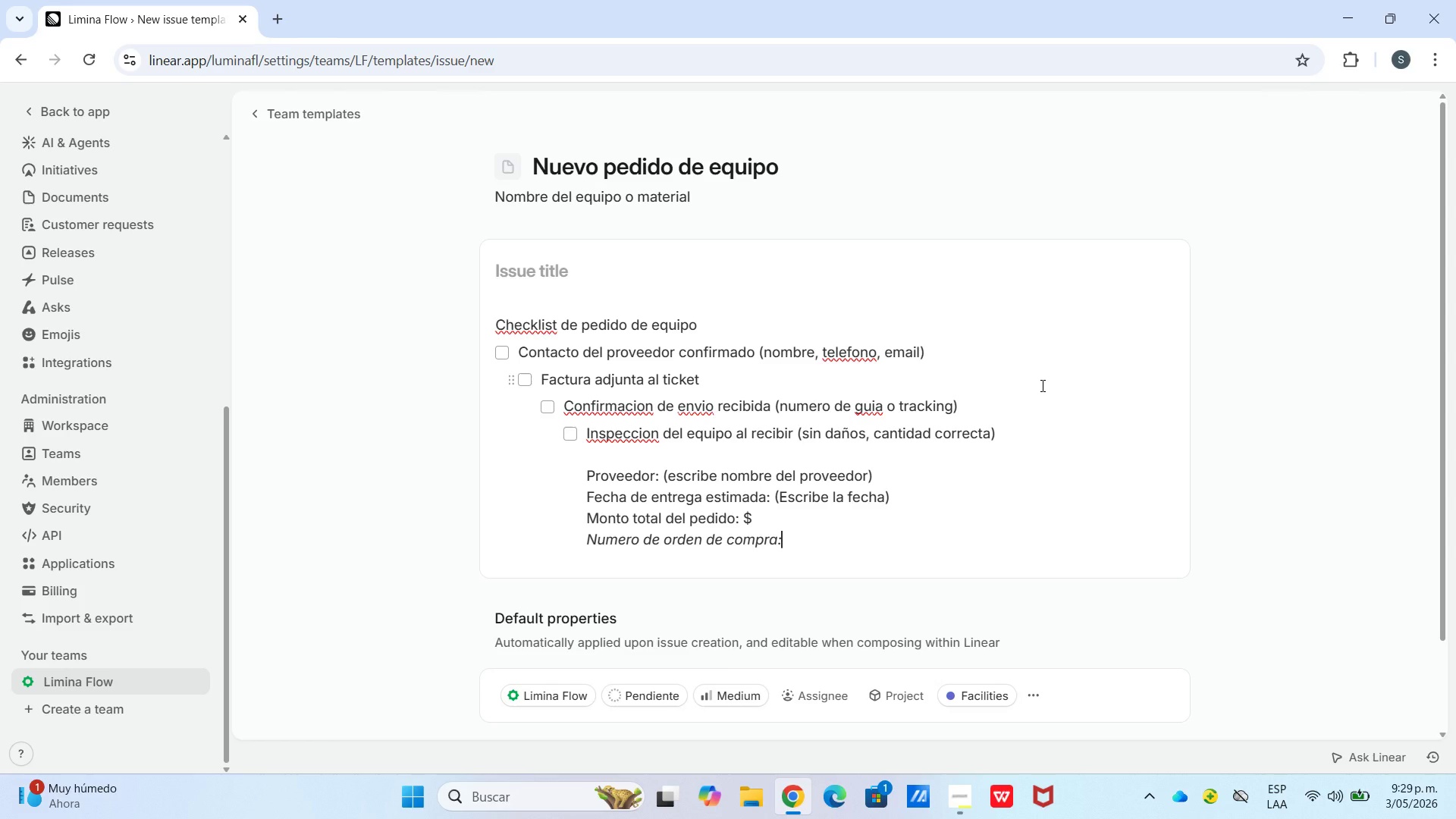 
key(Shift+3)
 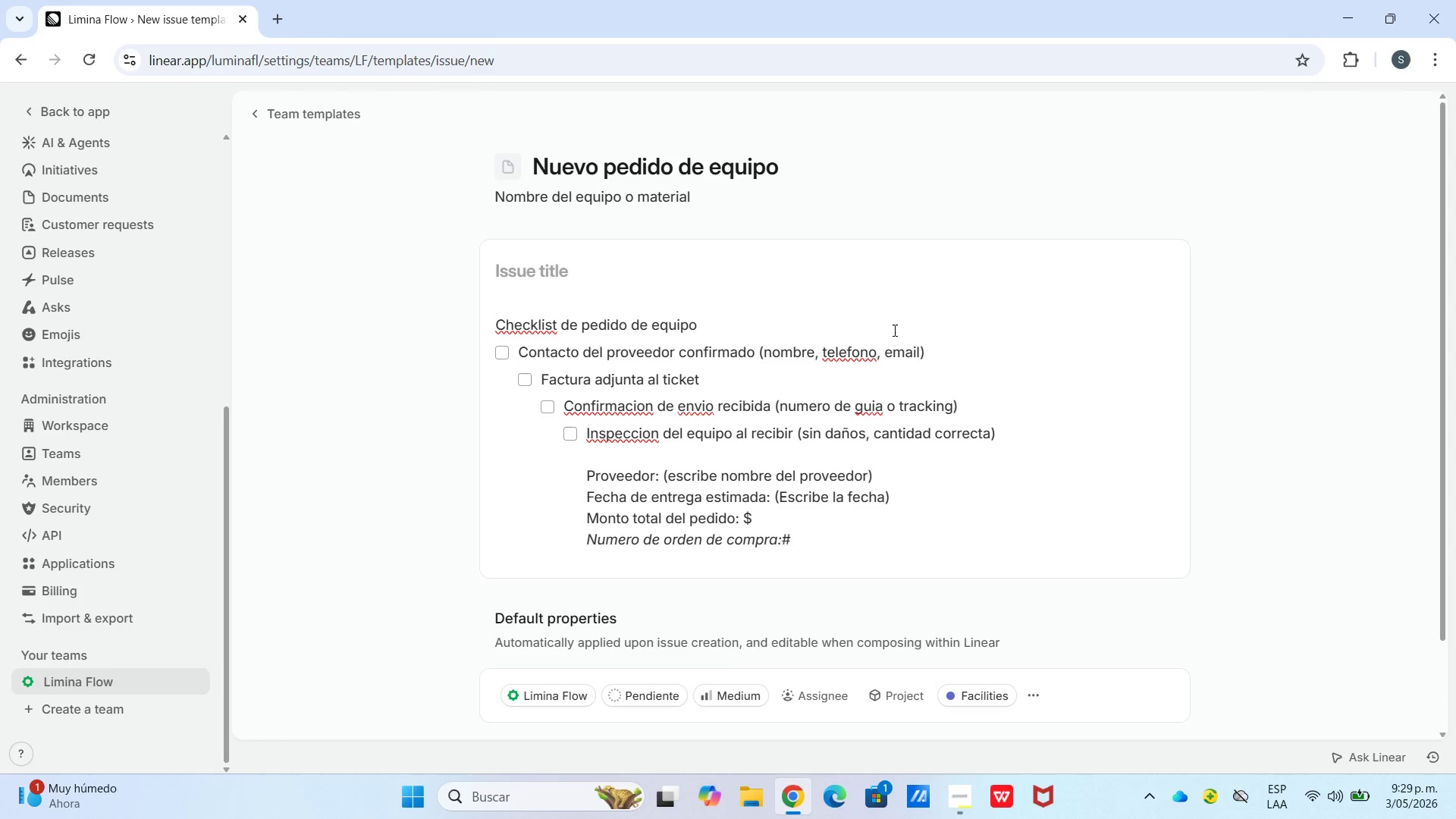 
wait(5.3)
 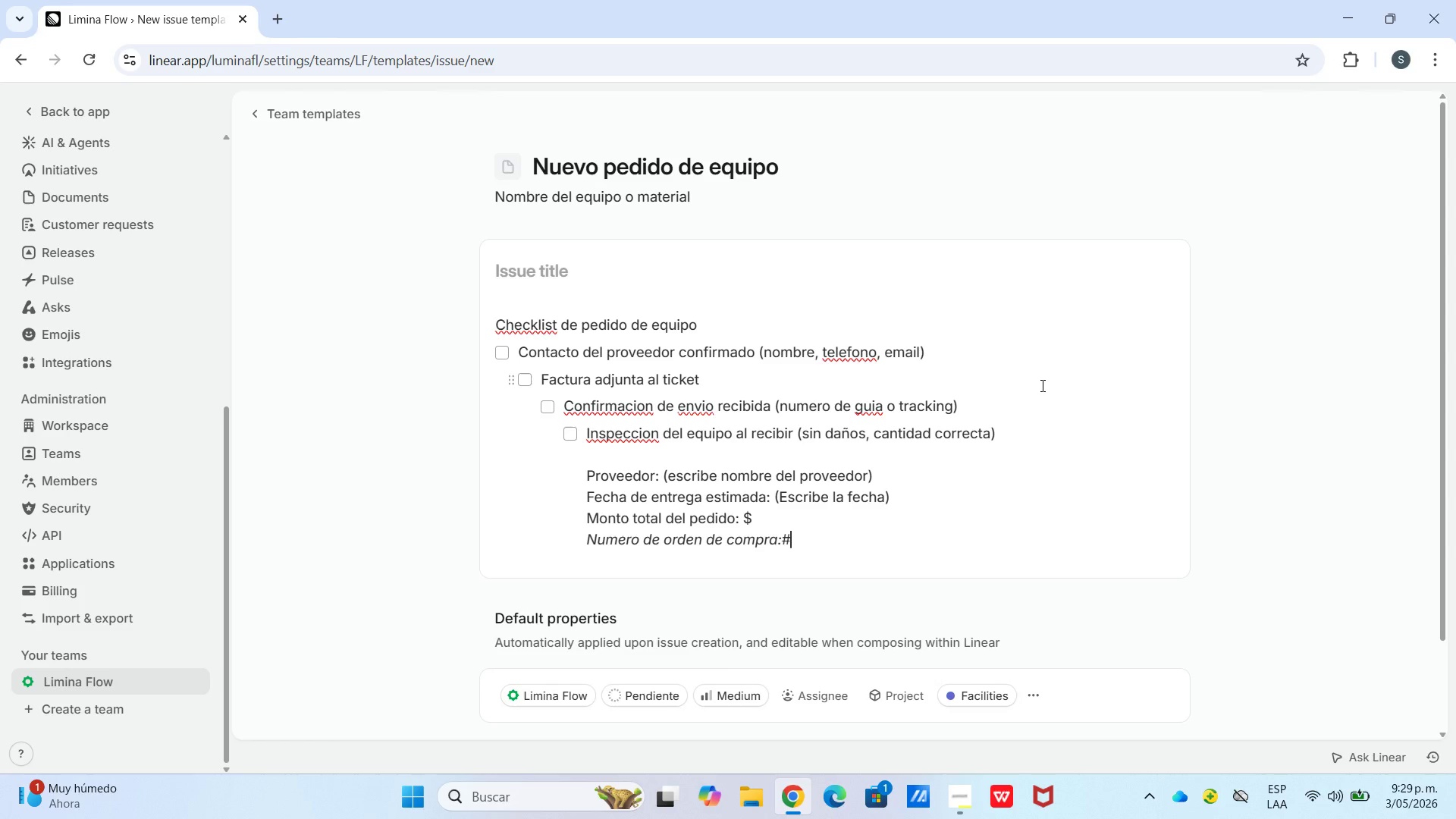 
left_click([741, 519])
 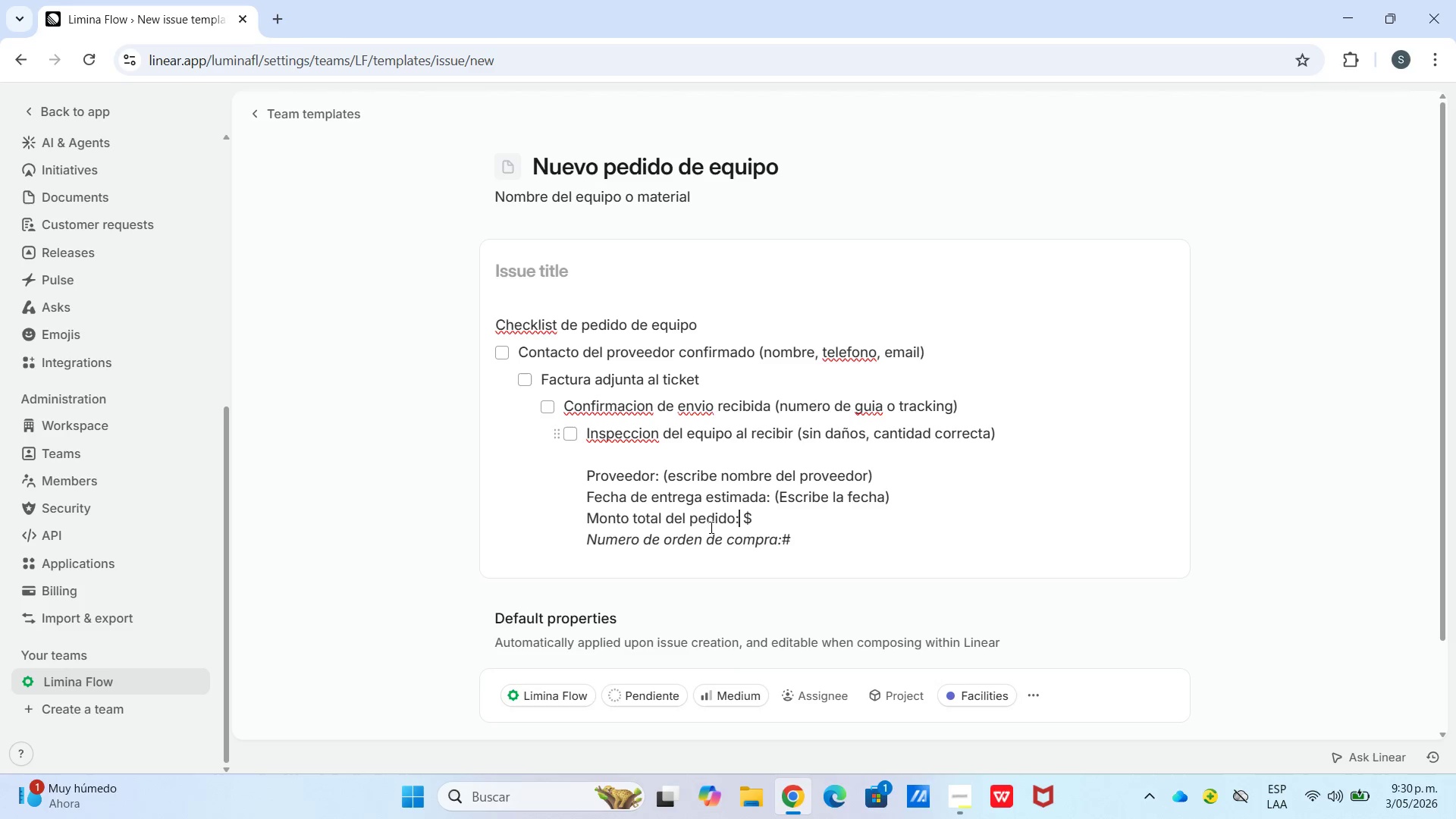 
key(NumpadMultiply)
 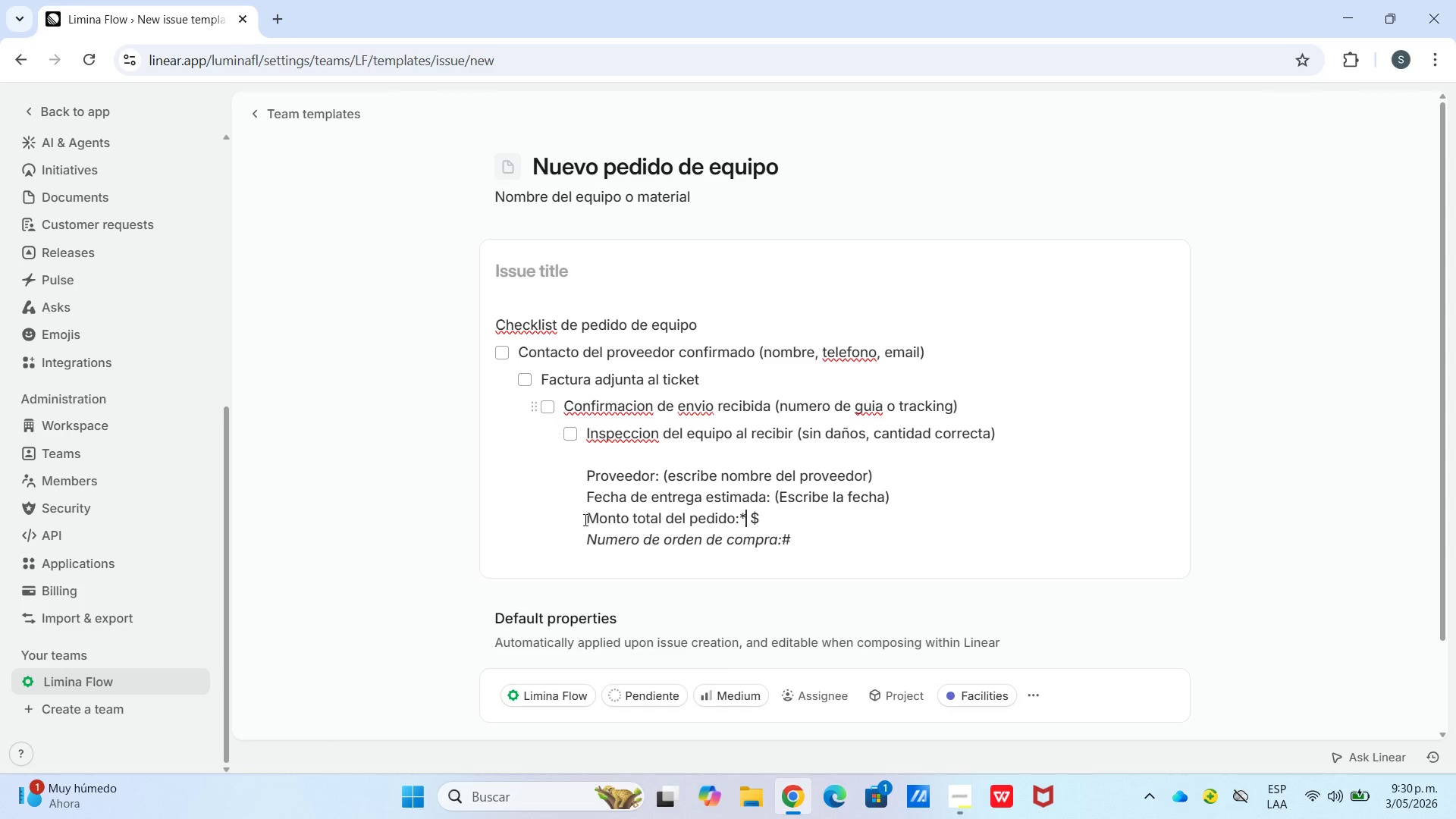 
left_click([577, 519])
 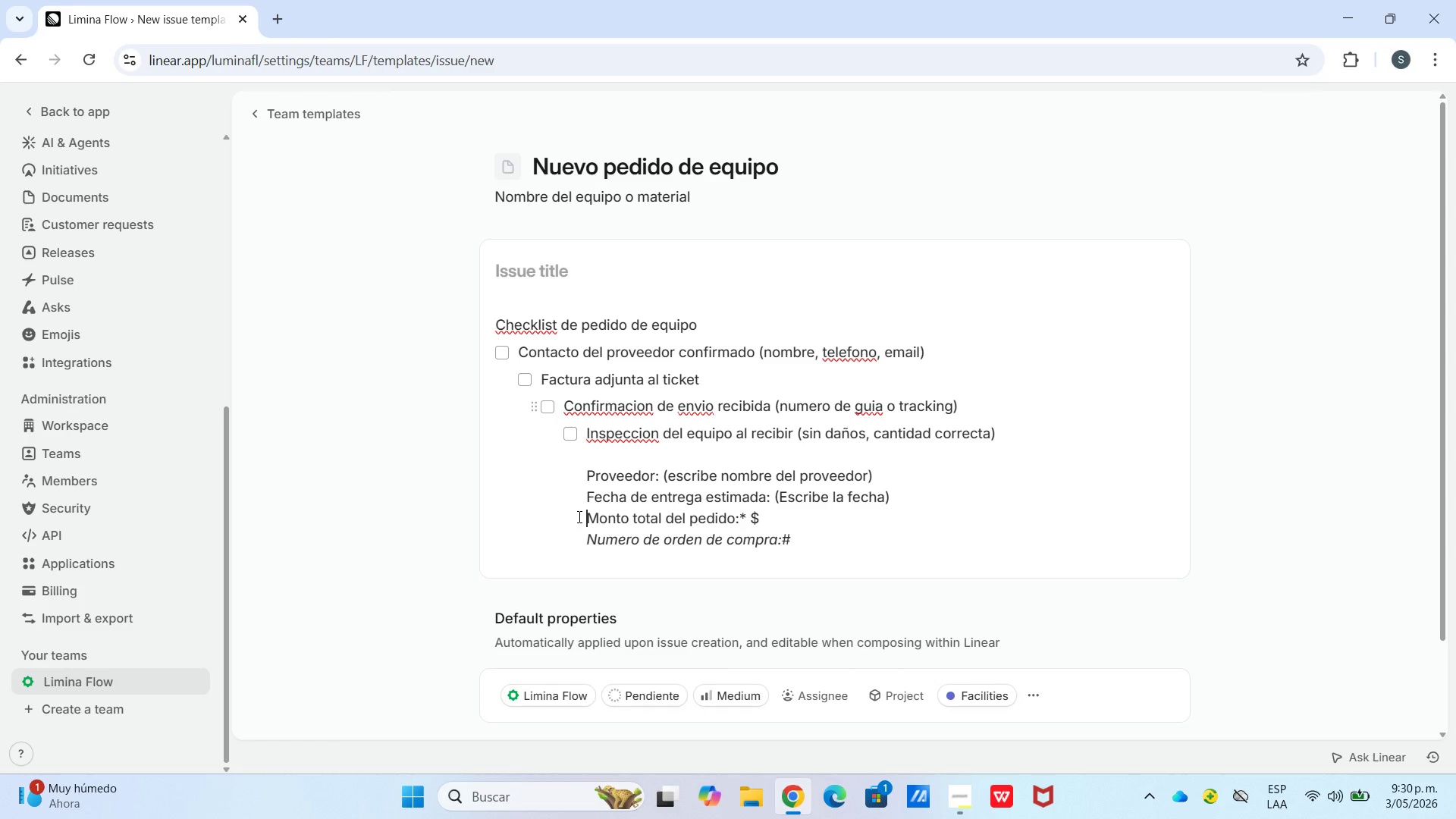 
key(NumpadMultiply)
 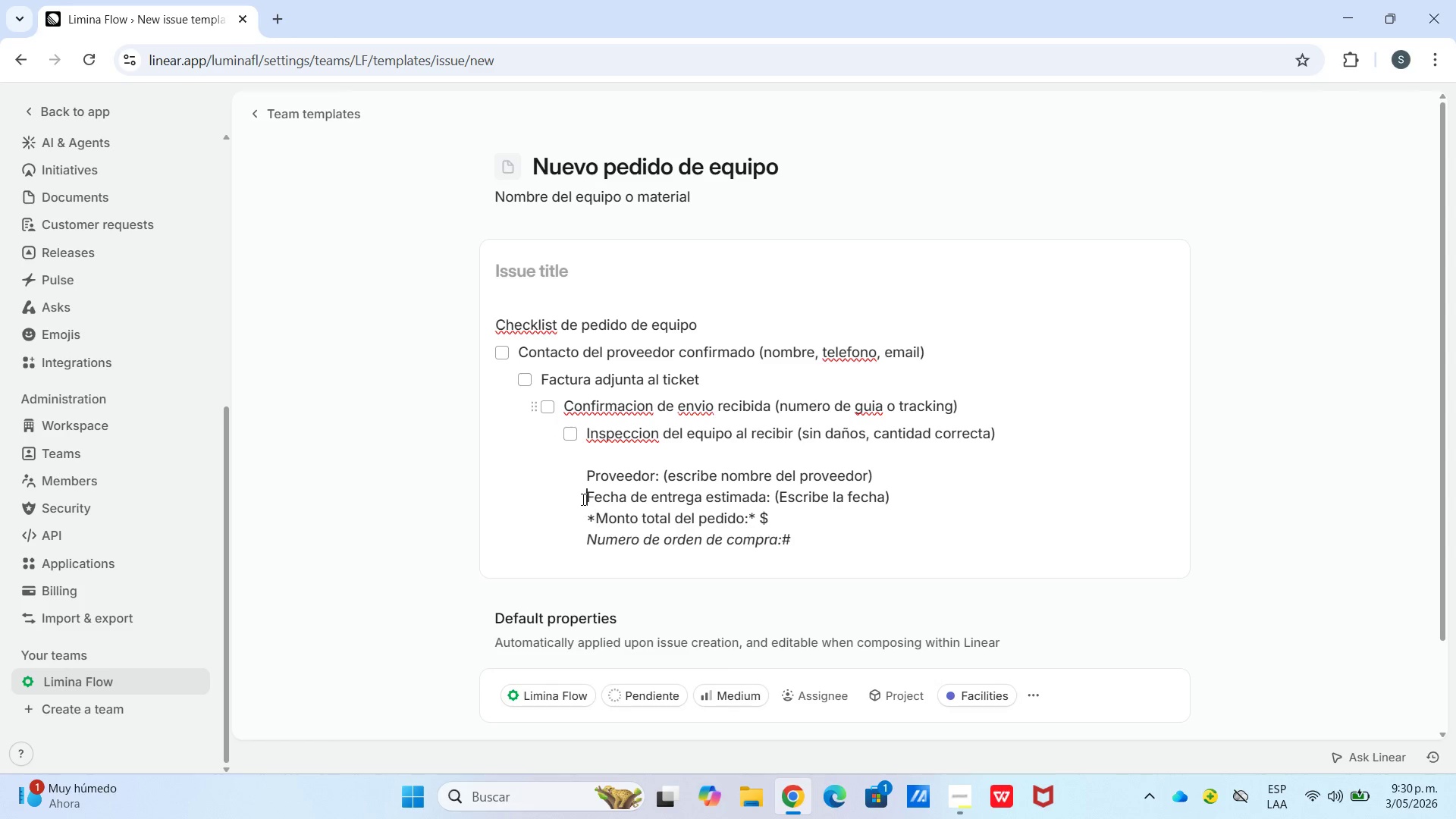 
left_click([582, 499])
 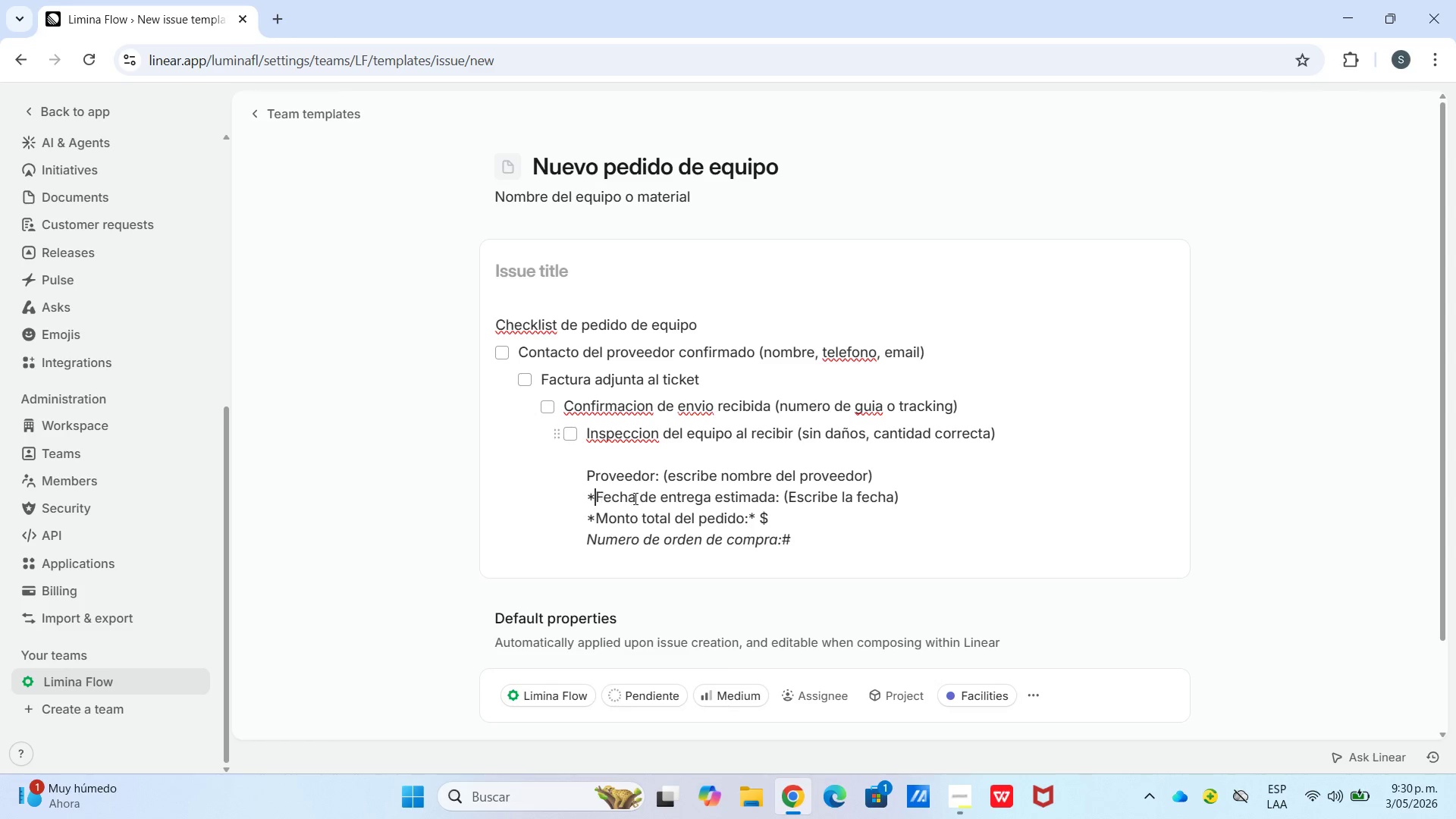 
key(NumpadMultiply)
 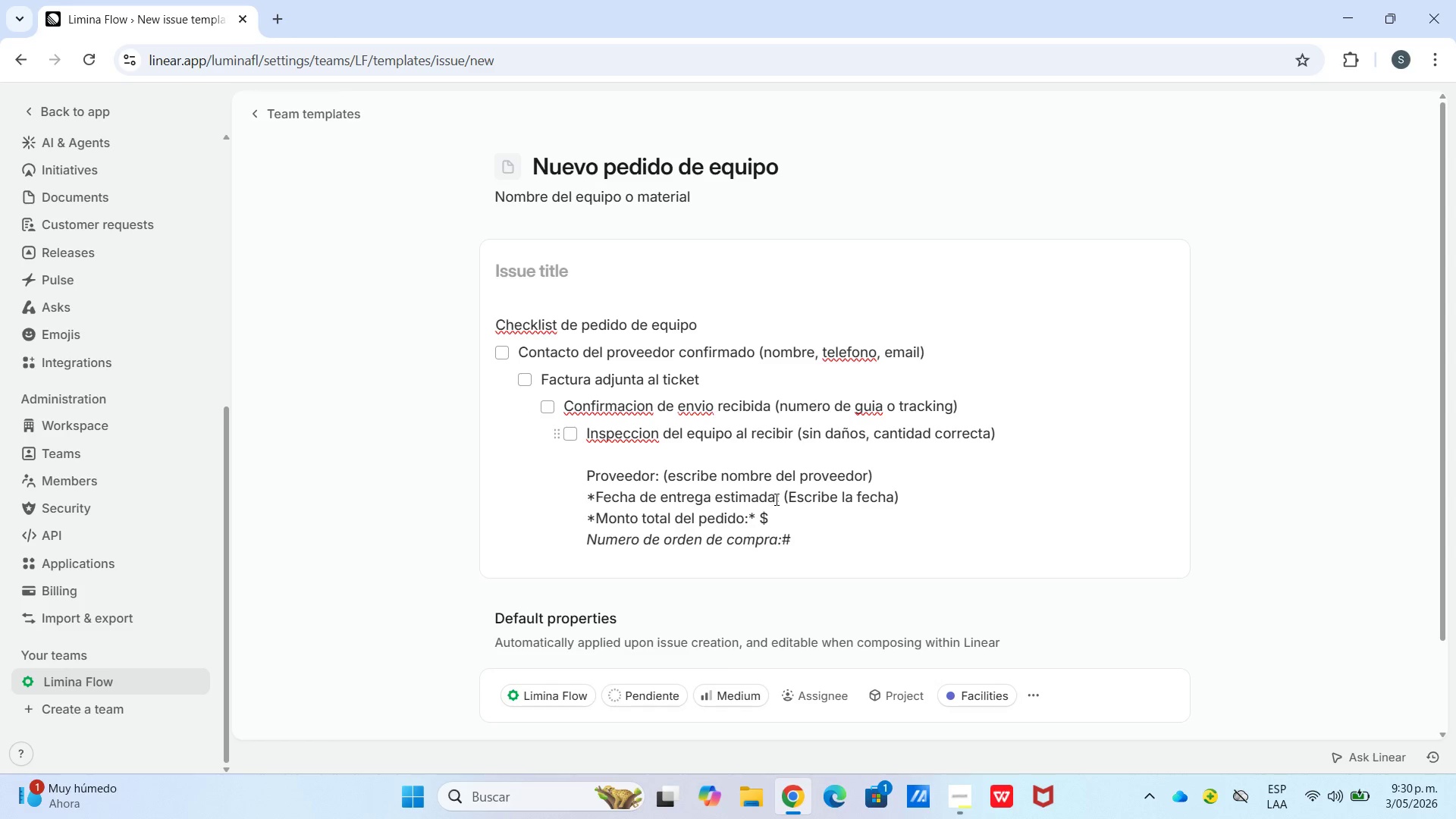 
left_click([780, 497])
 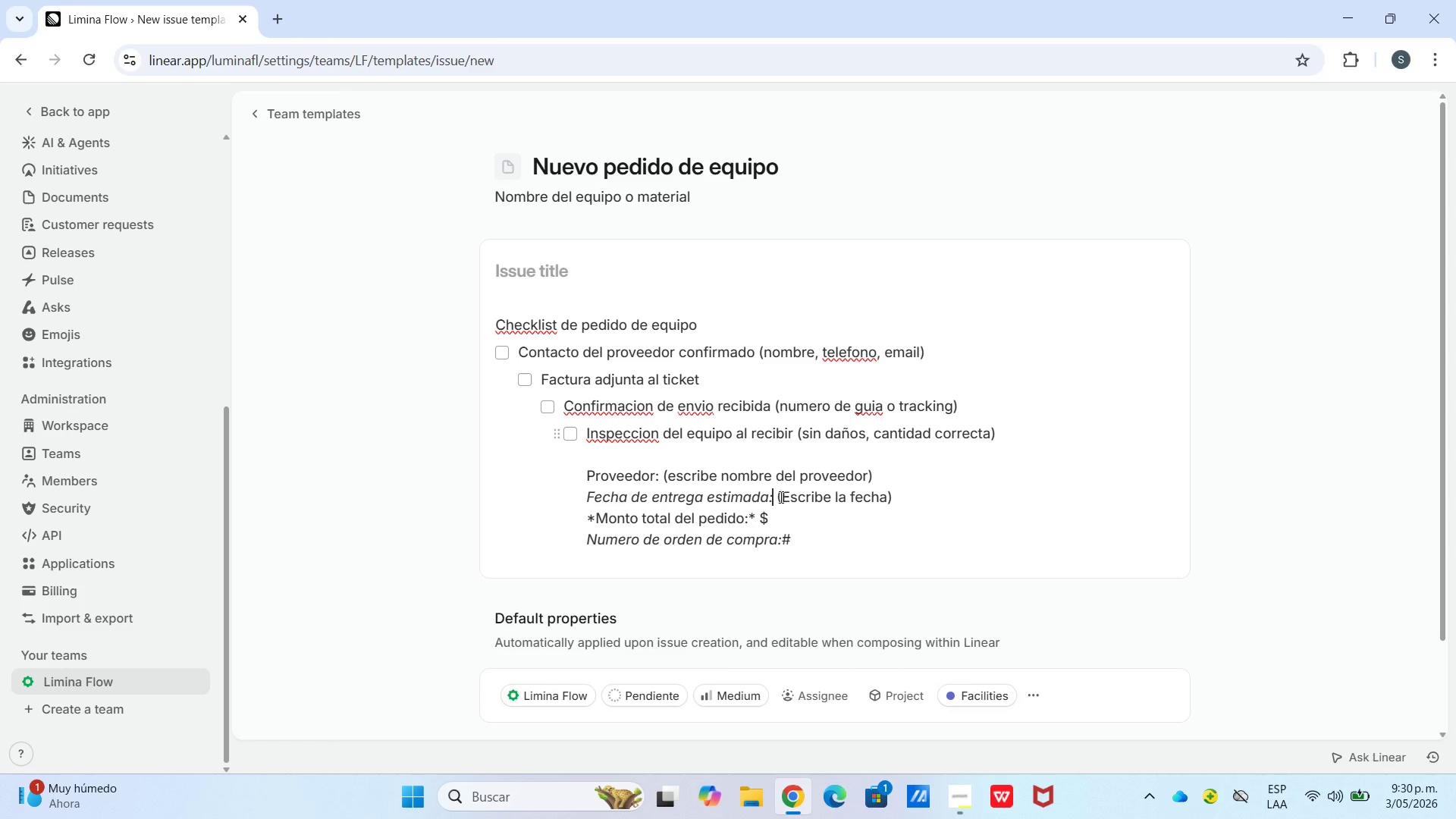 
key(NumpadMultiply)
 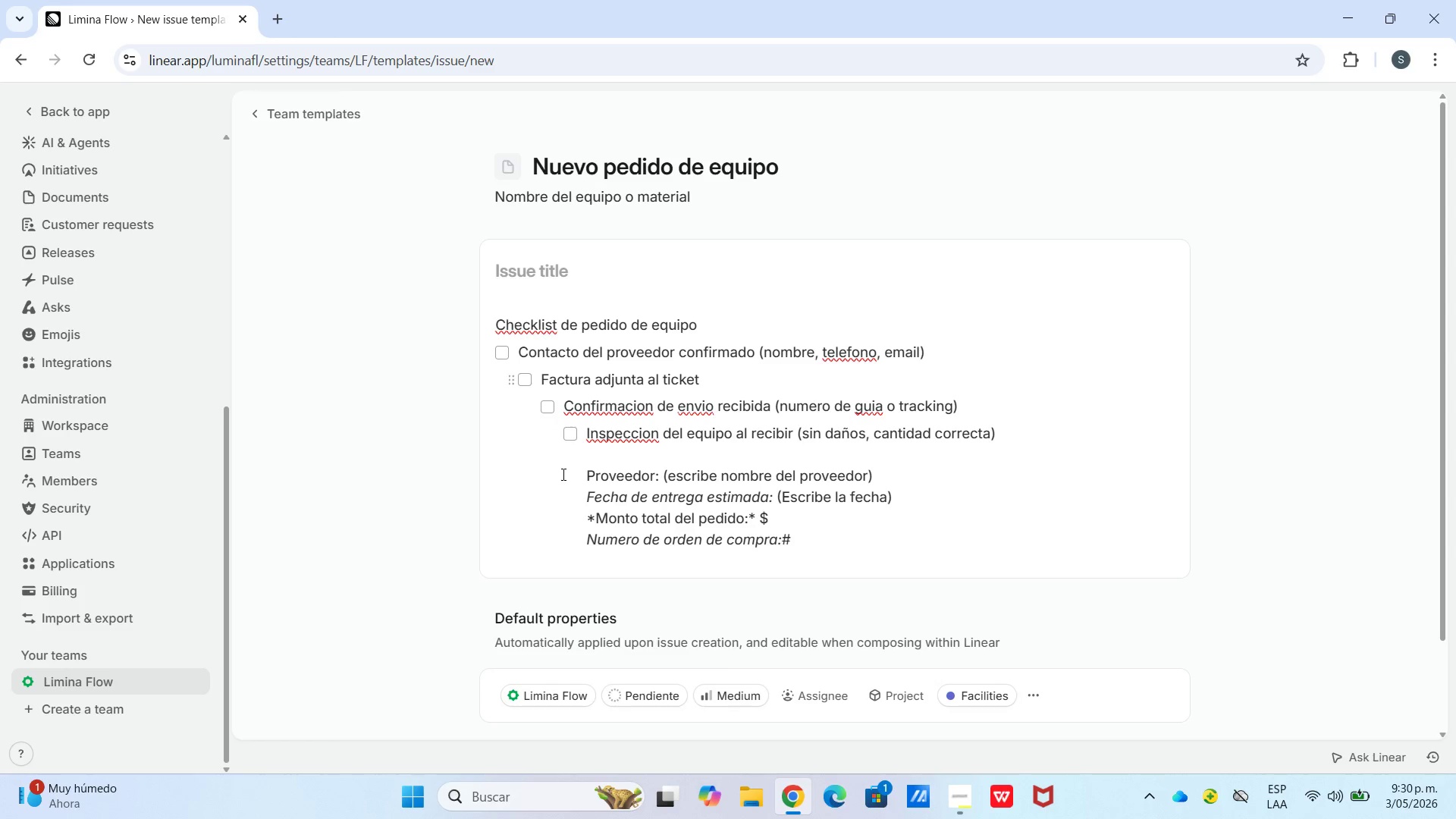 
left_click([585, 472])
 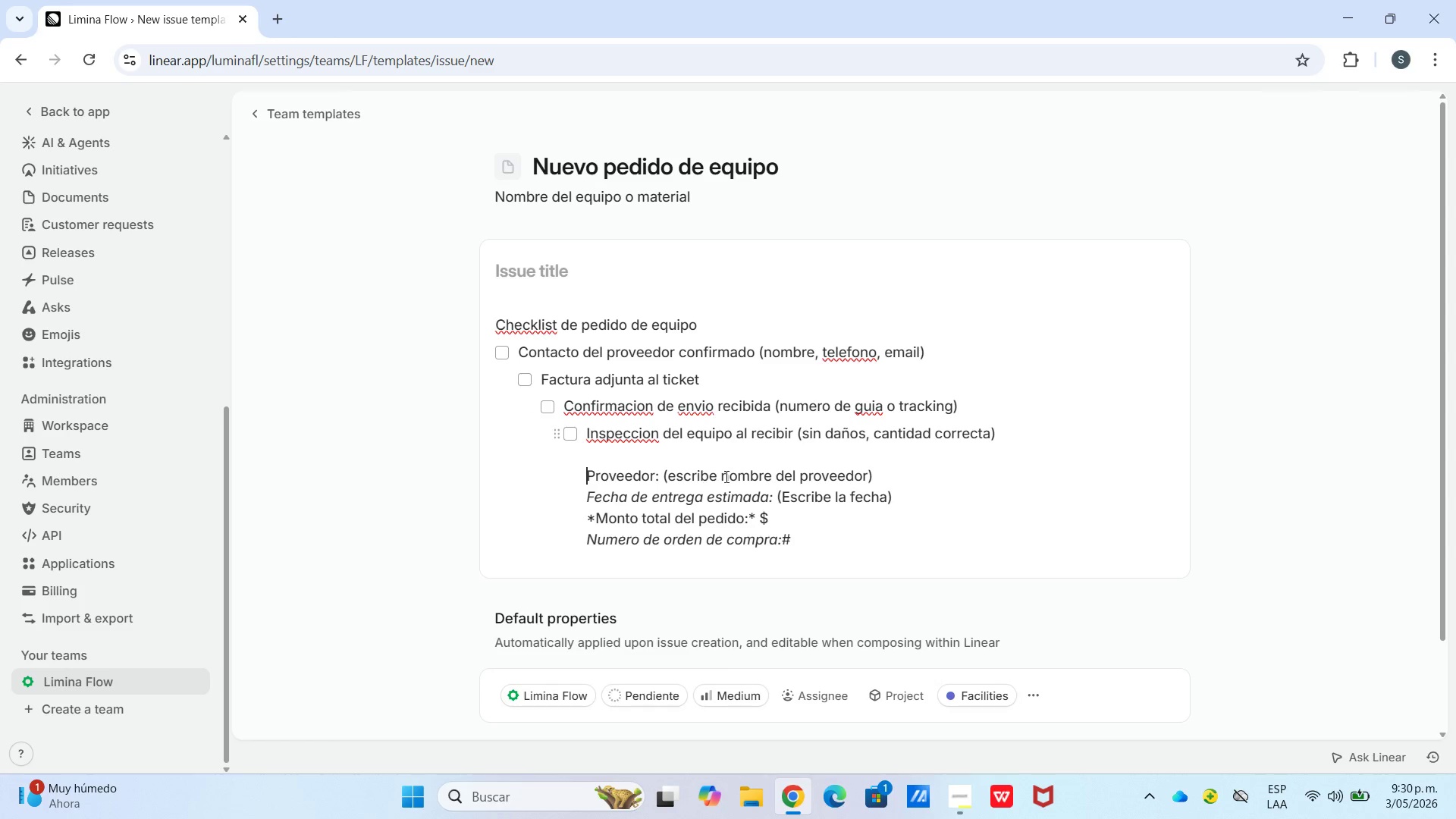 
key(NumpadMultiply)
 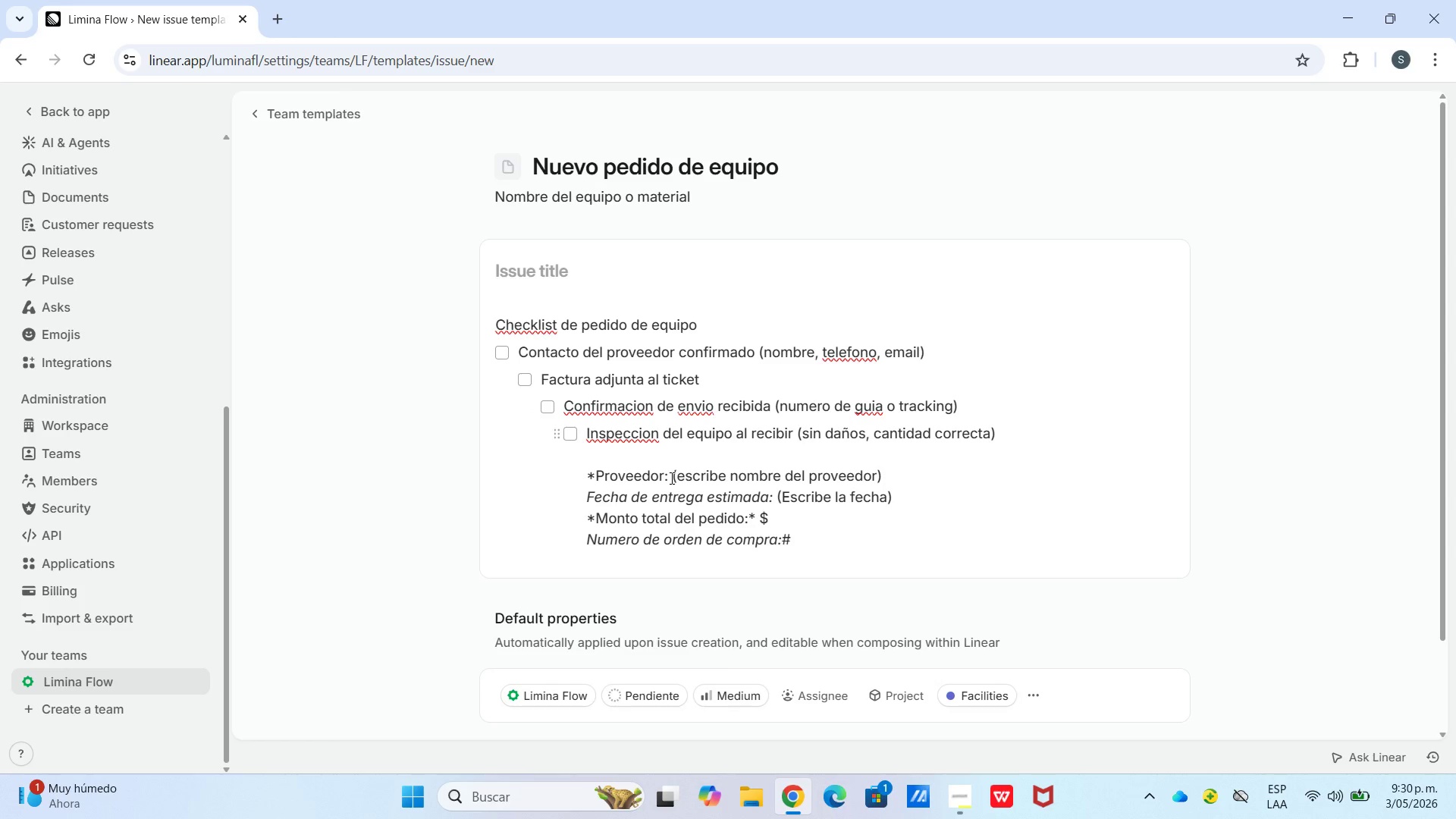 
left_click([670, 478])
 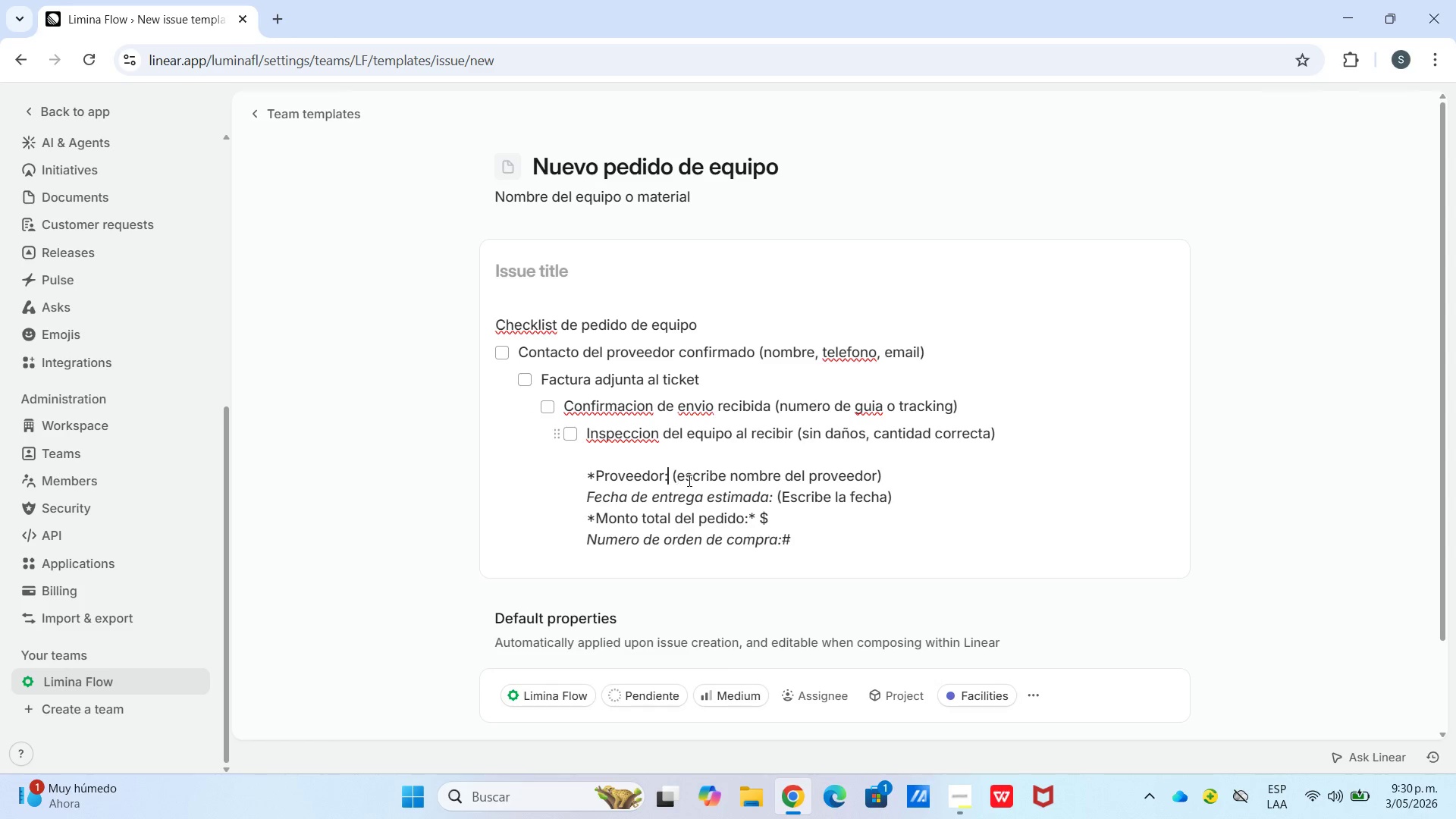 
key(NumpadMultiply)
 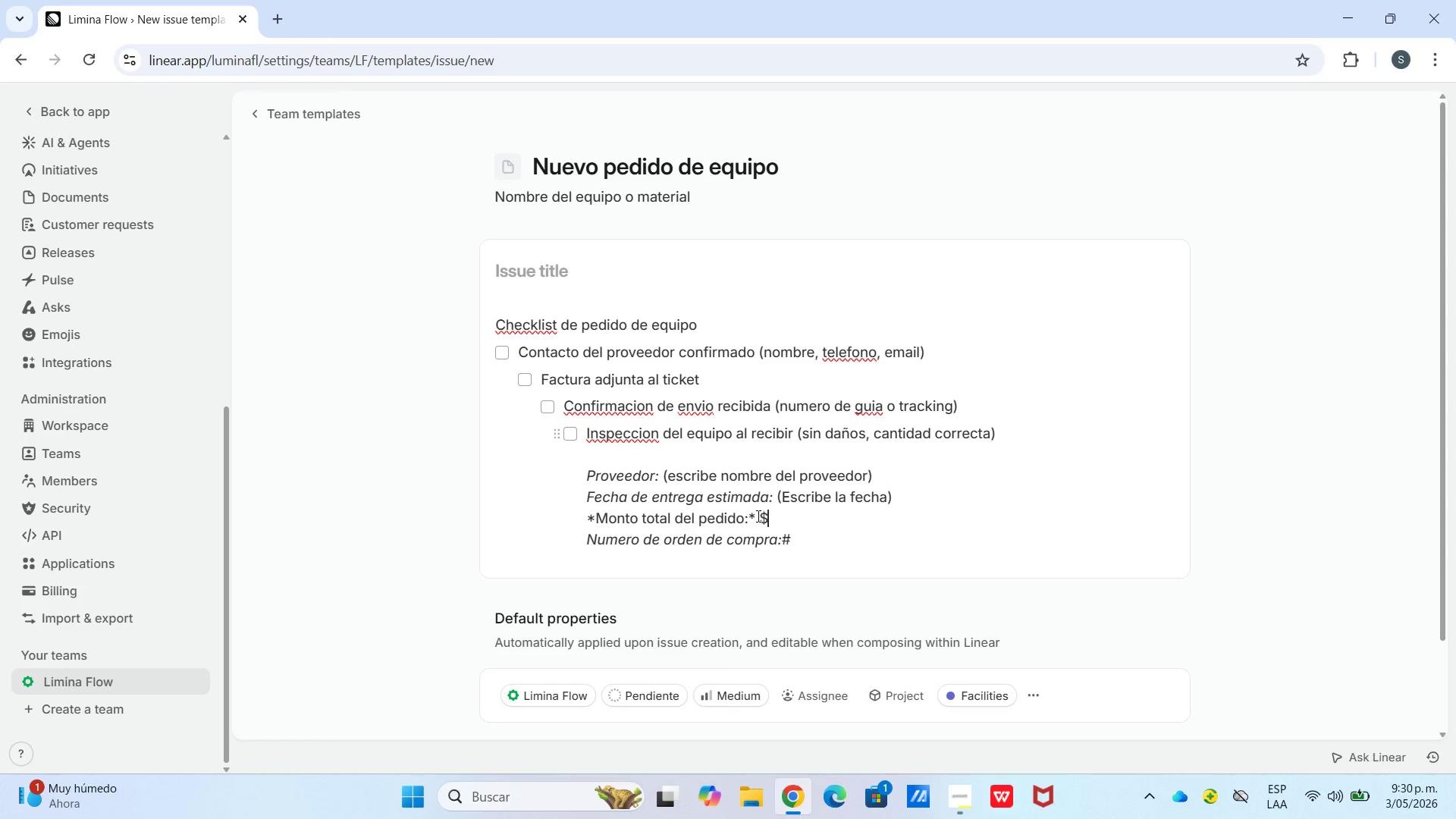 
double_click([750, 513])
 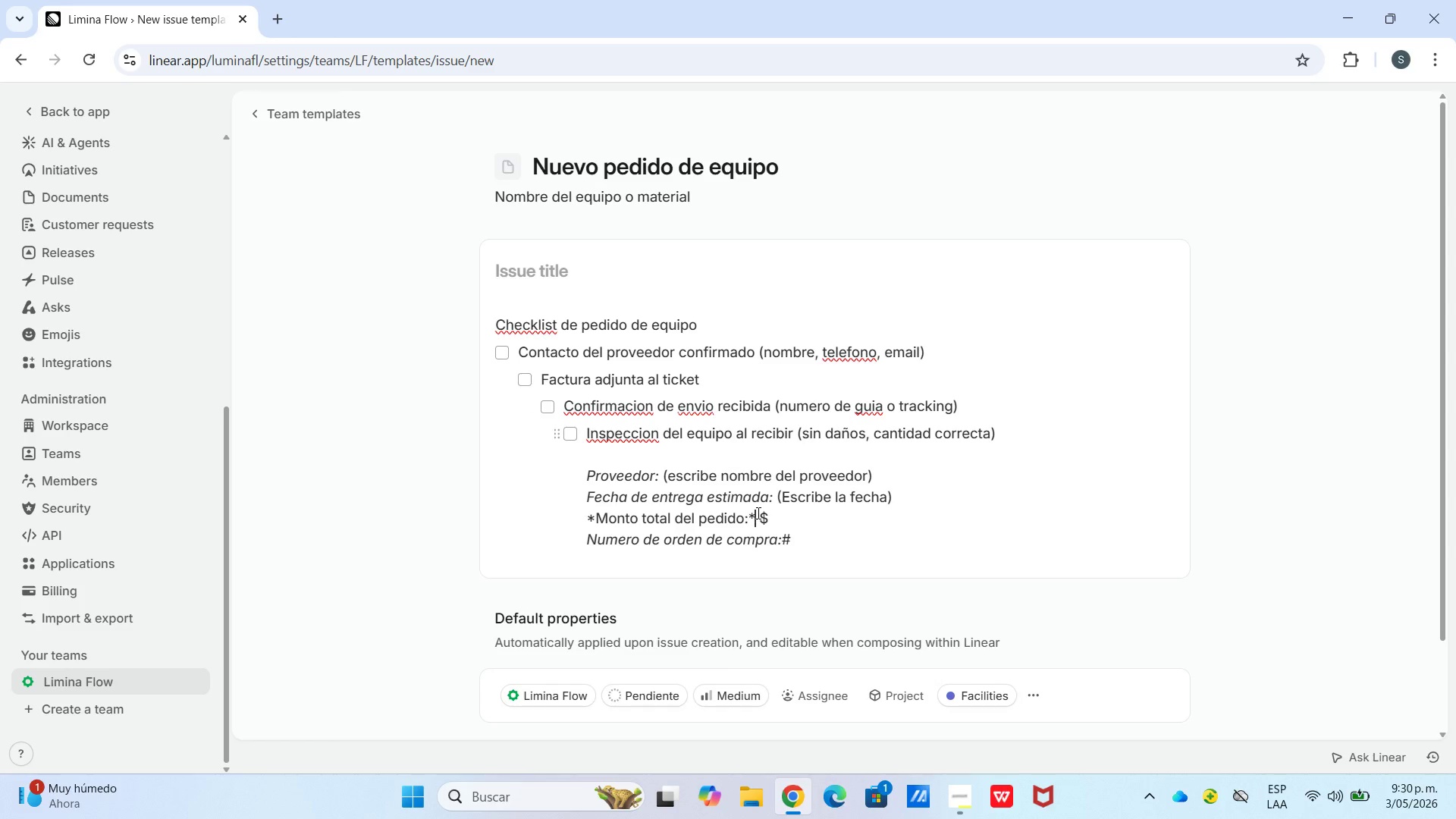 
triple_click([757, 513])
 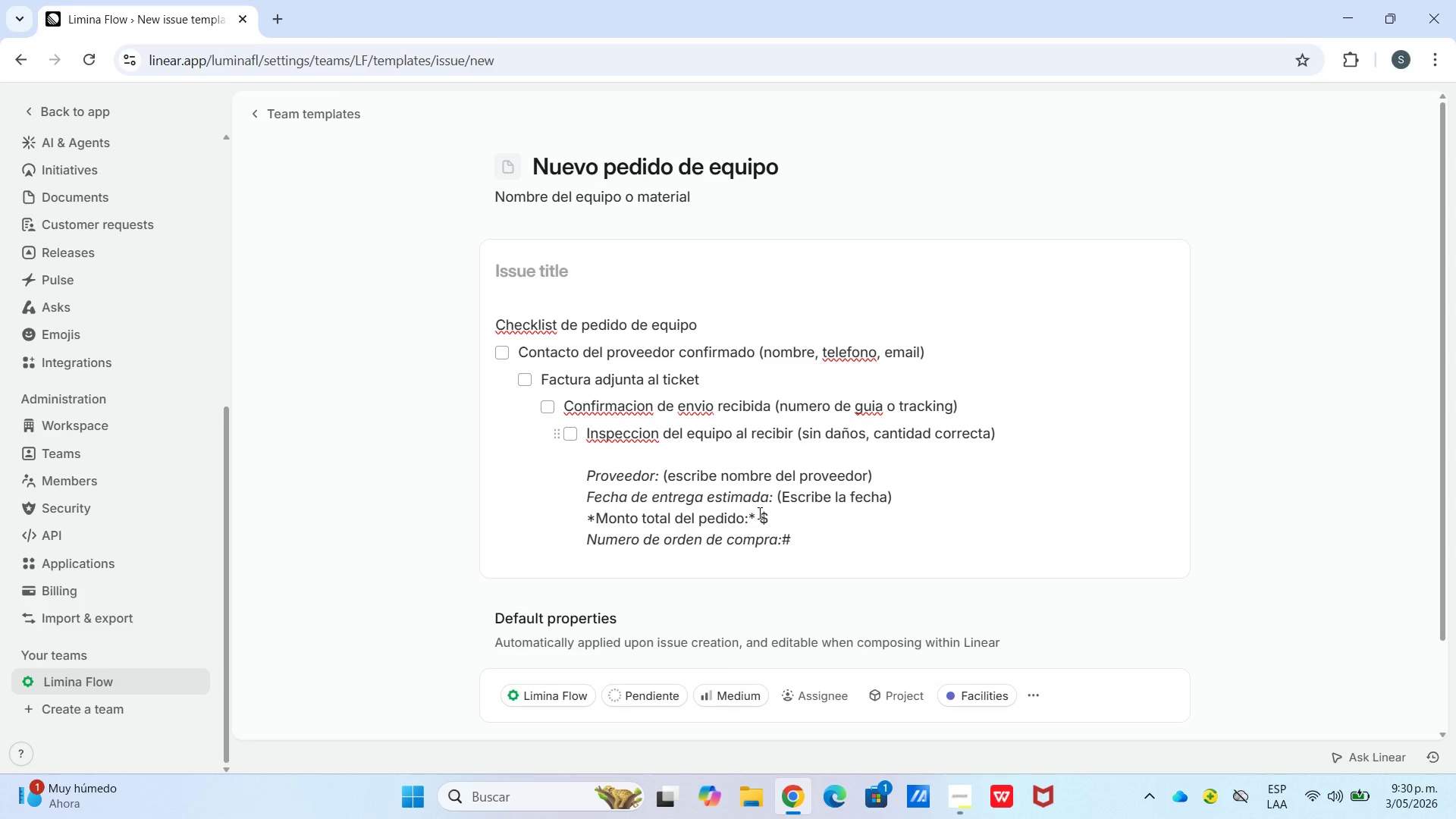 
key(Backspace)
 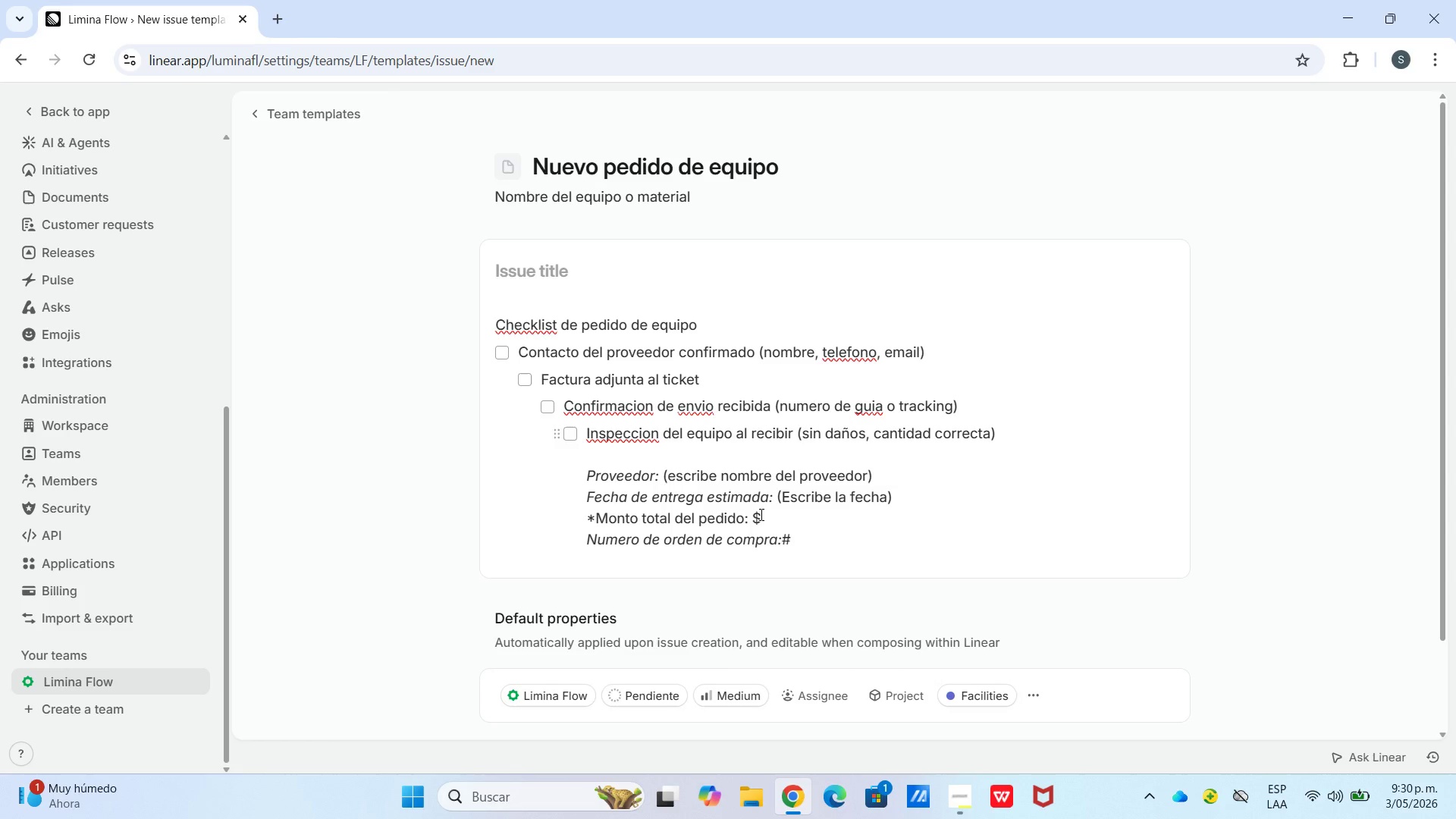 
key(NumpadMultiply)
 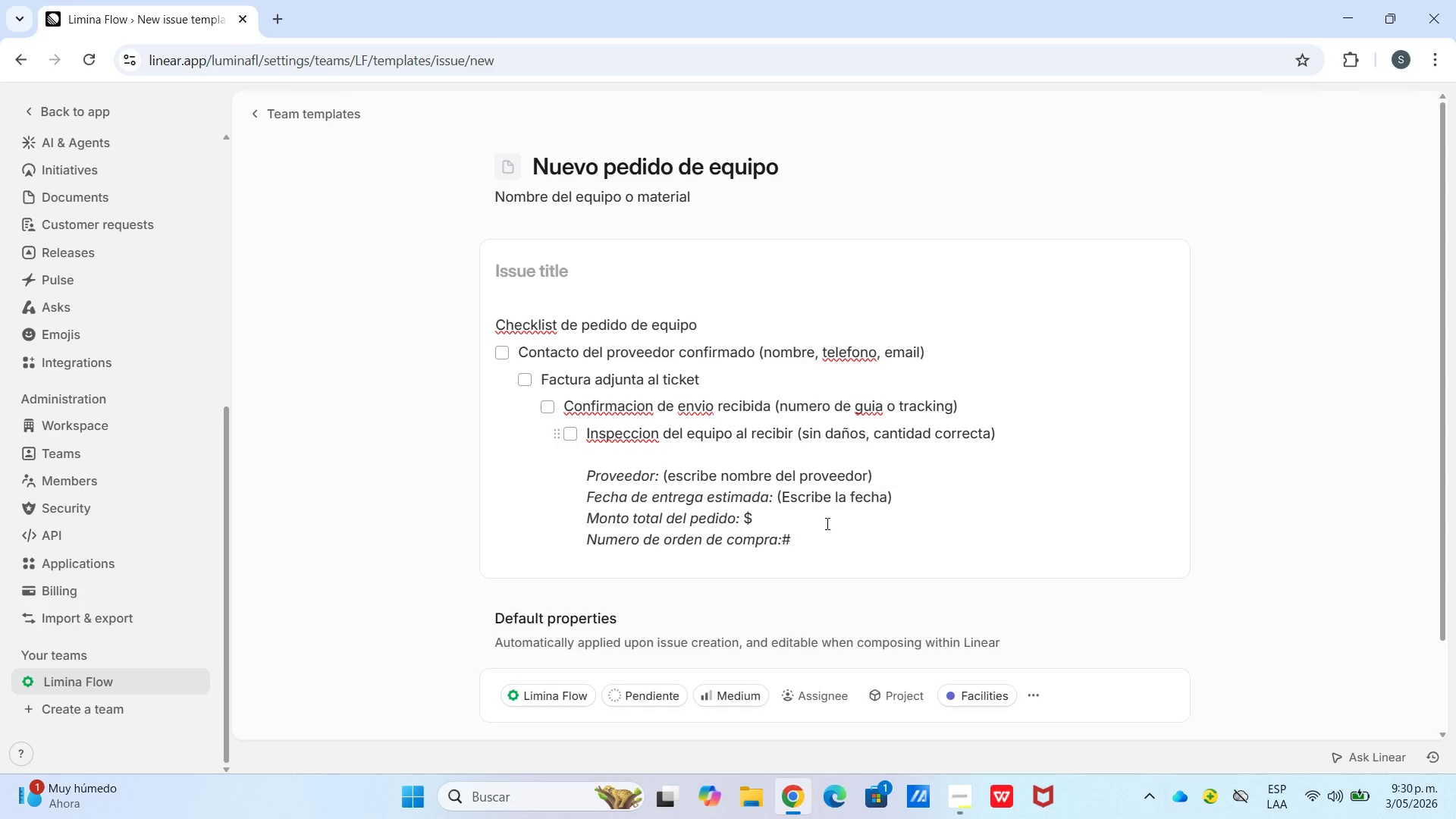 
left_click([868, 515])
 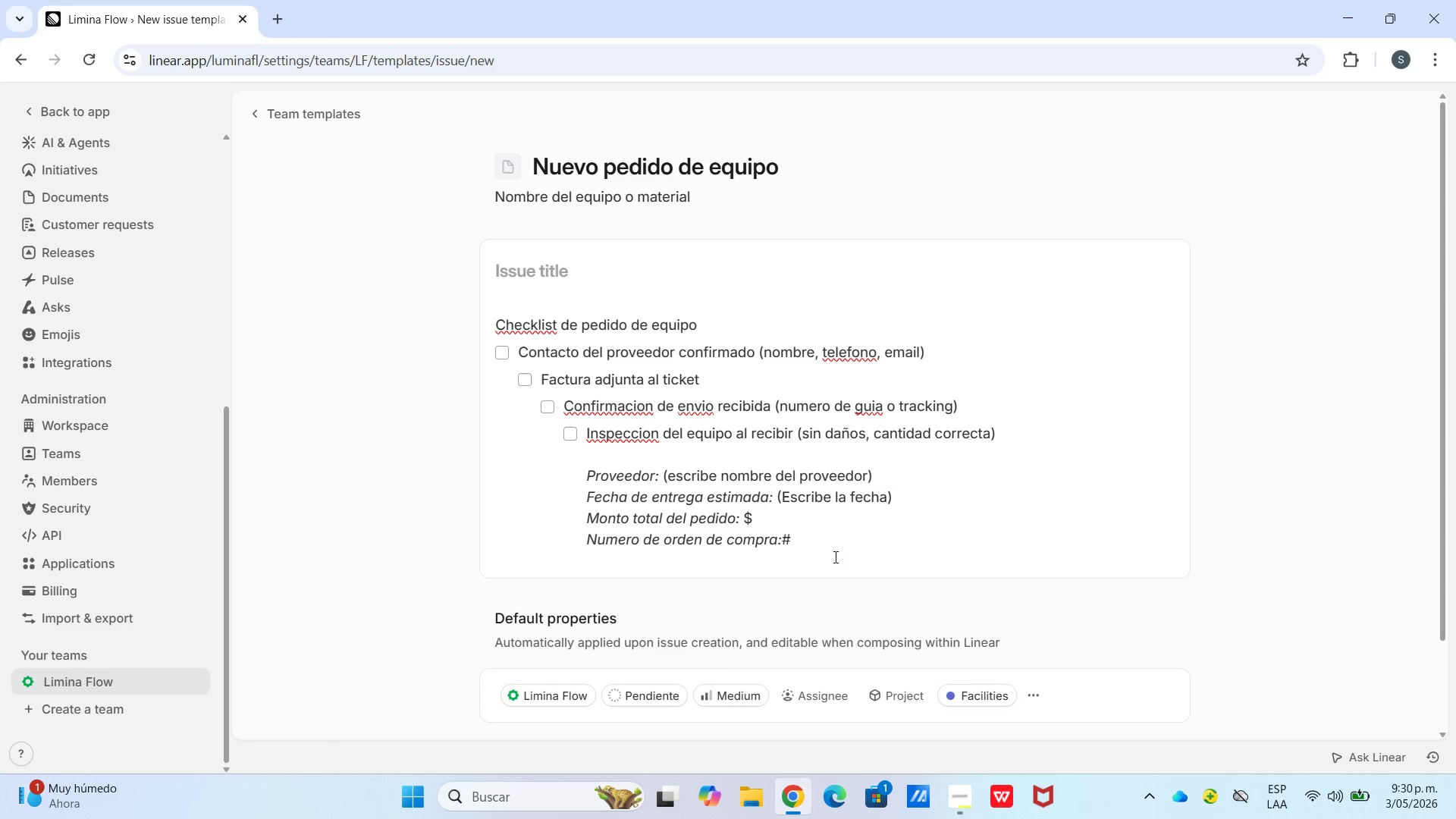 
wait(5.12)
 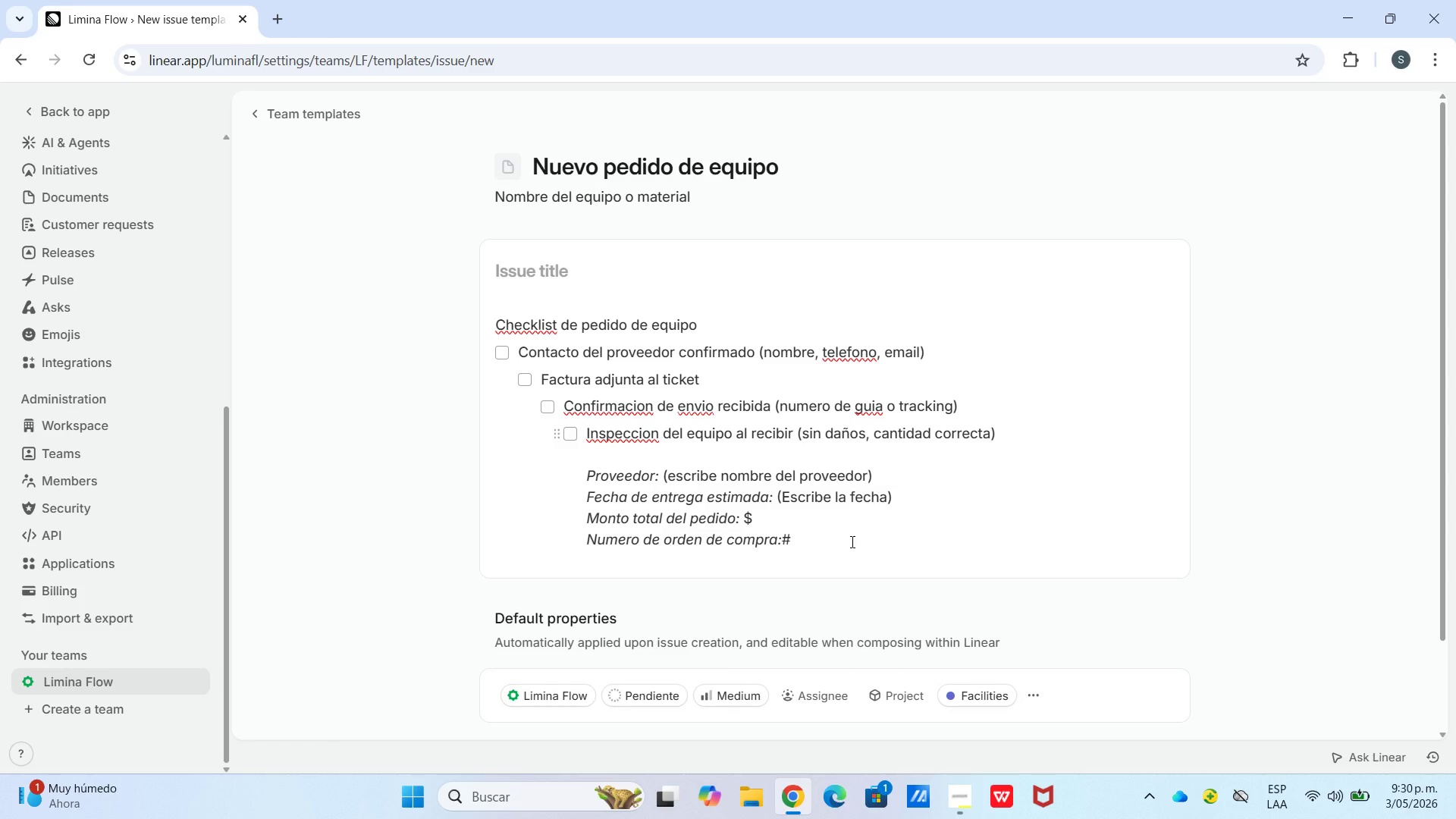 
key(Shift+Enter)
 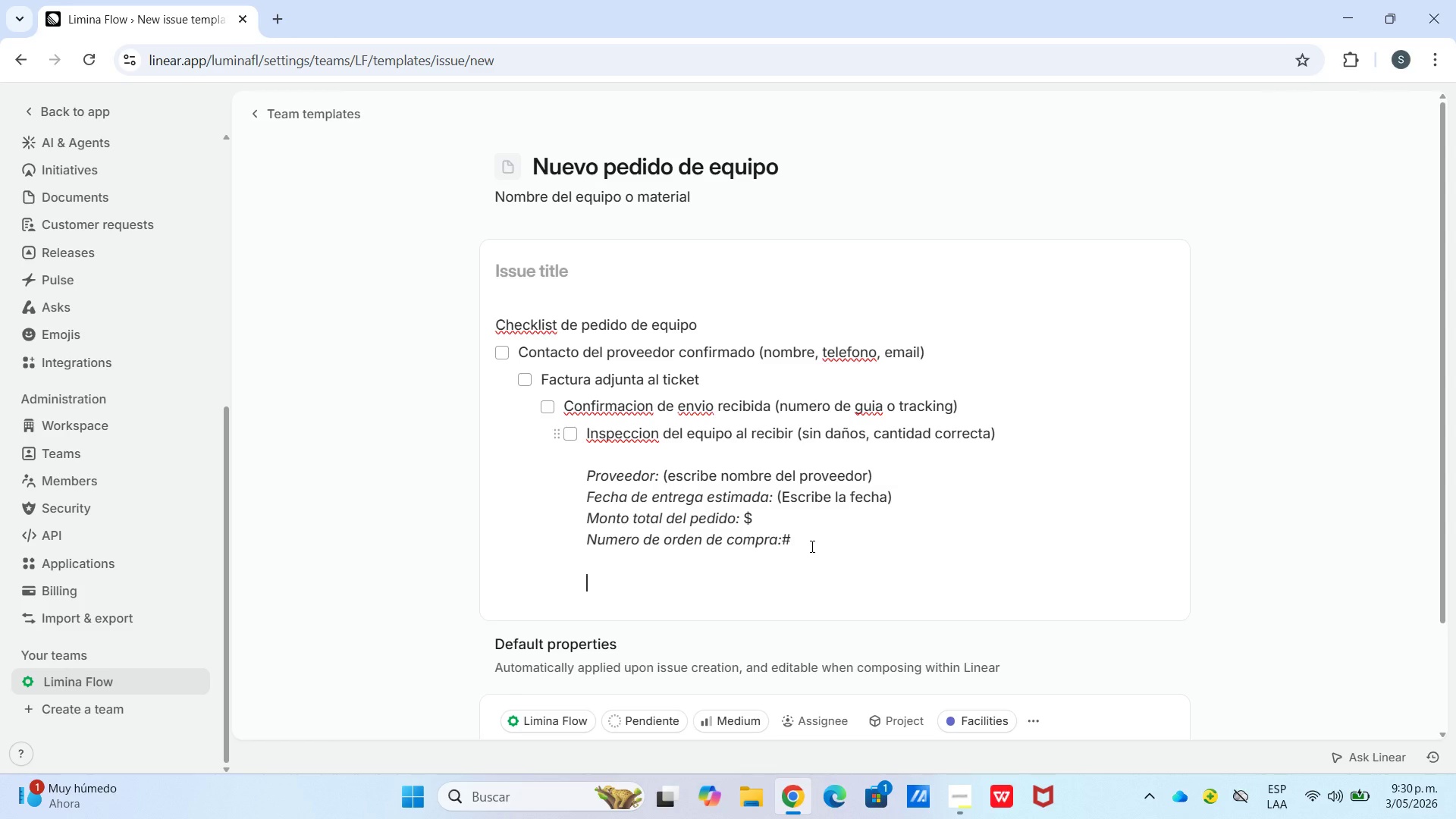 
key(Shift+Enter)
 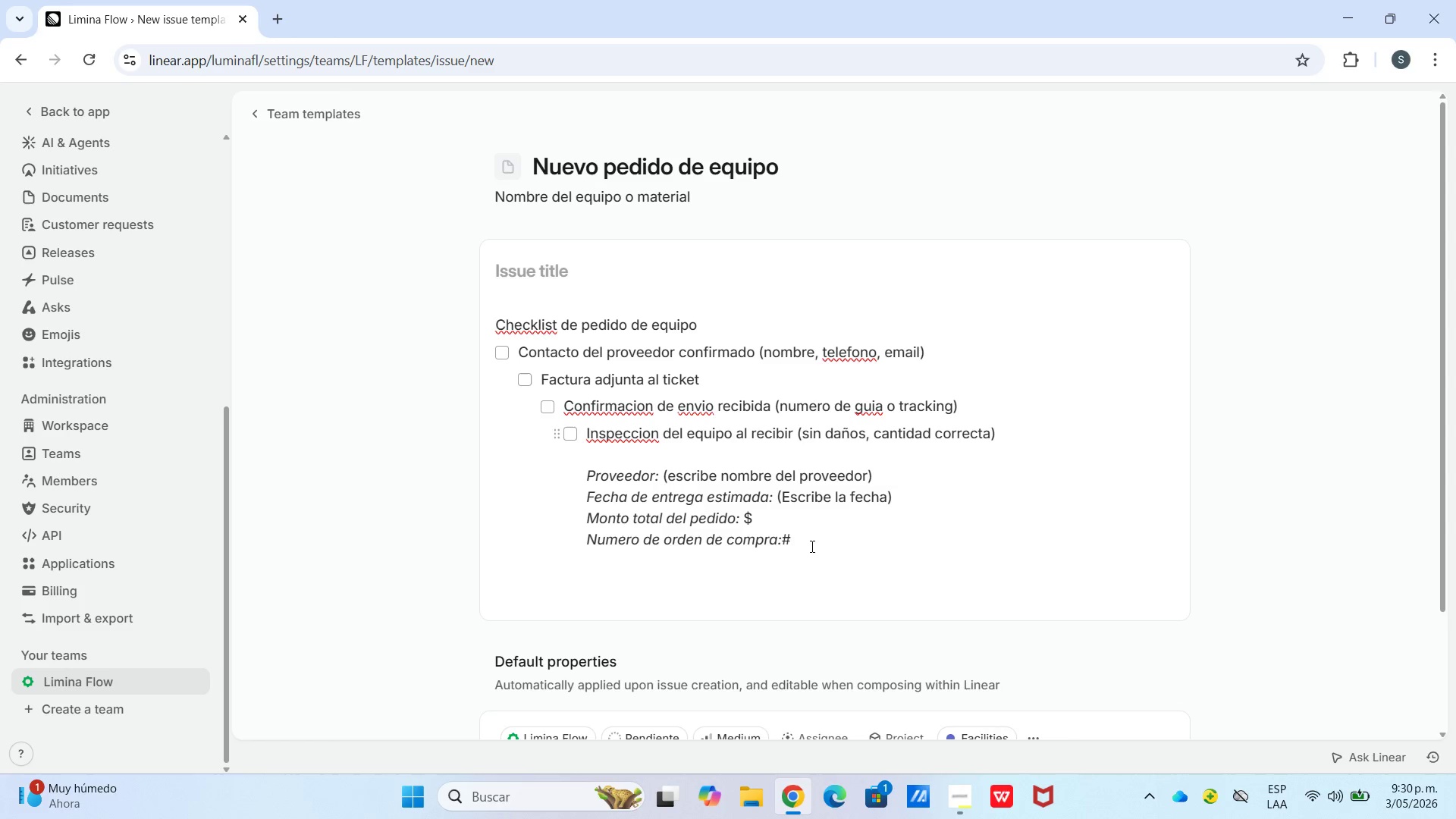 
type(NOR)
key(Backspace)
type(TAS>)
 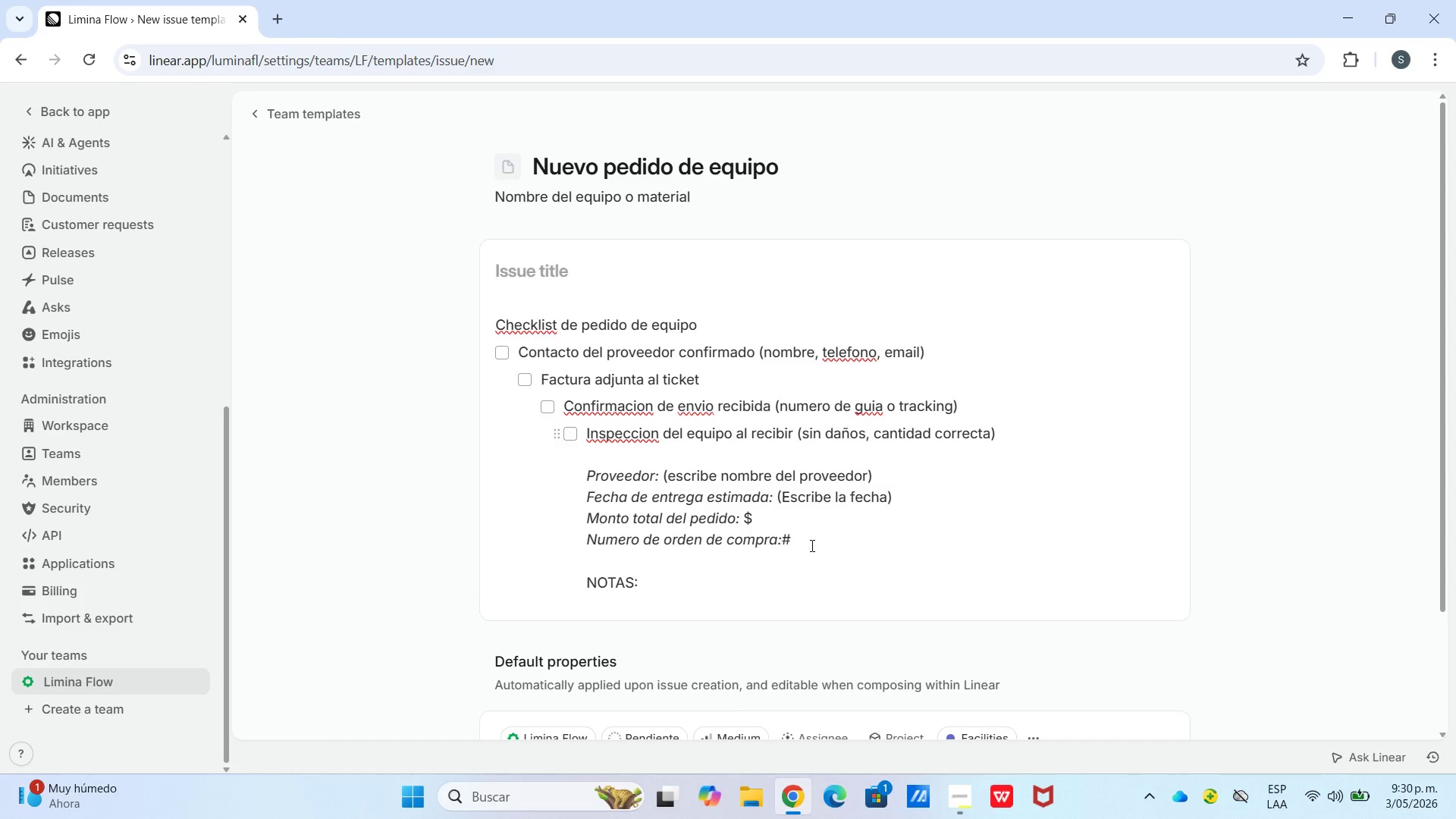 
key(Shift+Enter)
 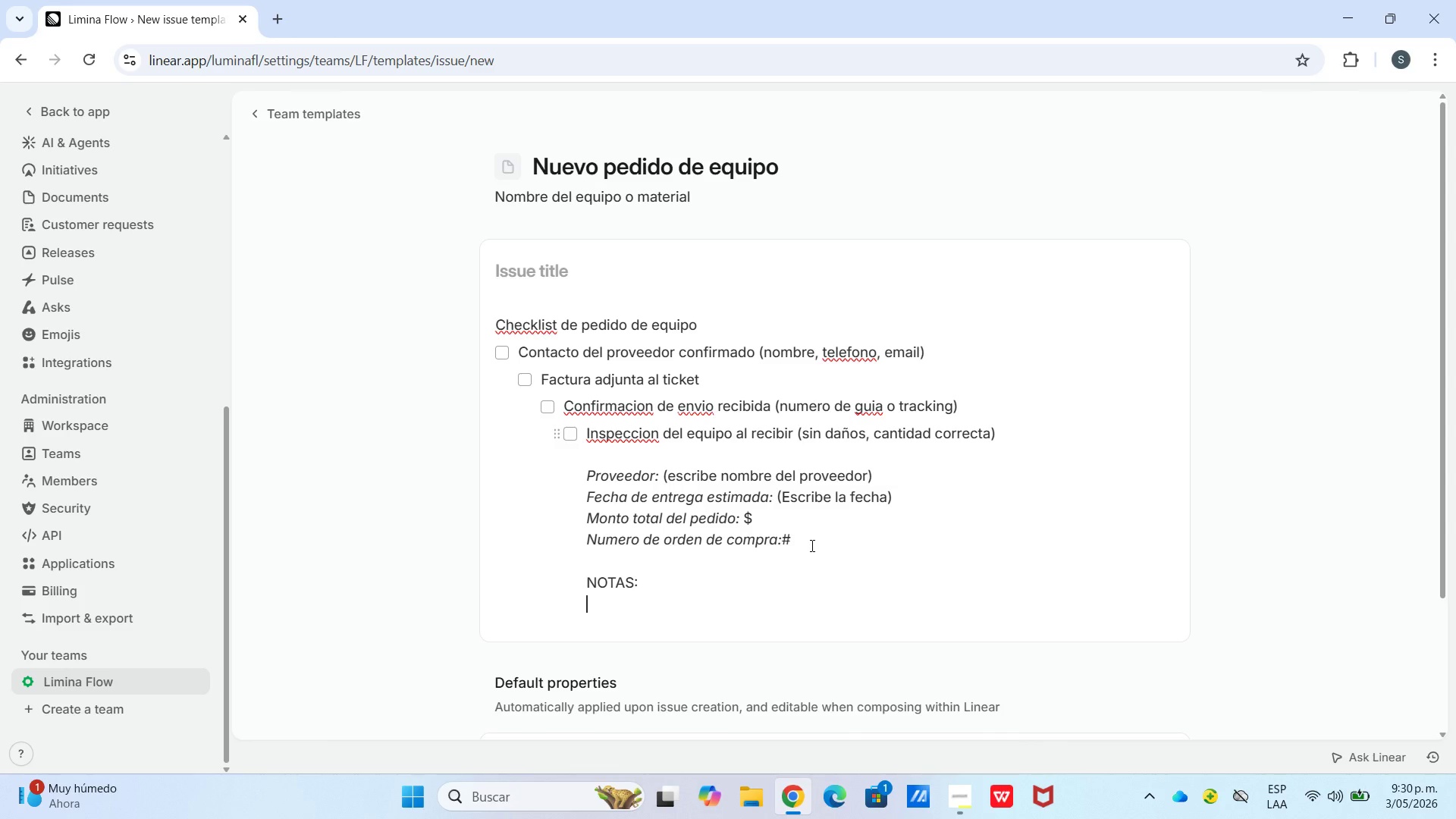 
type(*escribe cualquier observacion especial sobre este pedido()
 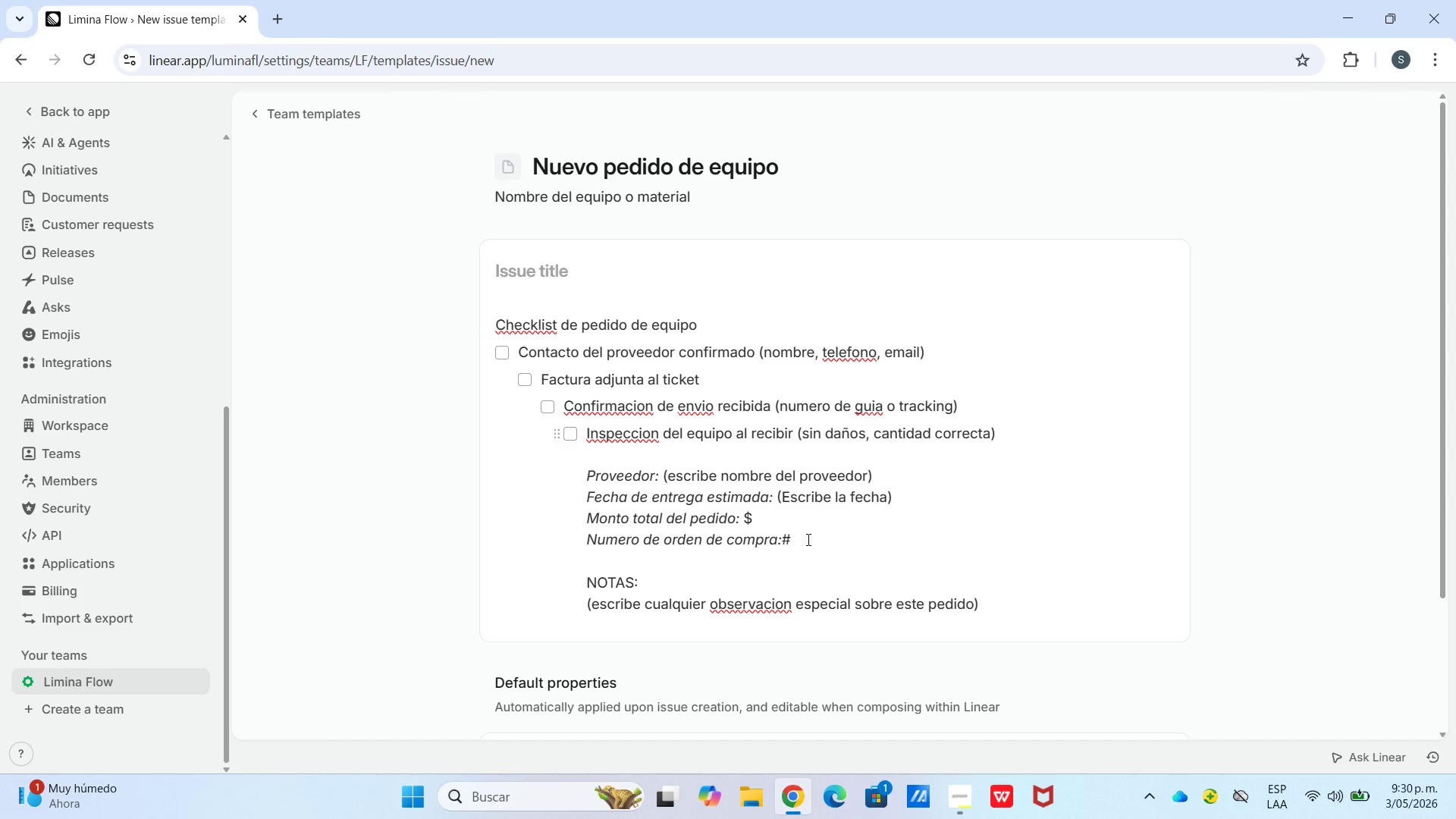 
left_click_drag(start_coordinate=[654, 585], to_coordinate=[574, 588])
 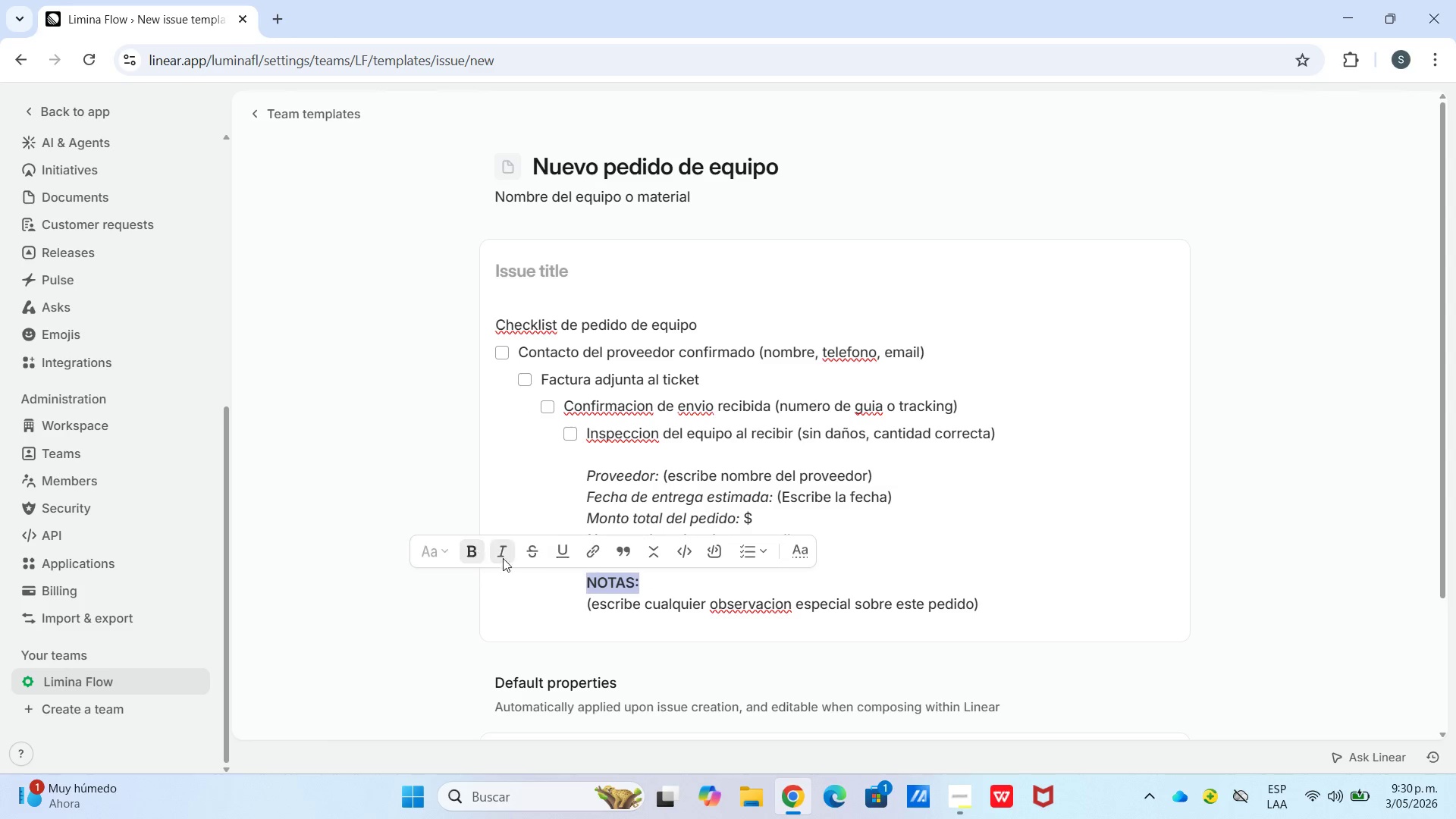 
left_click([682, 579])
 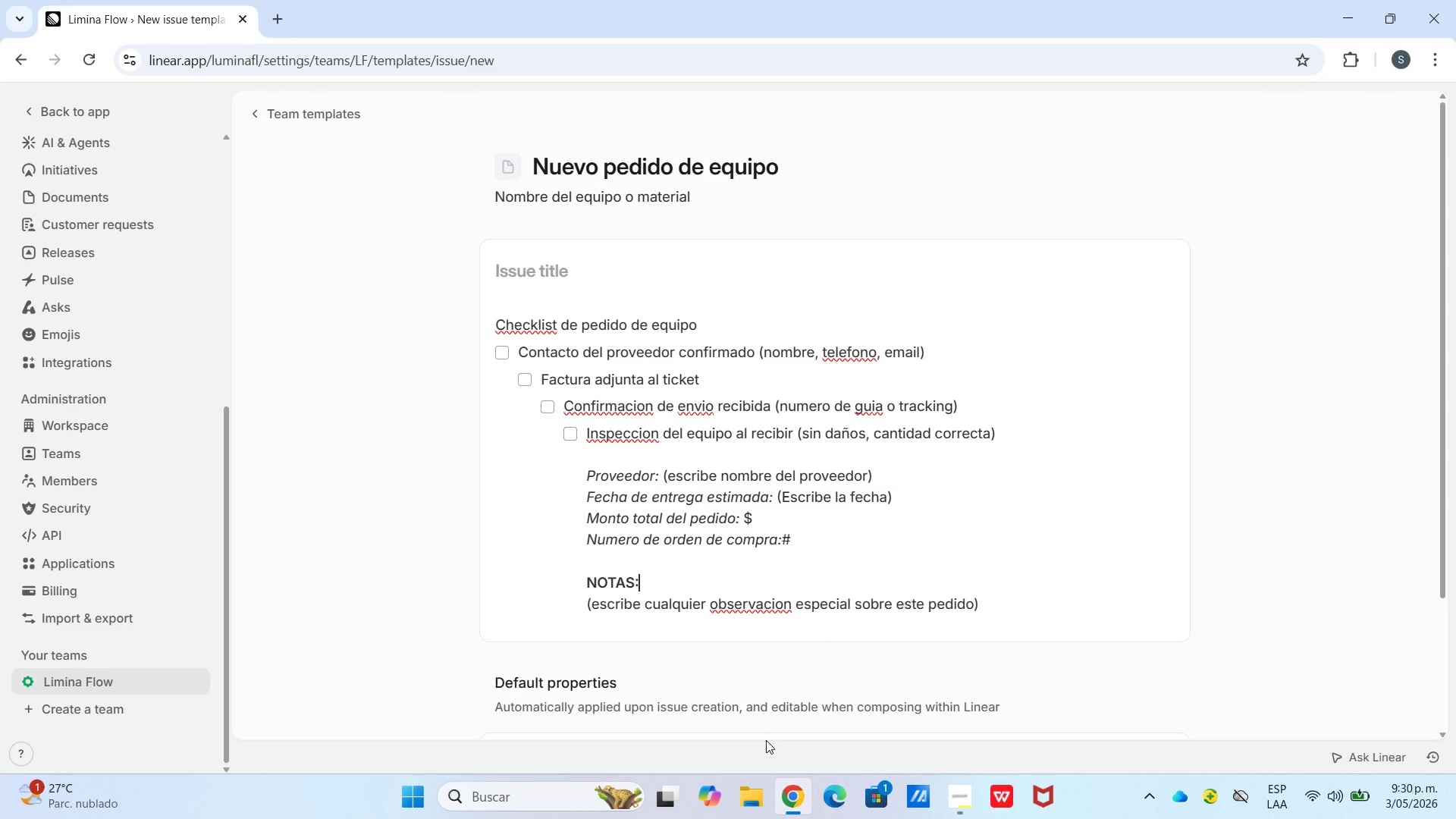 
wait(6.06)
 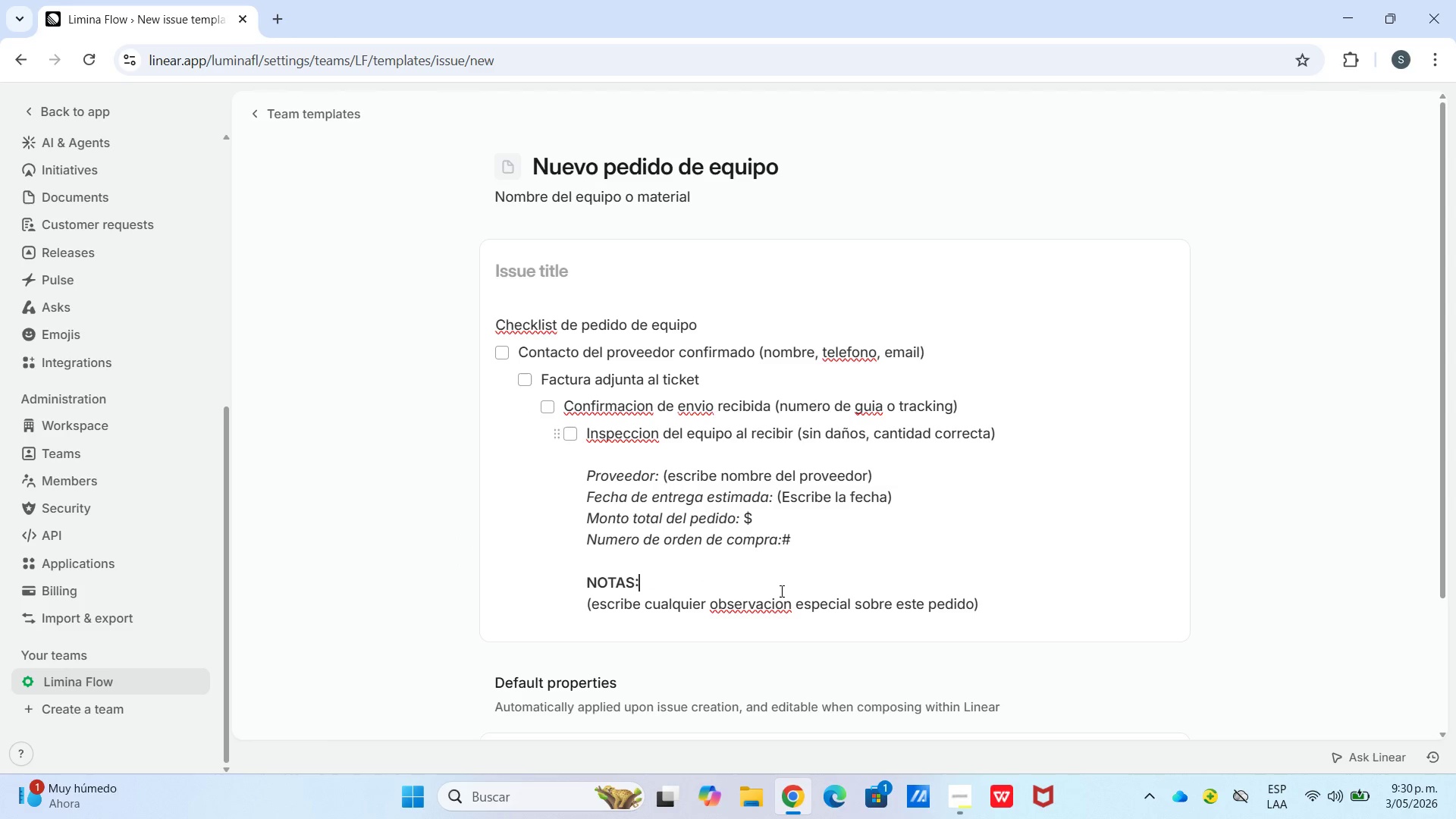 
scroll: coordinate [841, 590], scroll_direction: down, amount: 4.0
 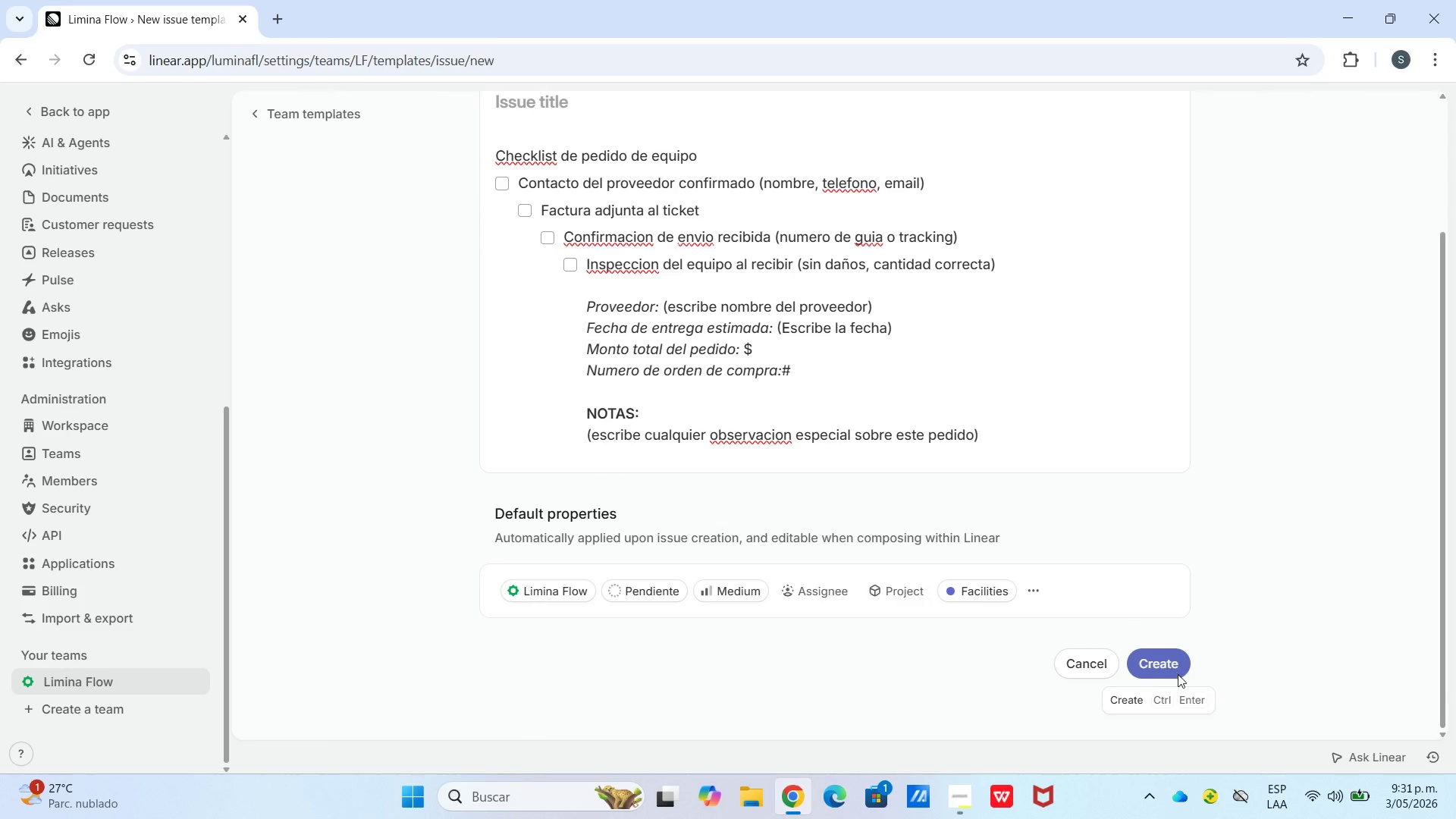 
left_click([1167, 665])
 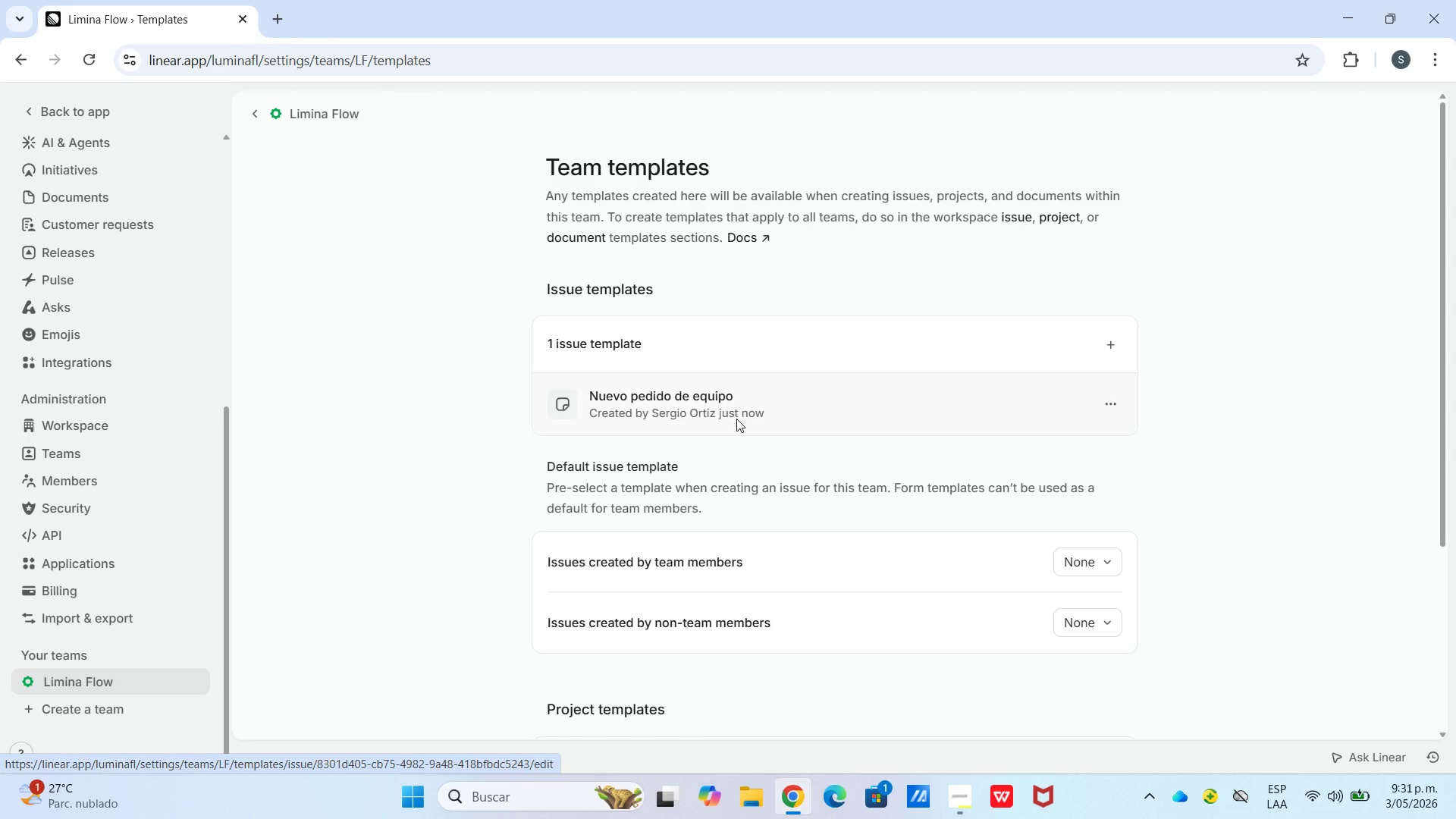 
wait(9.44)
 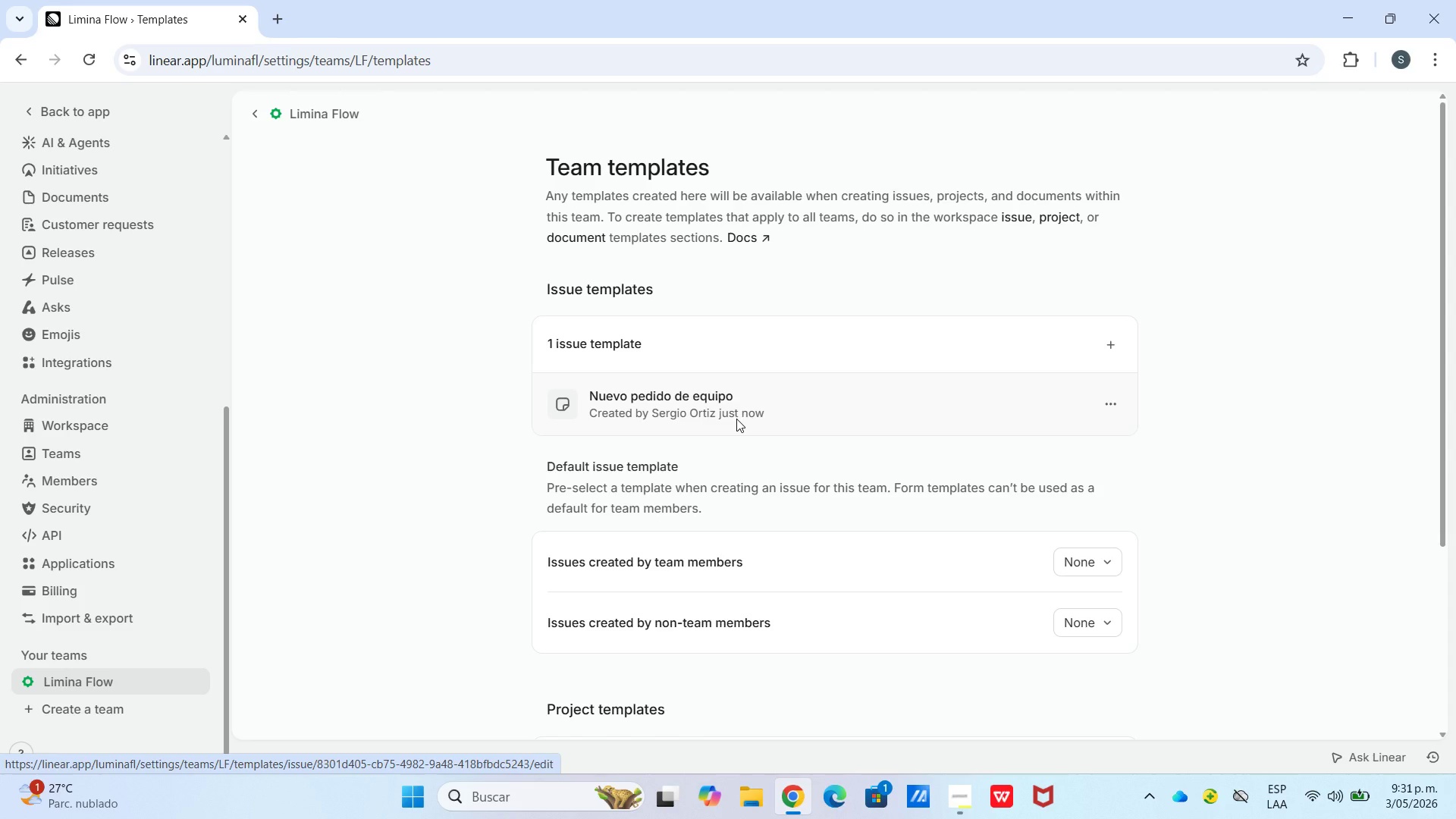 
key(C)
 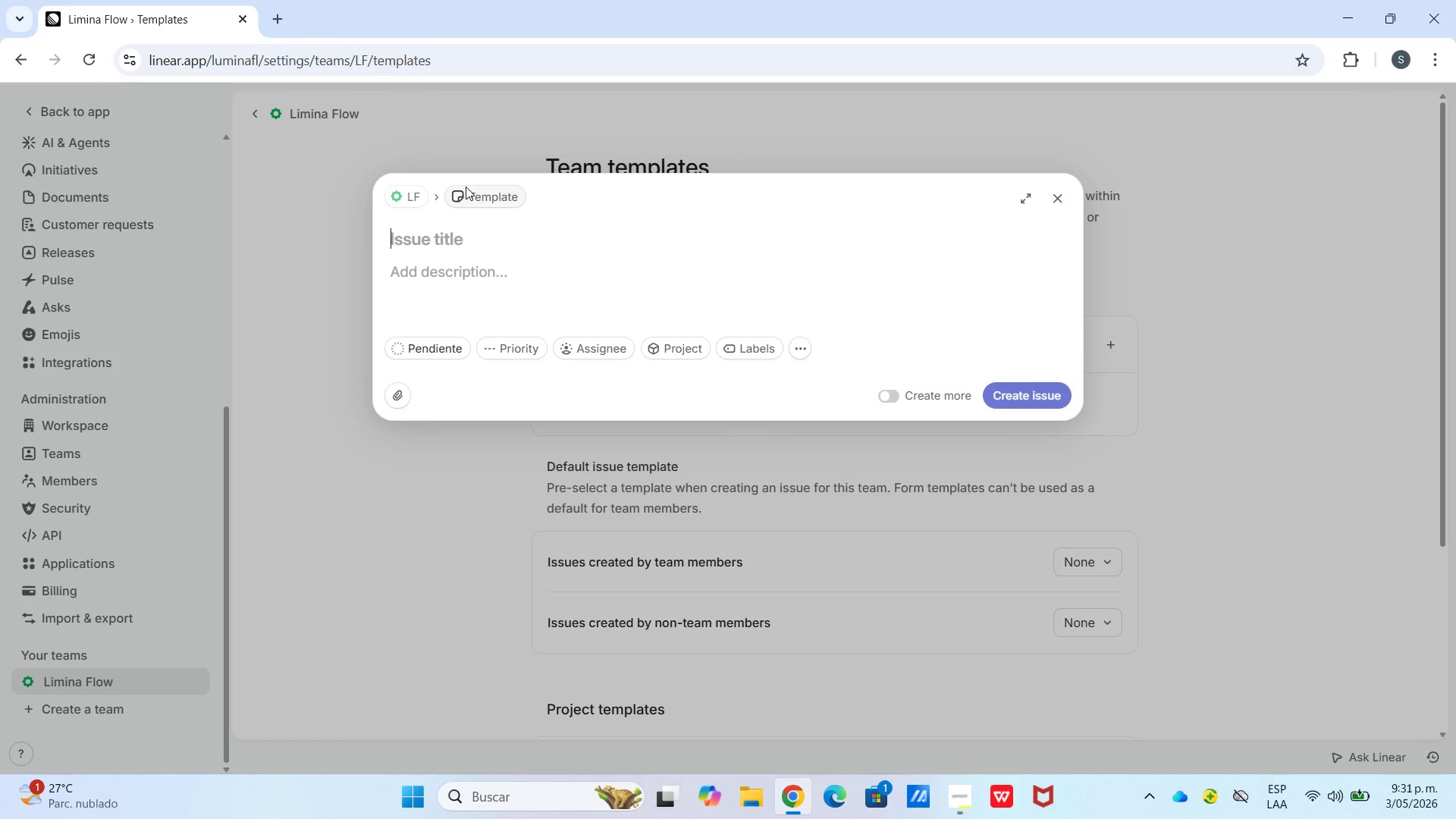 
wait(13.67)
 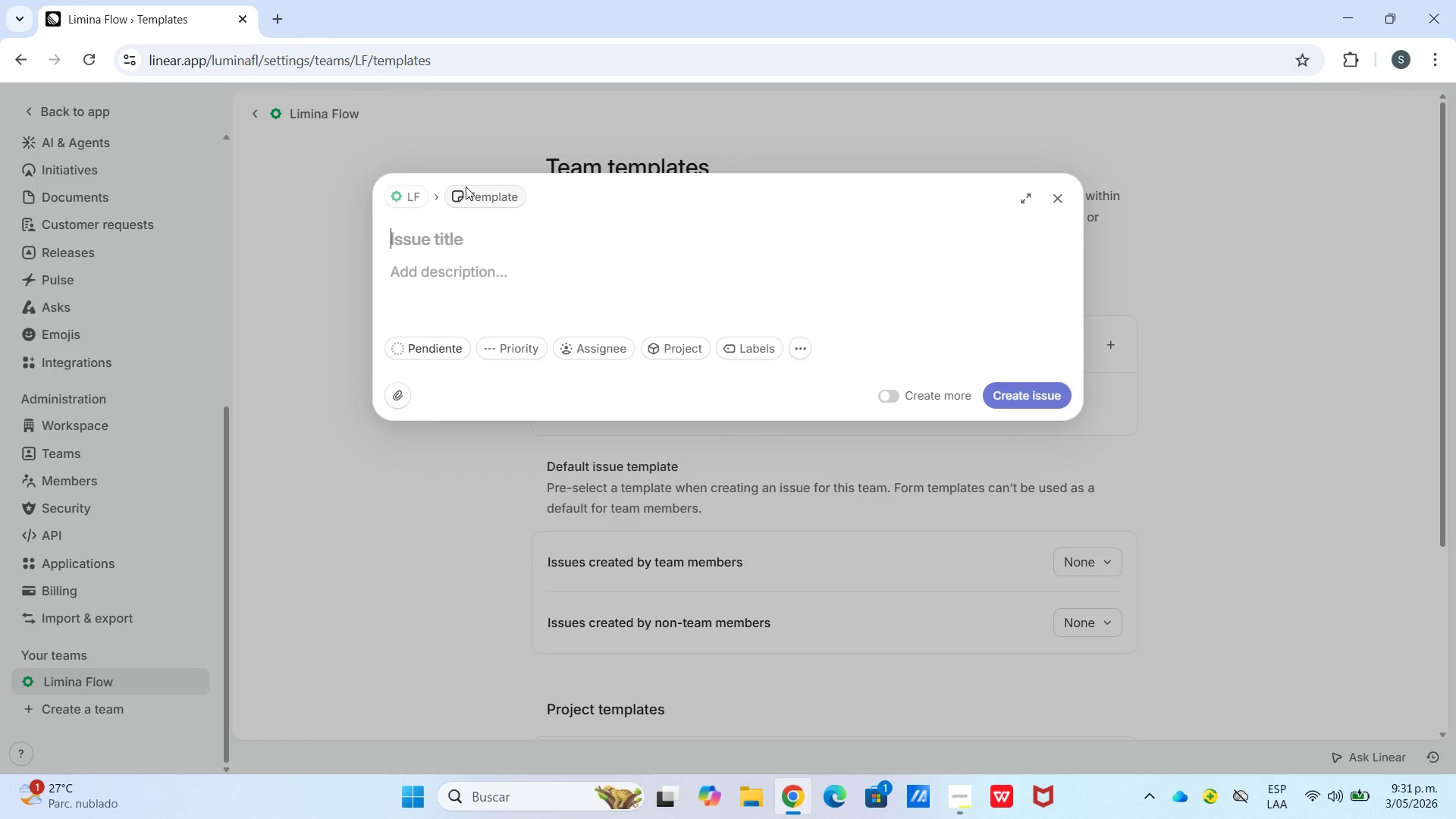 
left_click([469, 193])
 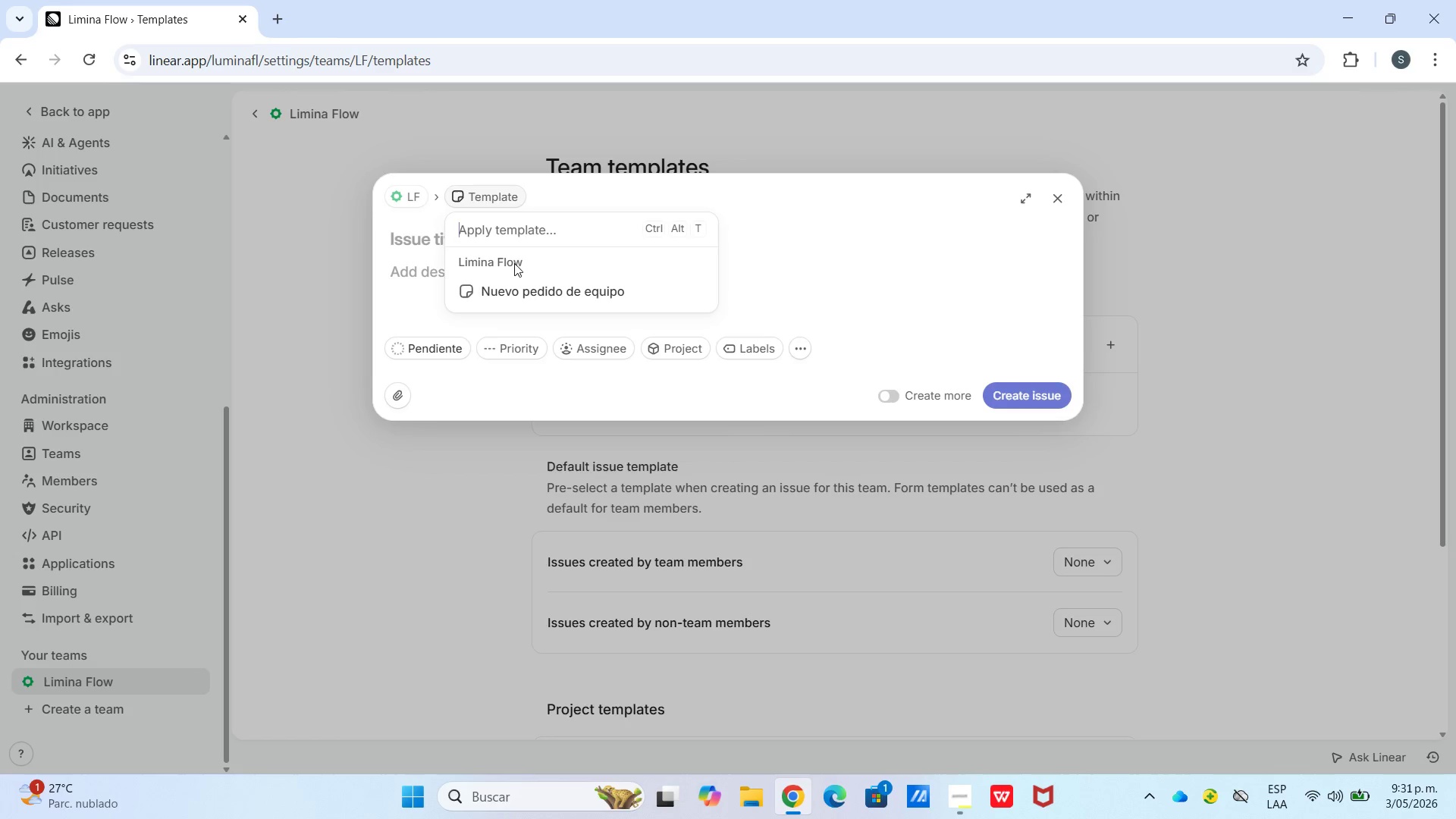 
left_click([516, 275])
 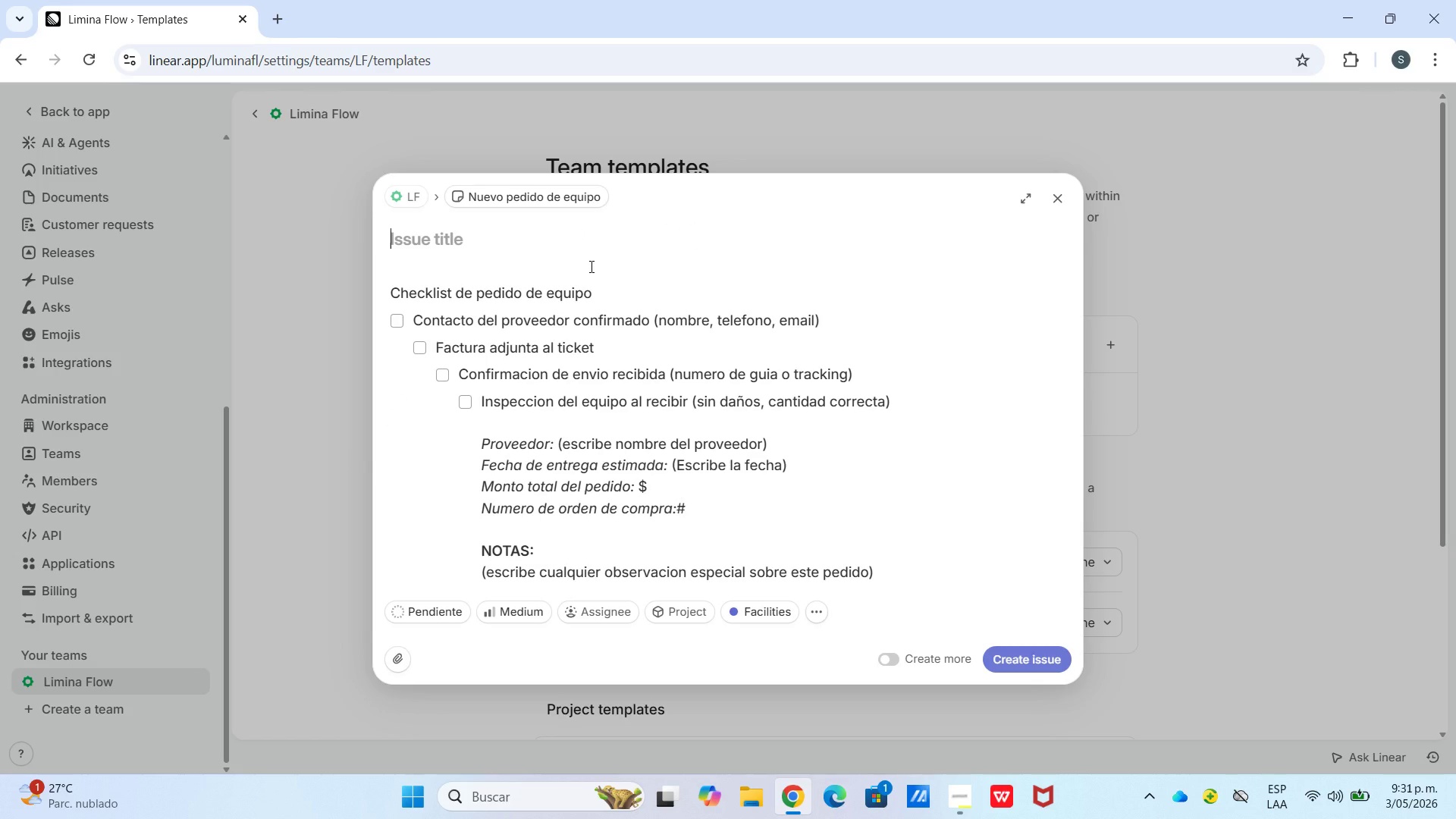 
wait(12.88)
 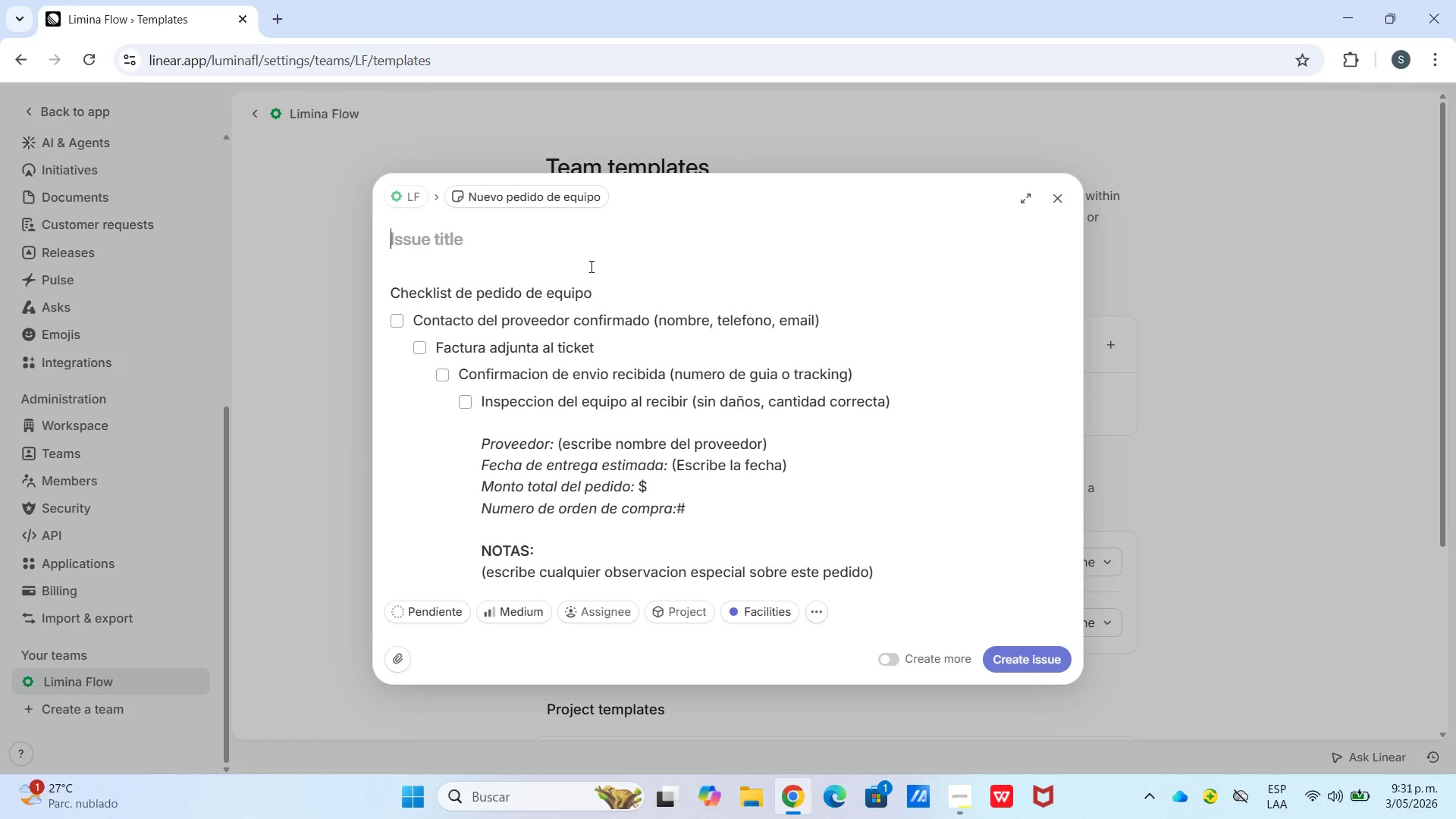 
left_click([1058, 191])
 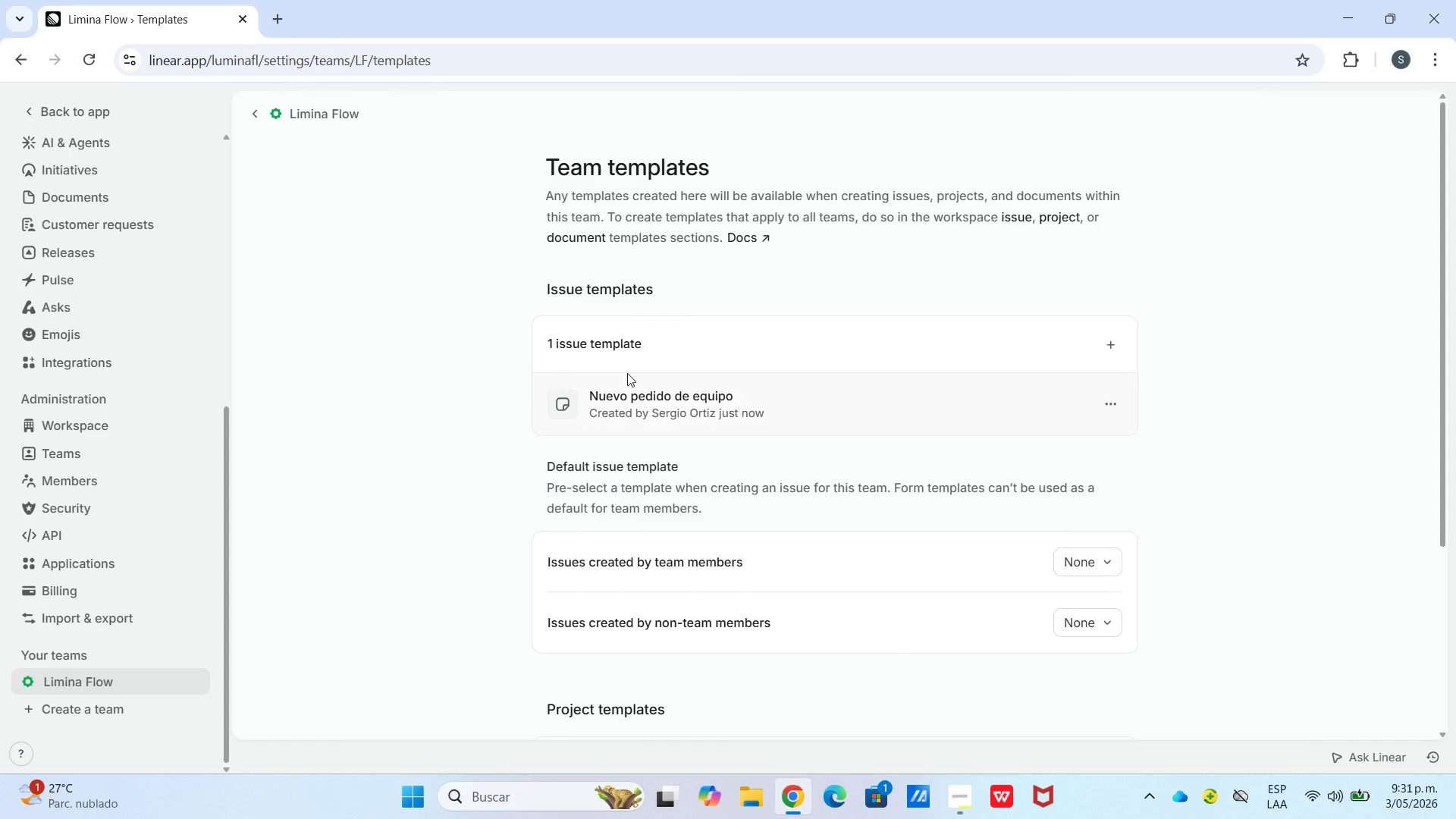 
left_click_drag(start_coordinate=[664, 390], to_coordinate=[879, 427])
 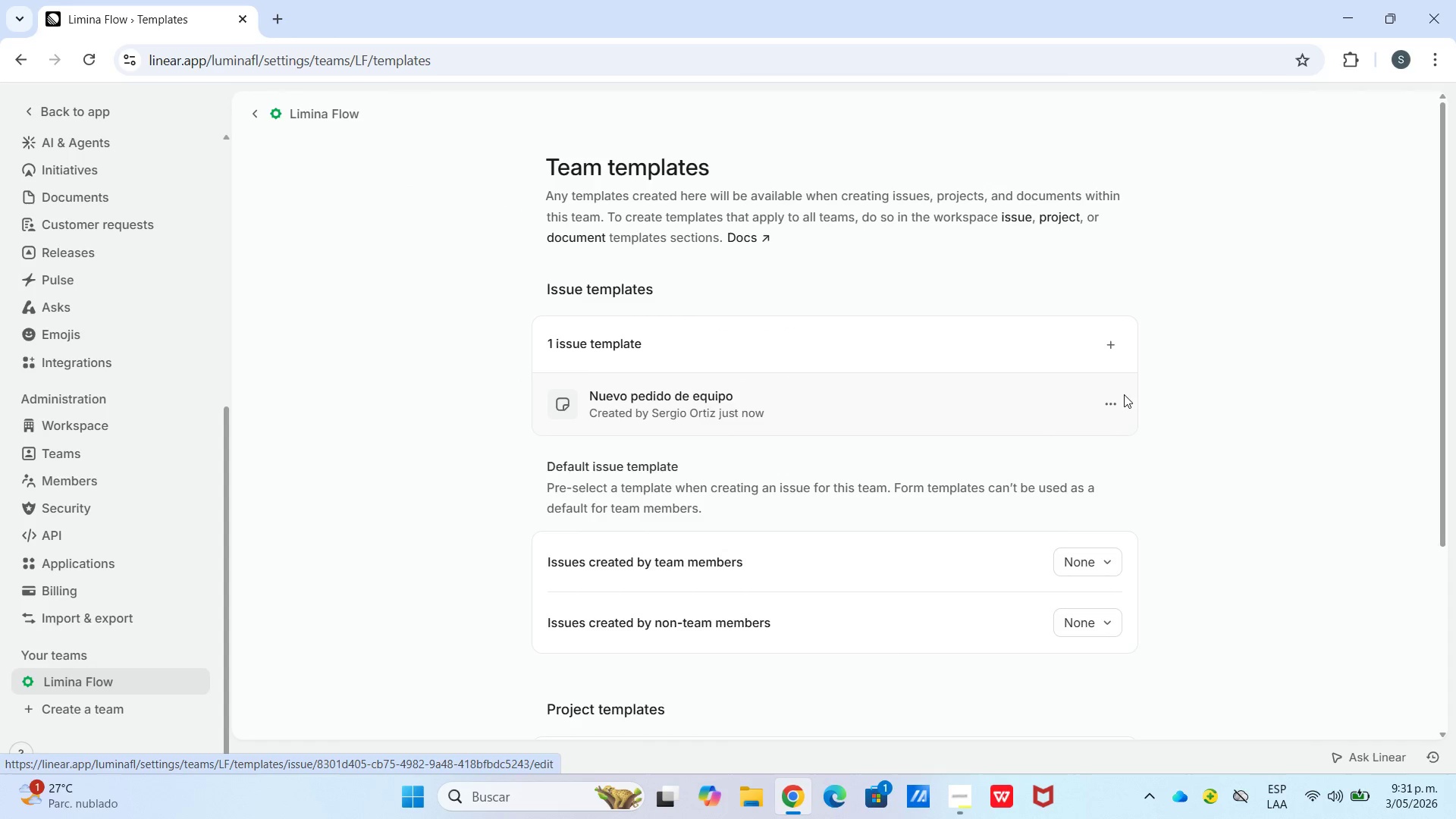 
left_click([1118, 406])
 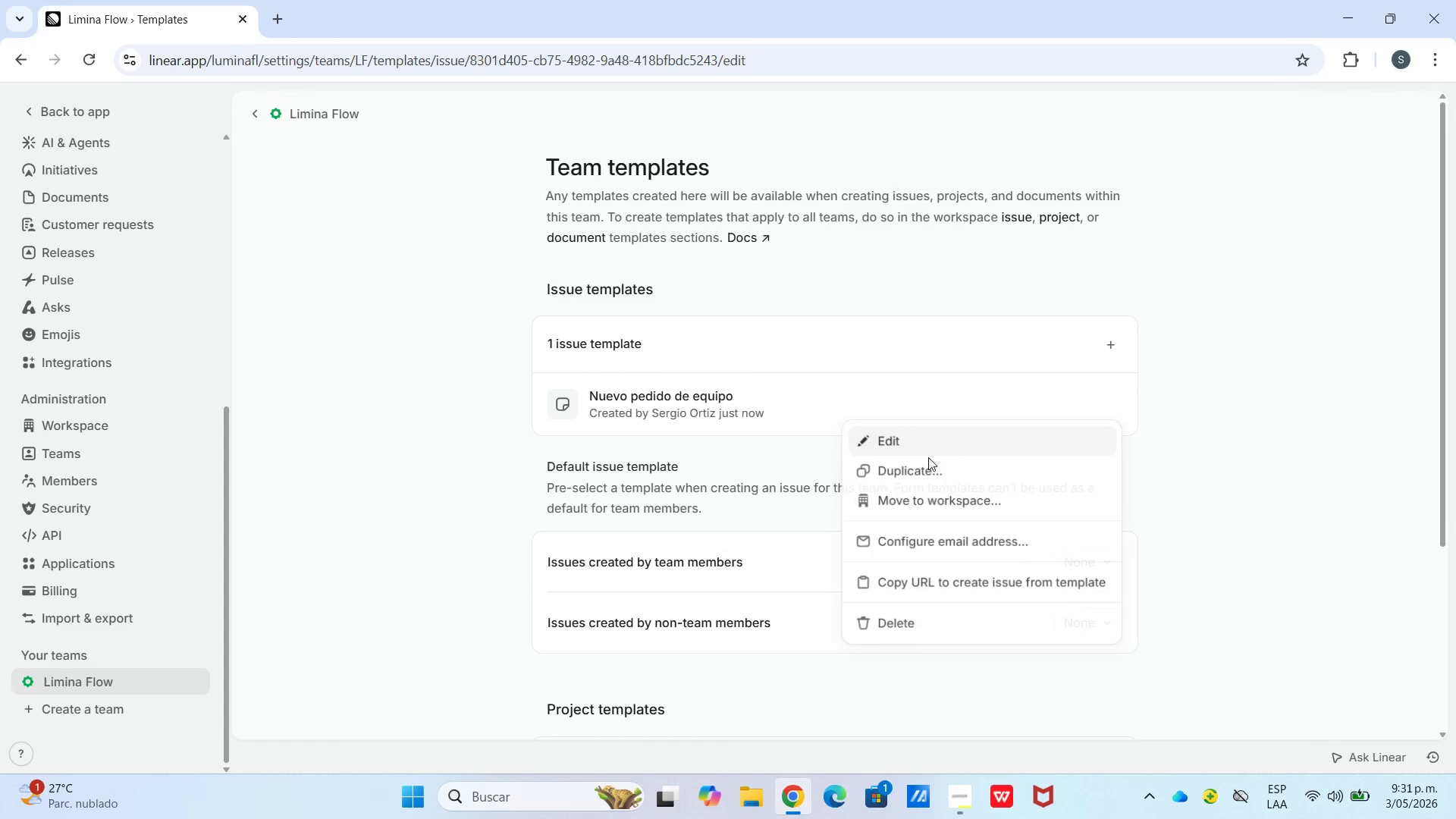 
scroll: coordinate [842, 557], scroll_direction: down, amount: 3.0
 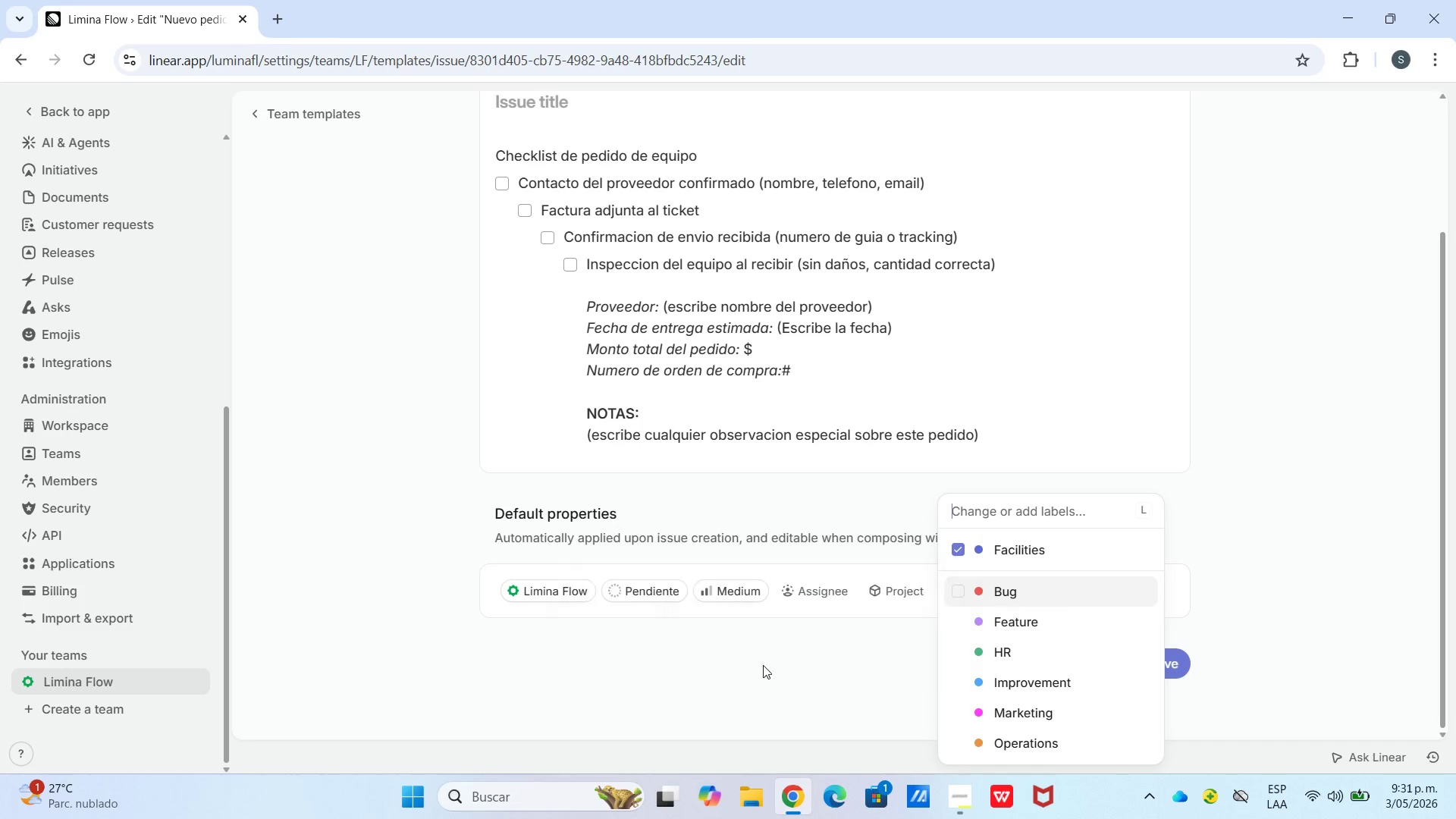 
wait(19.11)
 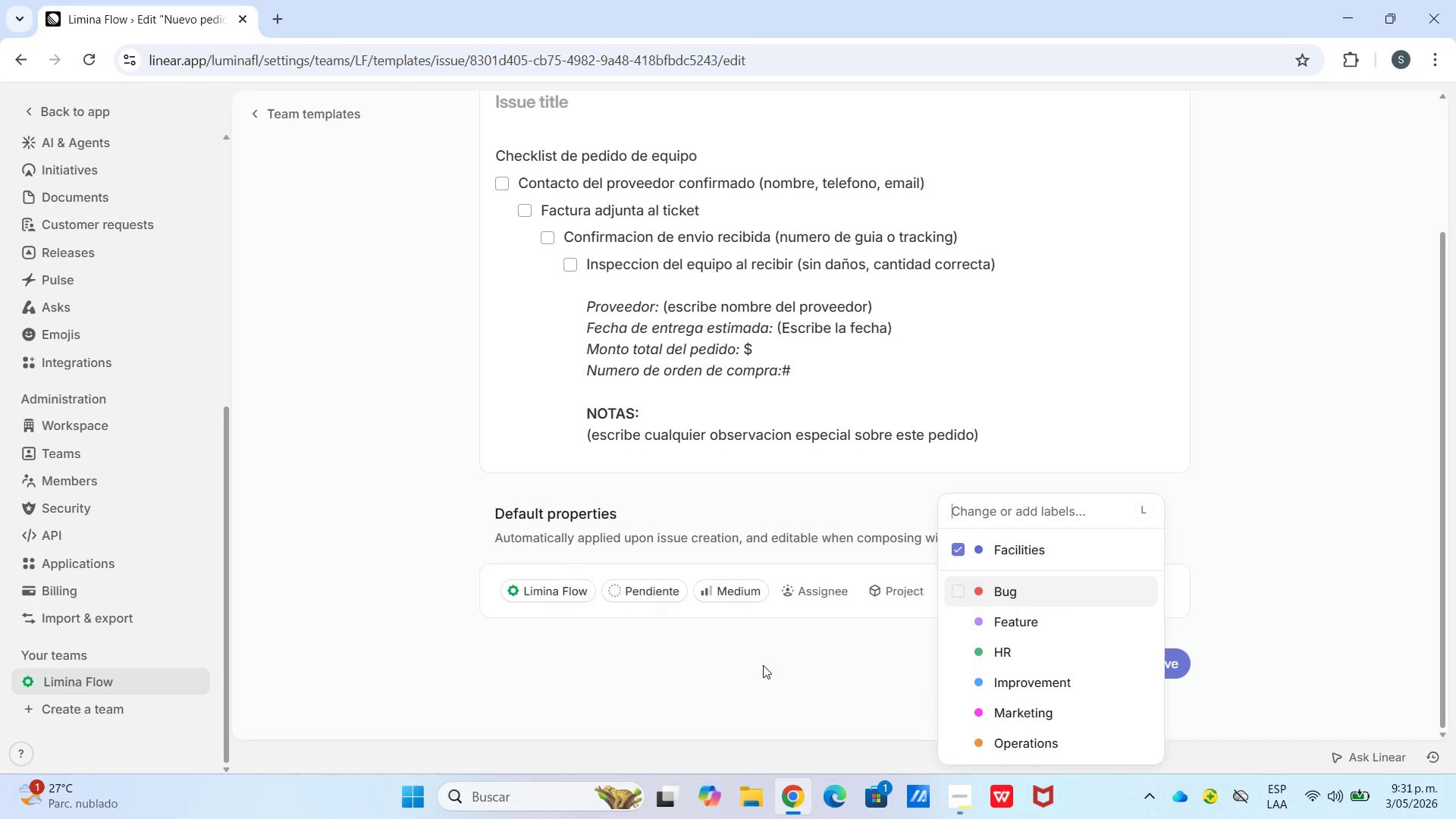 
left_click([862, 661])
 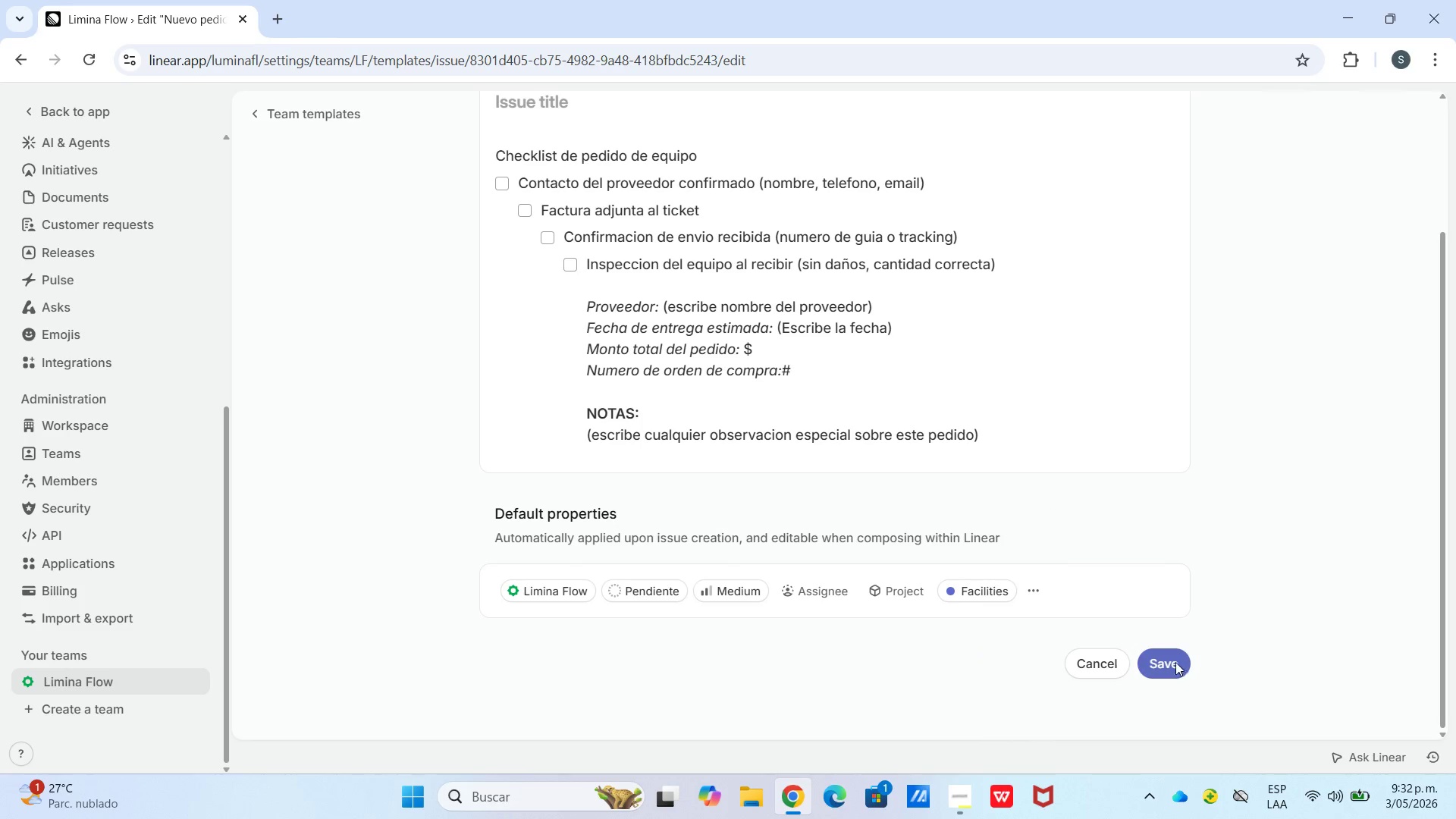 
left_click([1115, 665])
 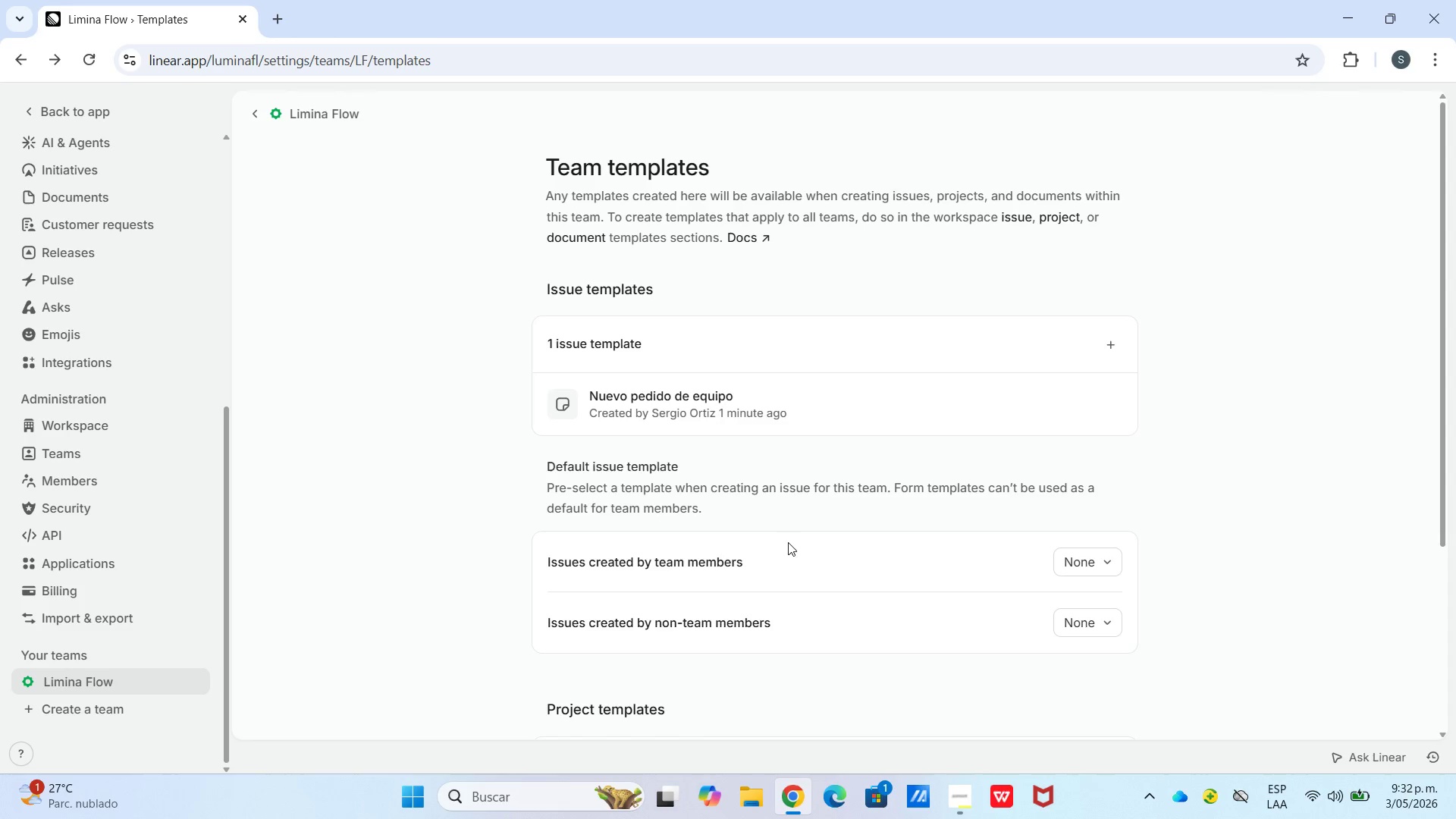 
wait(11.53)
 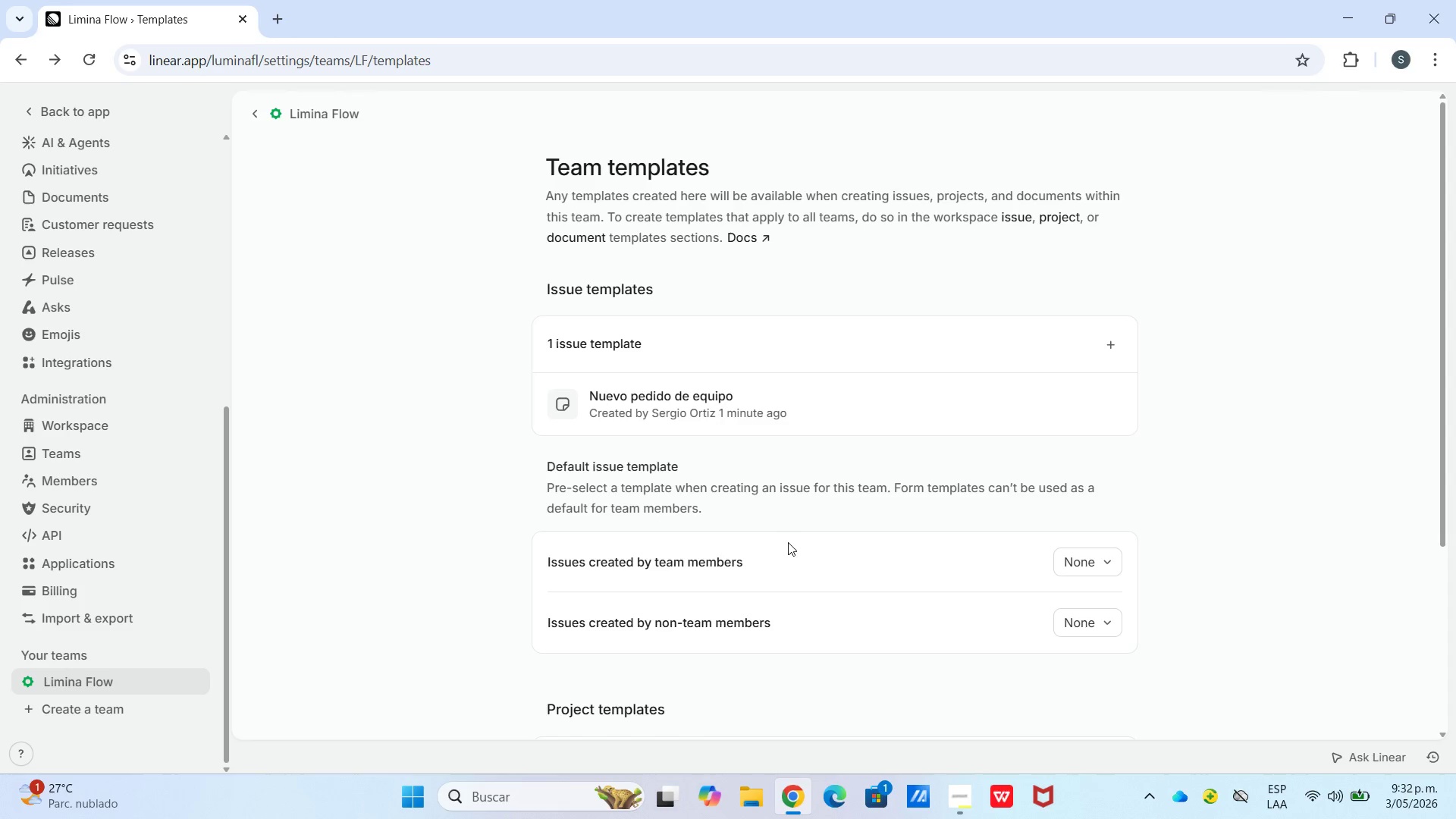 
left_click([81, 120])
 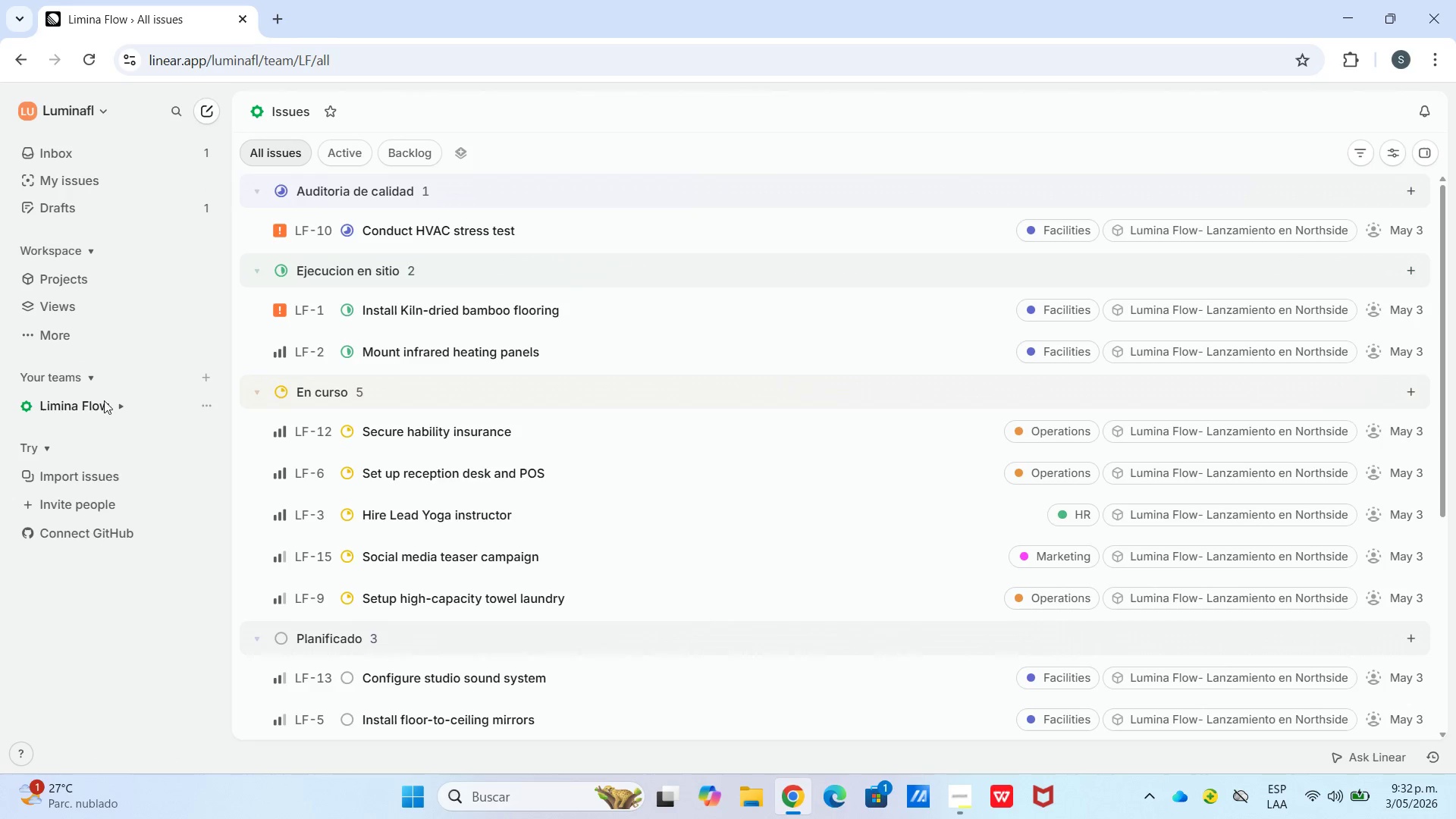 
left_click_drag(start_coordinate=[130, 453], to_coordinate=[123, 457])
 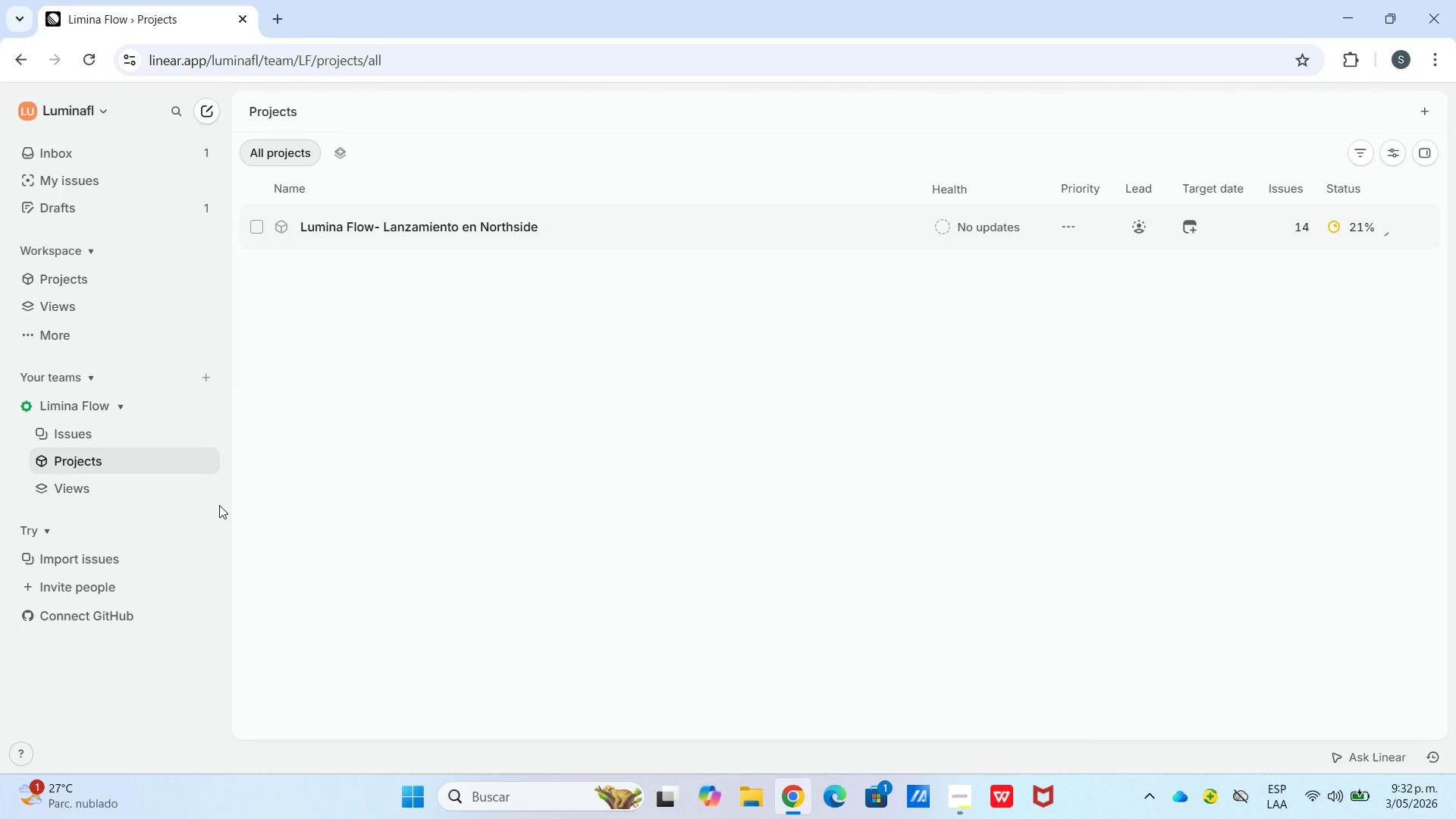 
wait(9.33)
 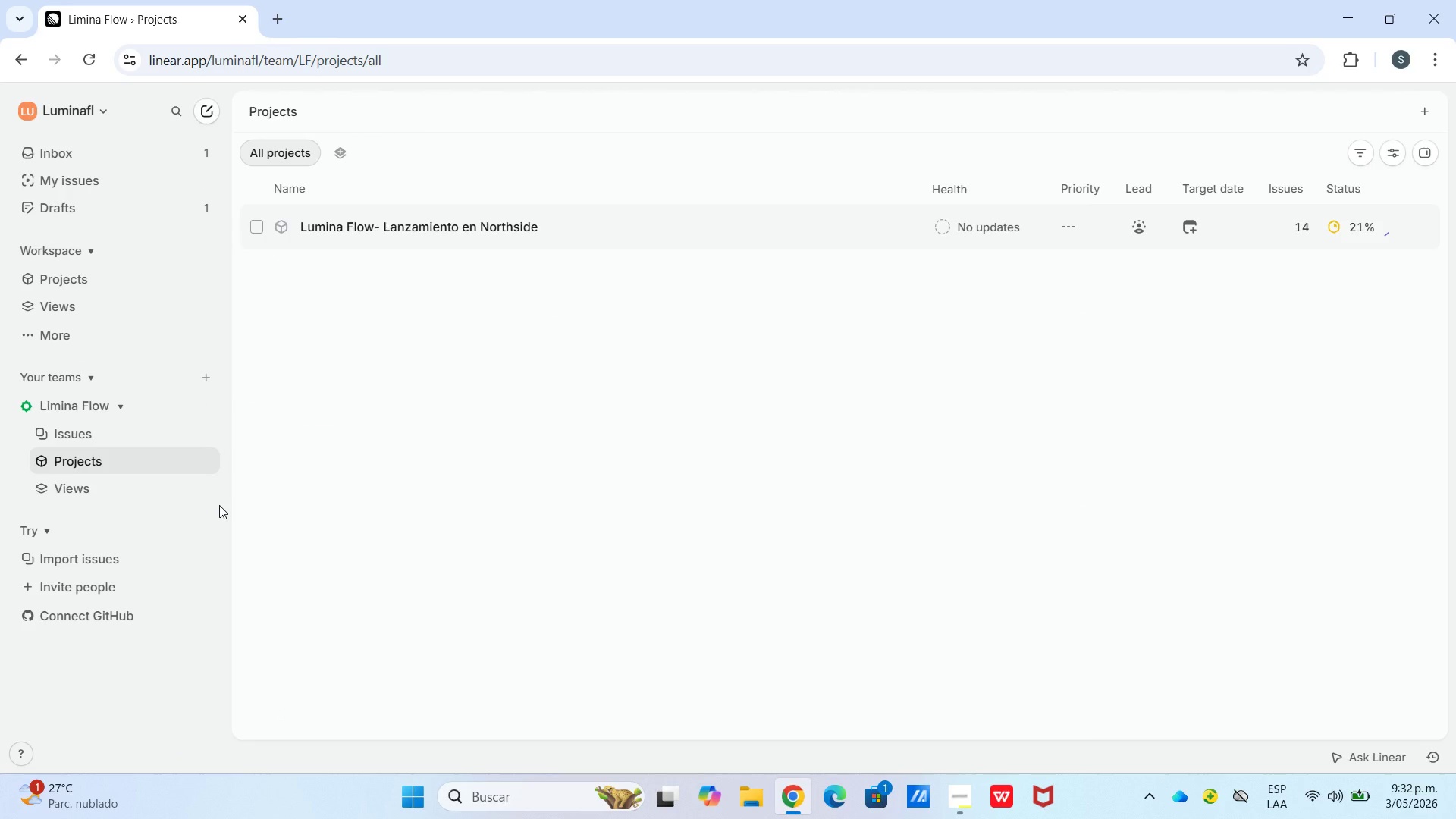 
double_click([365, 240])
 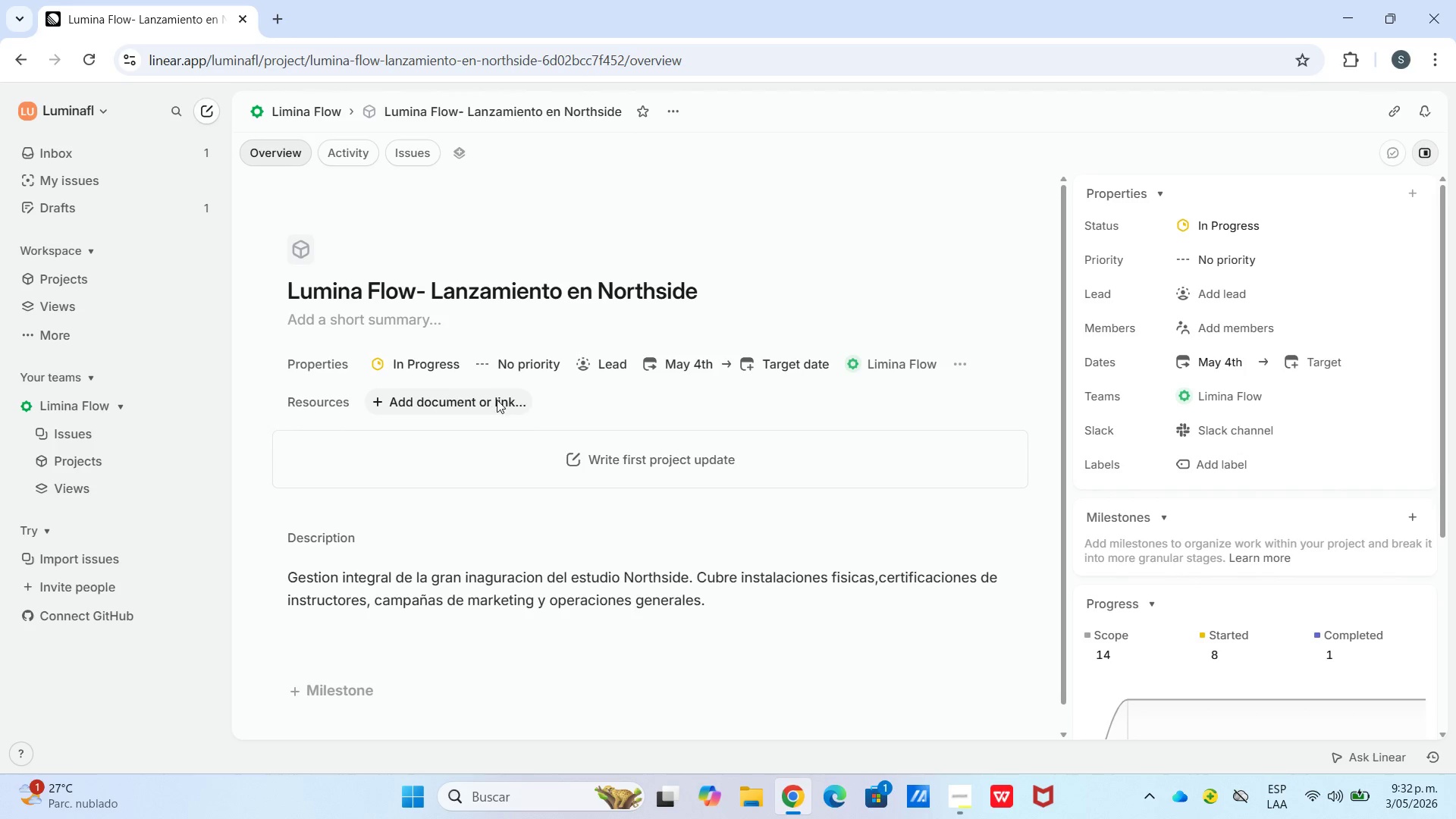 
wait(13.53)
 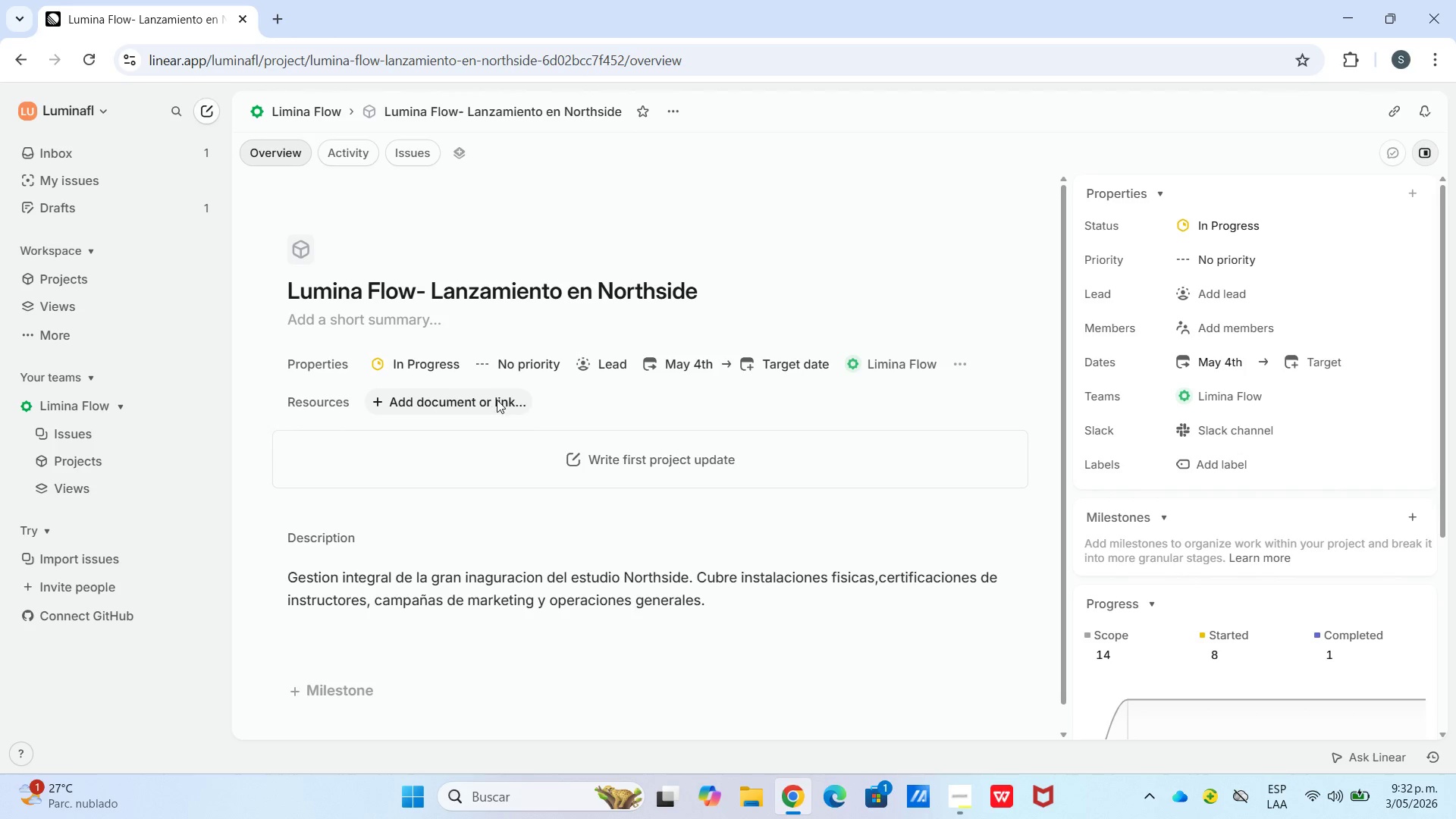 
left_click([310, 105])
 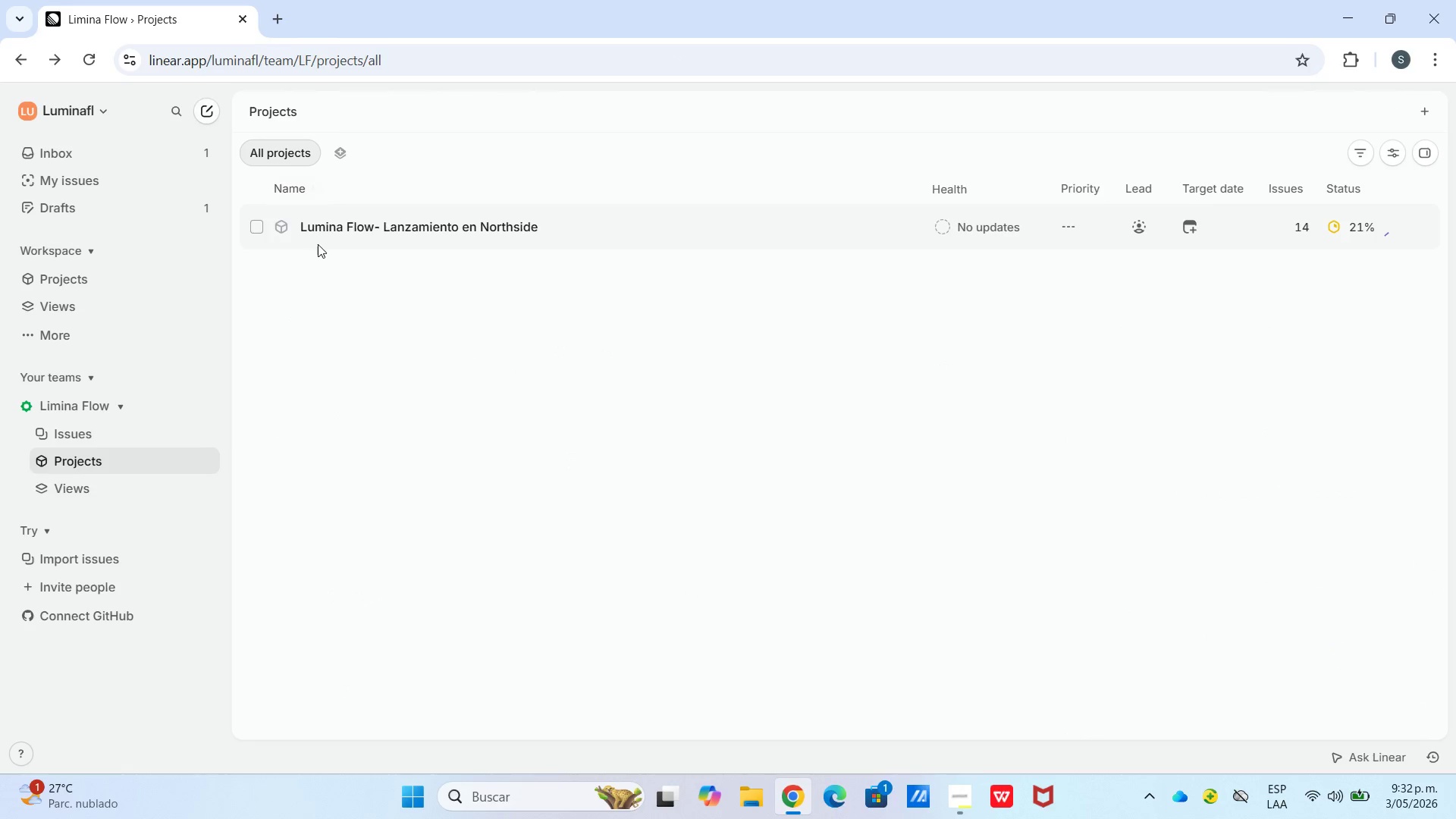 
left_click([318, 243])
 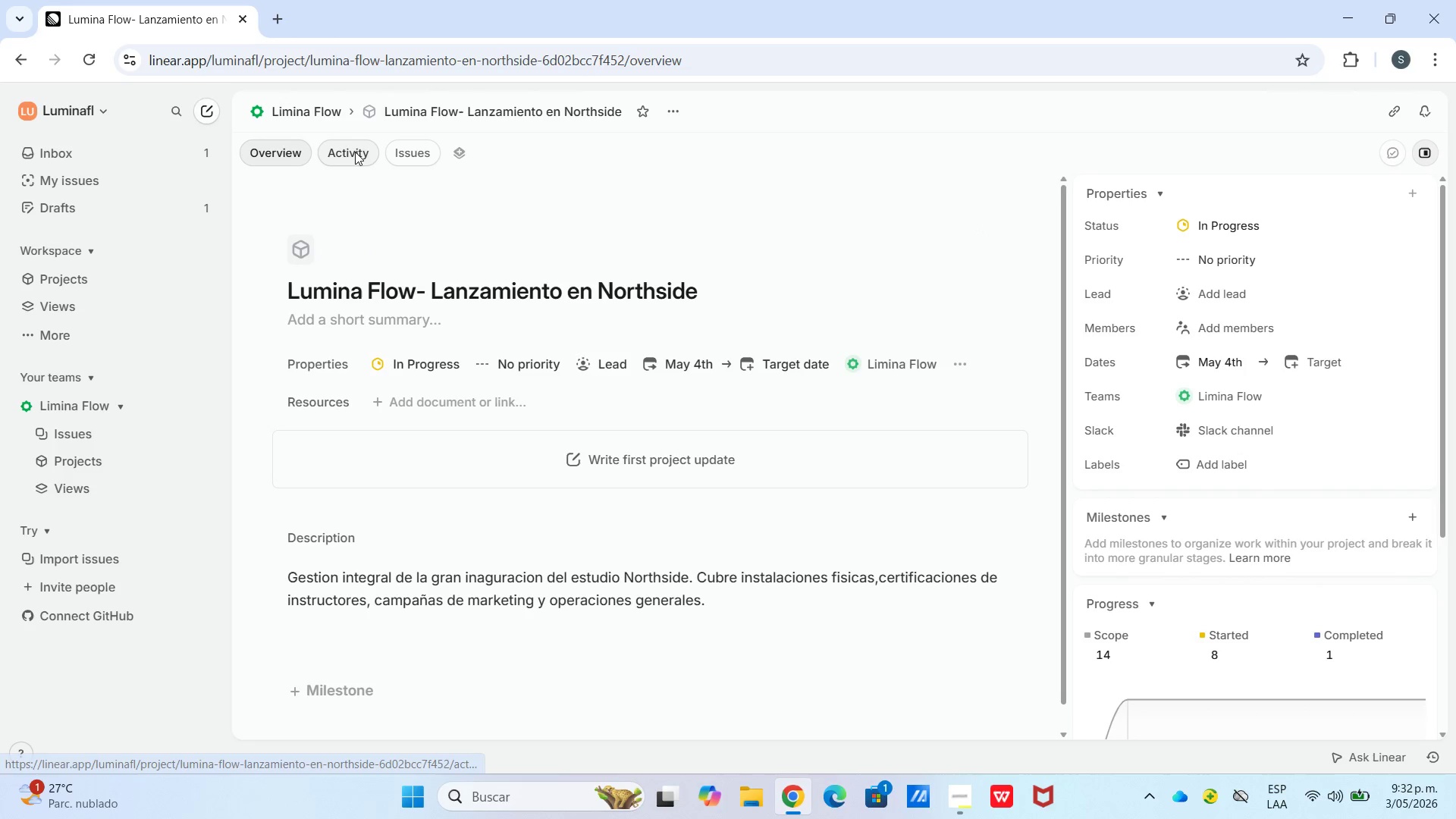 
left_click([422, 152])
 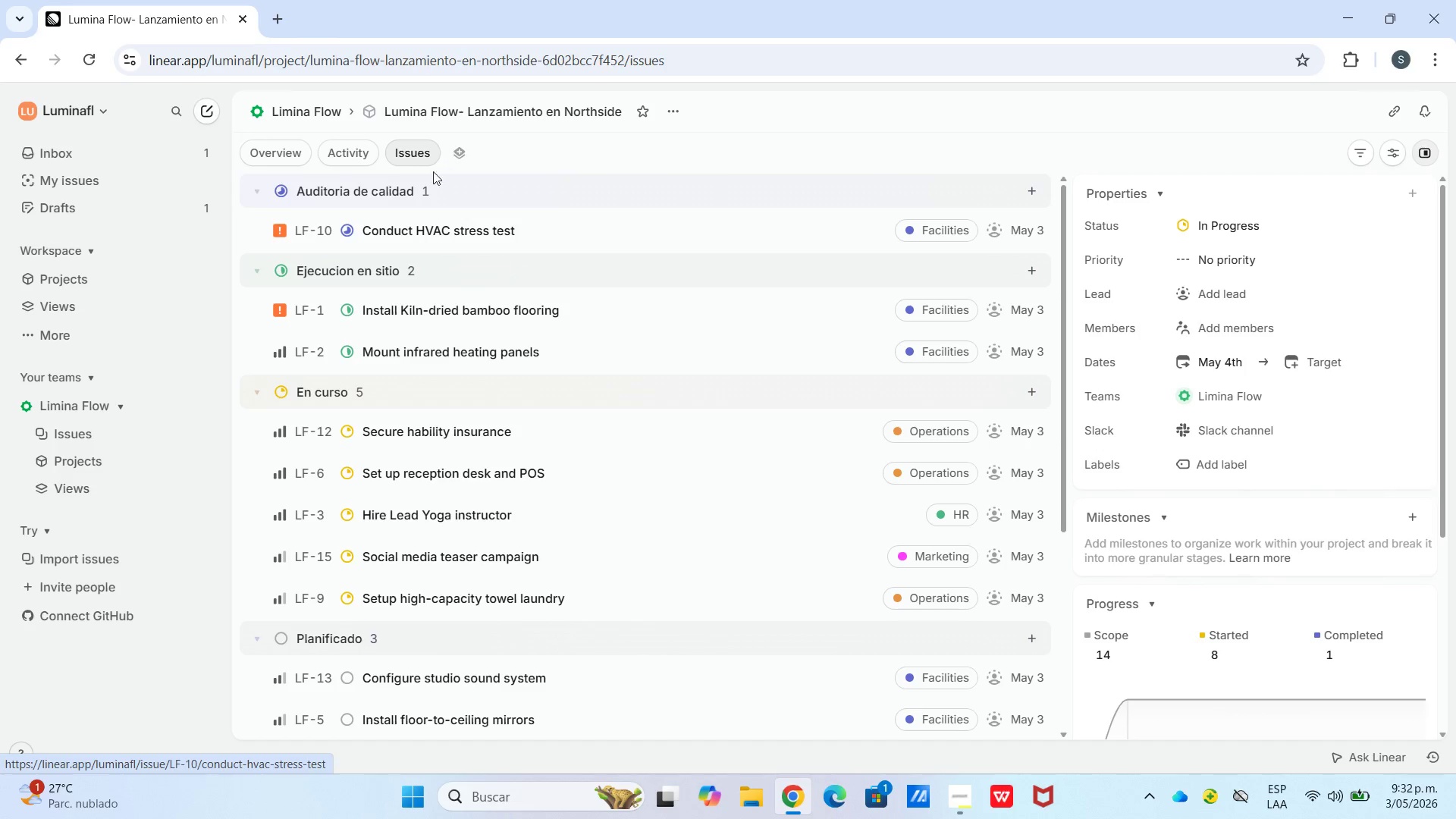 
double_click([419, 183])
 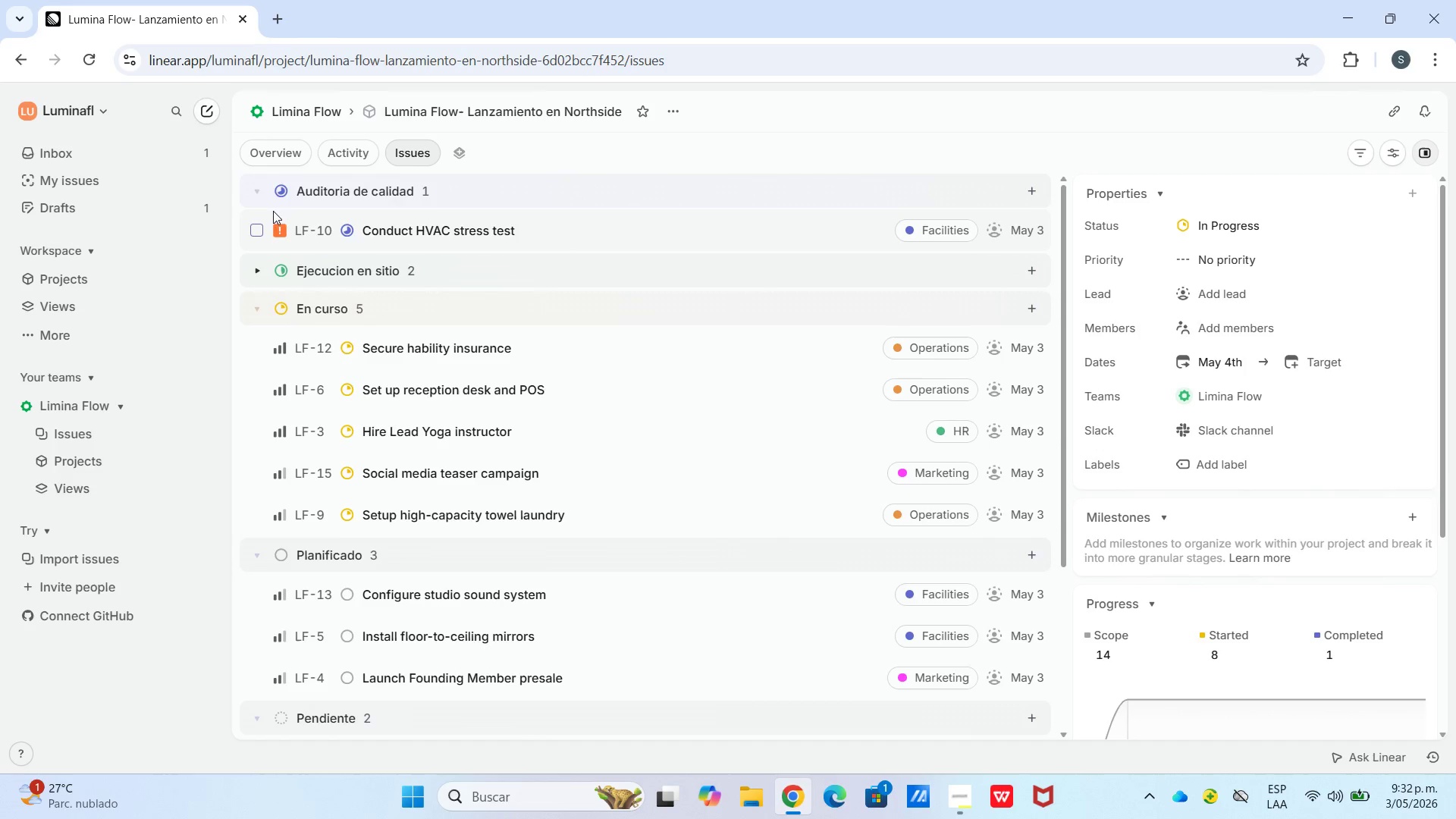 
left_click_drag(start_coordinate=[258, 176], to_coordinate=[256, 183])
 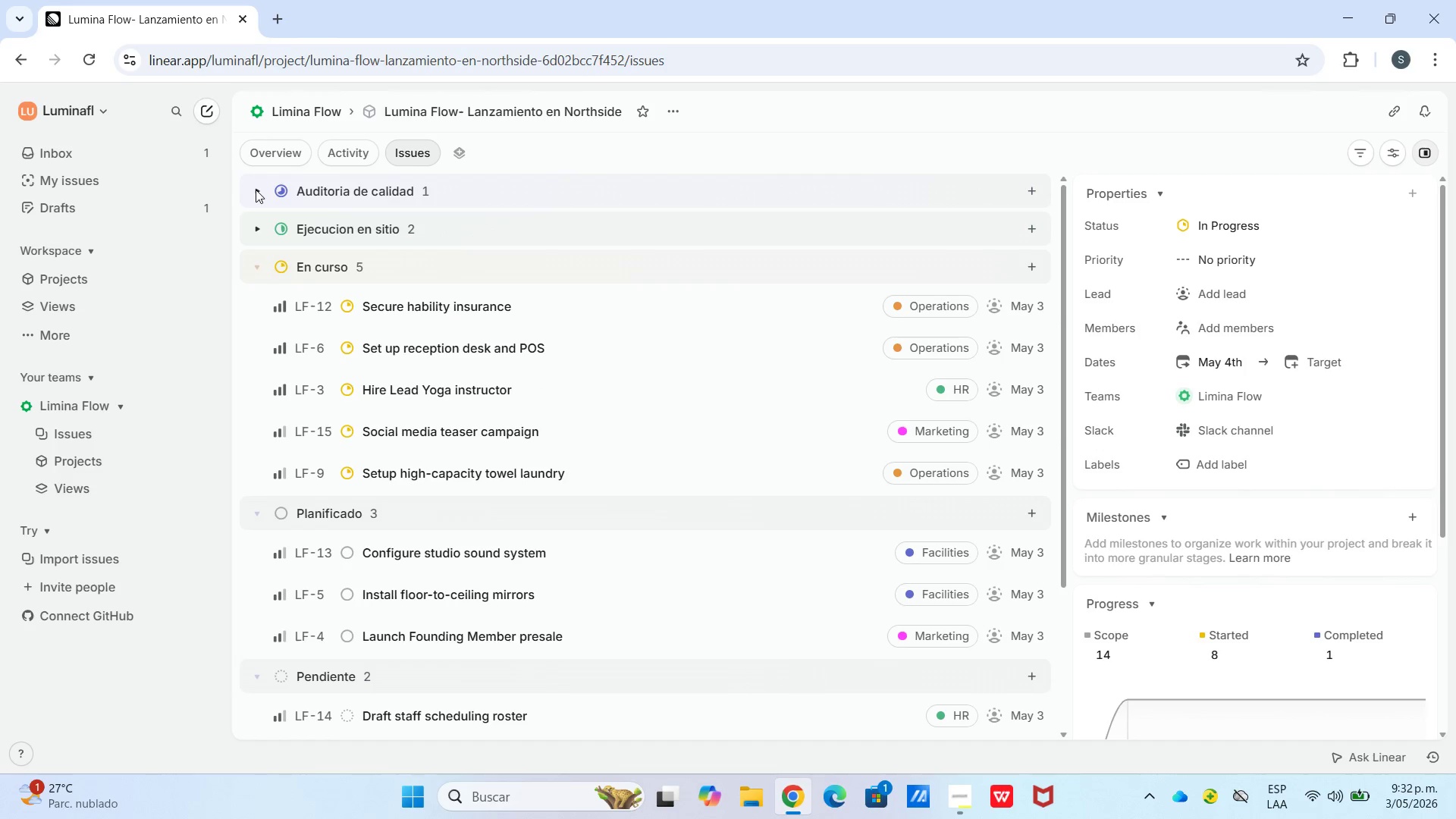 
double_click([256, 190])
 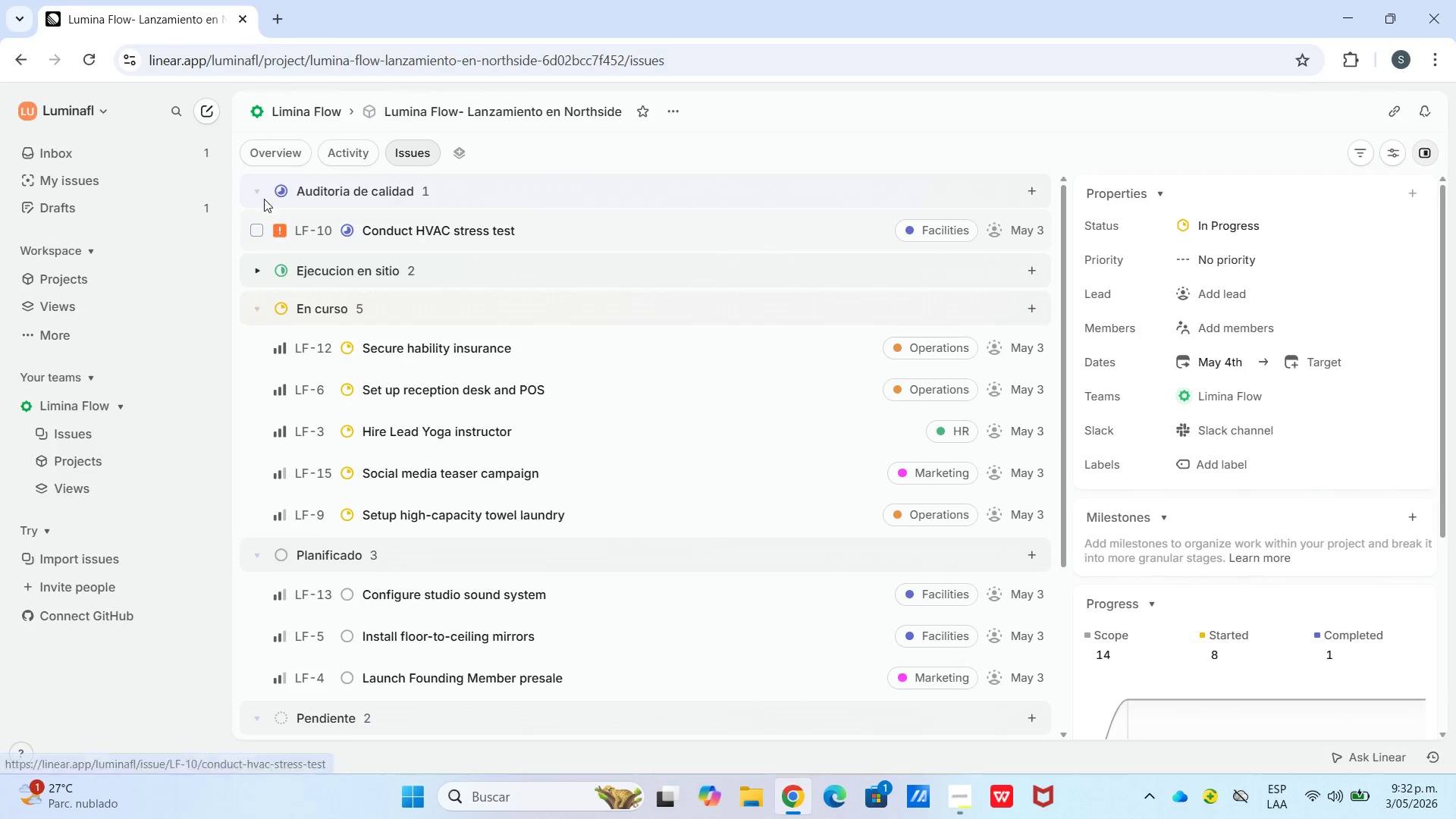 
left_click_drag(start_coordinate=[261, 188], to_coordinate=[259, 203])
 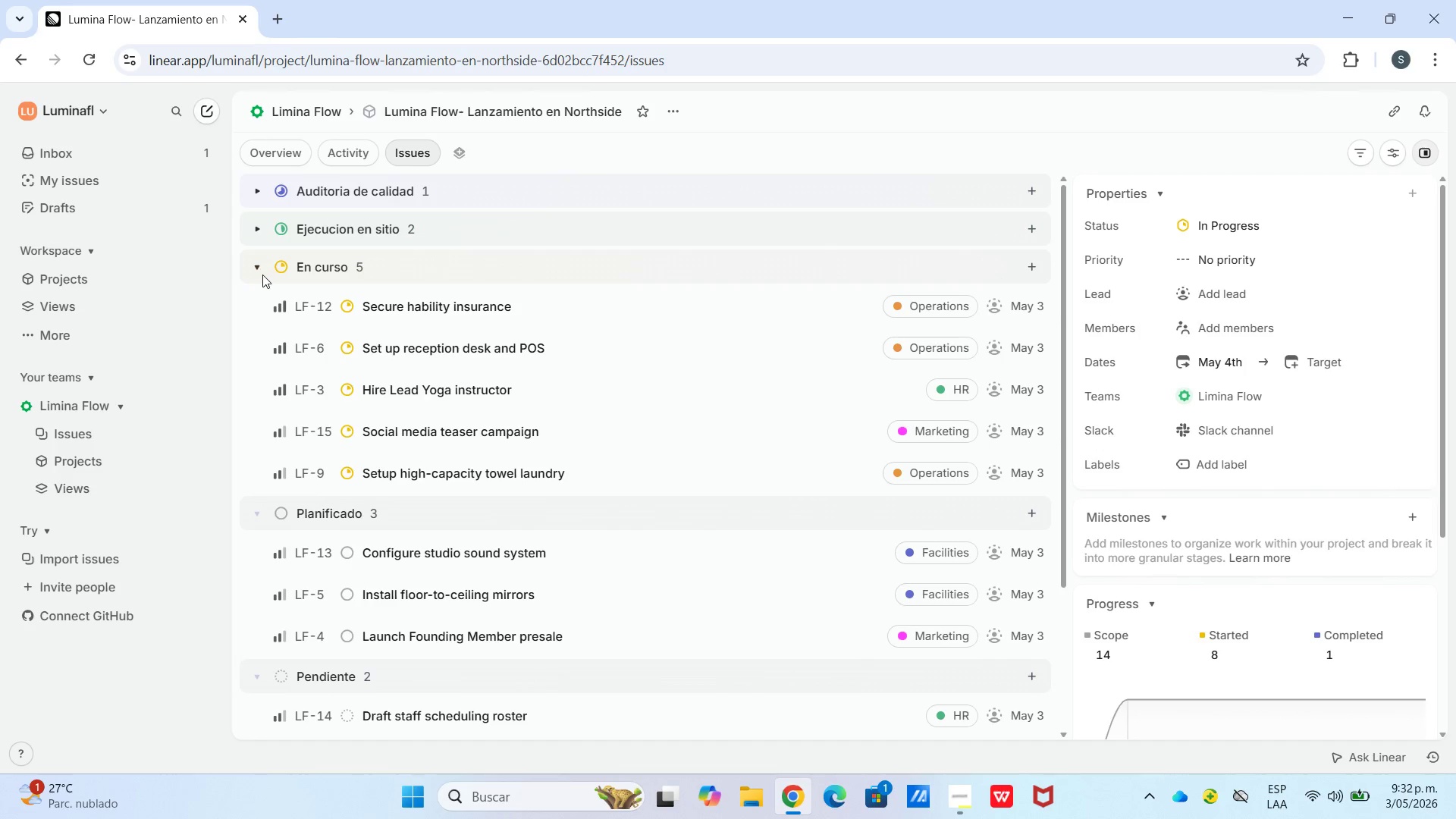 
left_click([255, 275])
 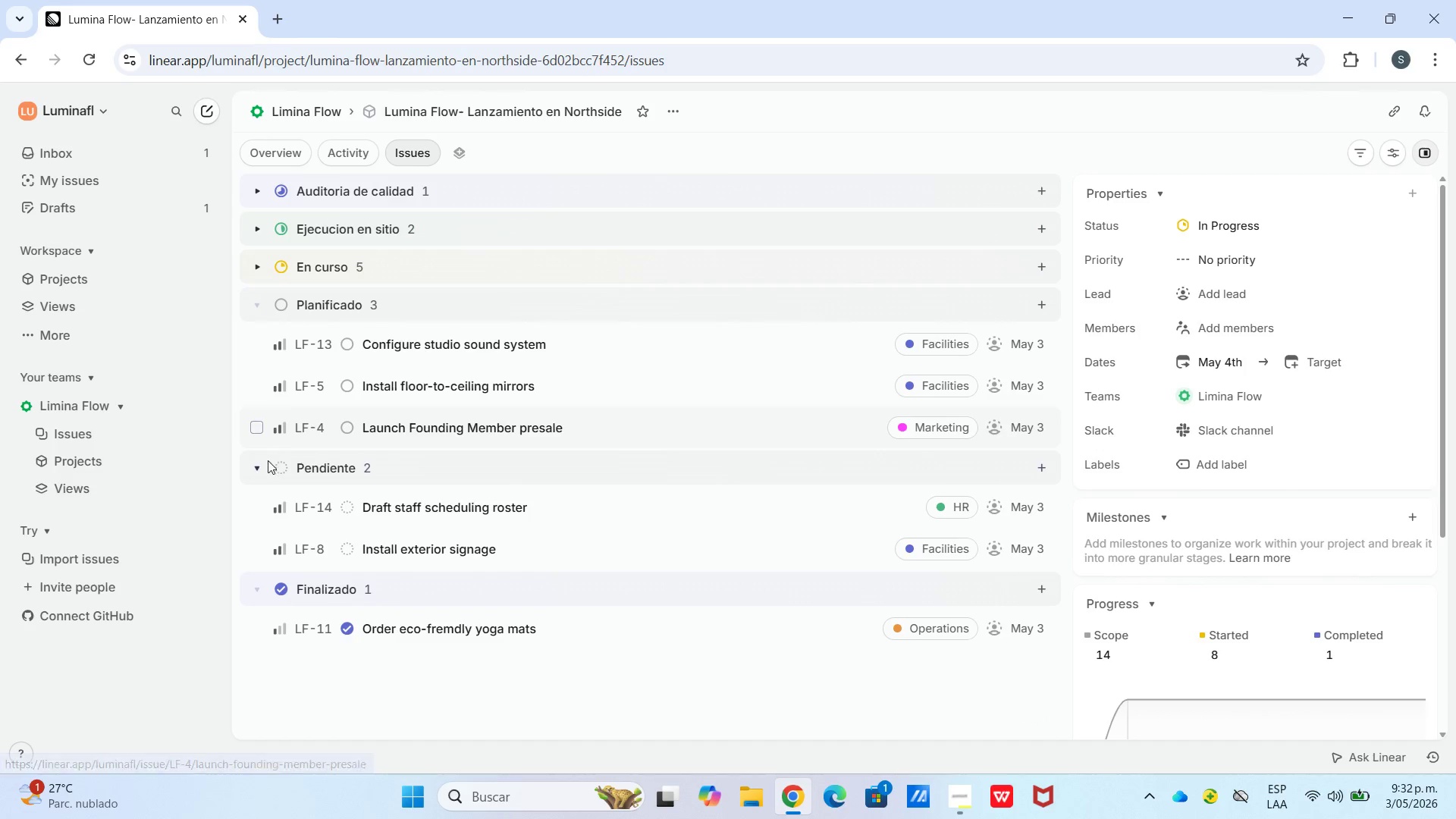 
left_click([262, 473])
 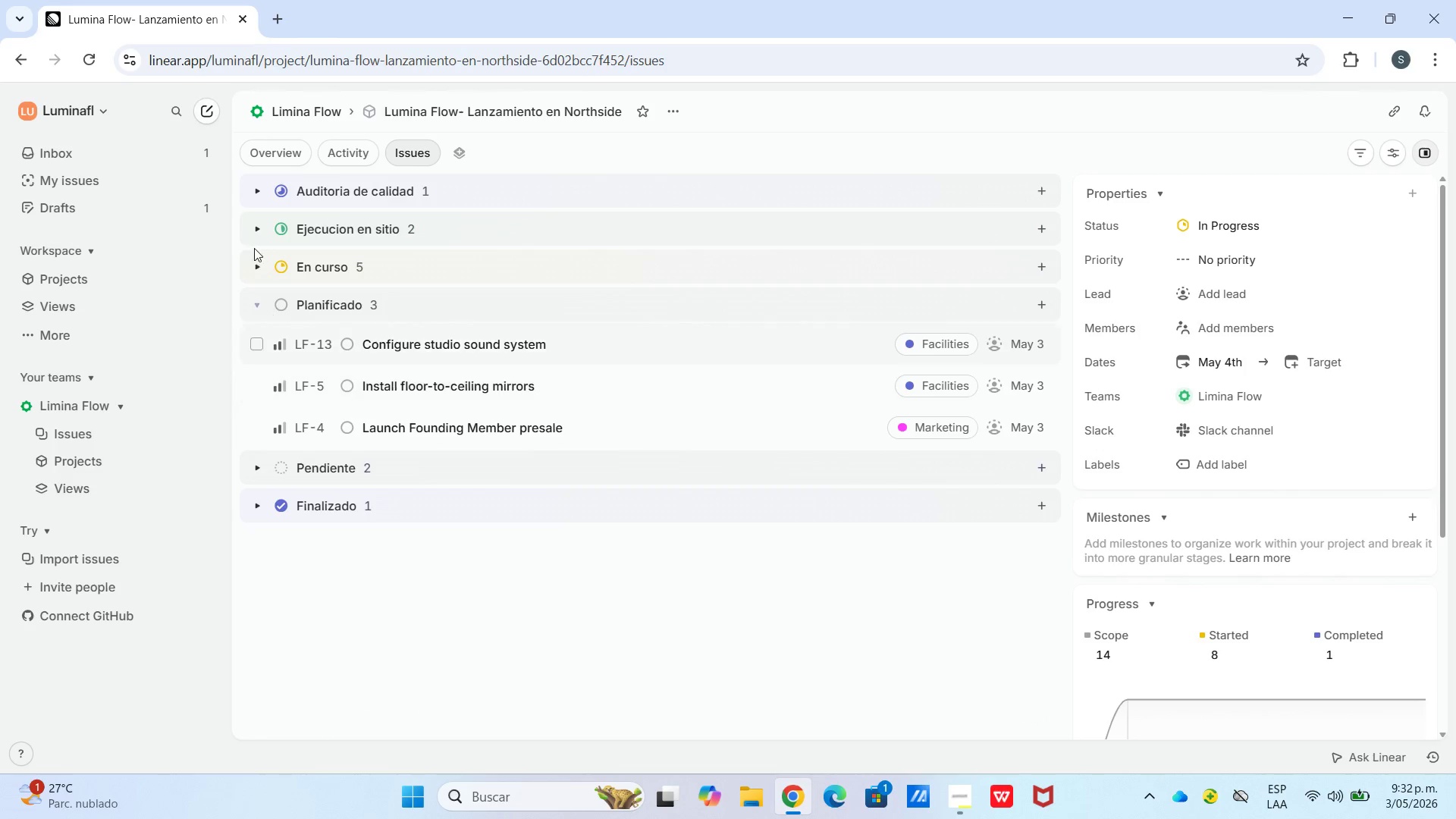 
left_click([260, 301])
 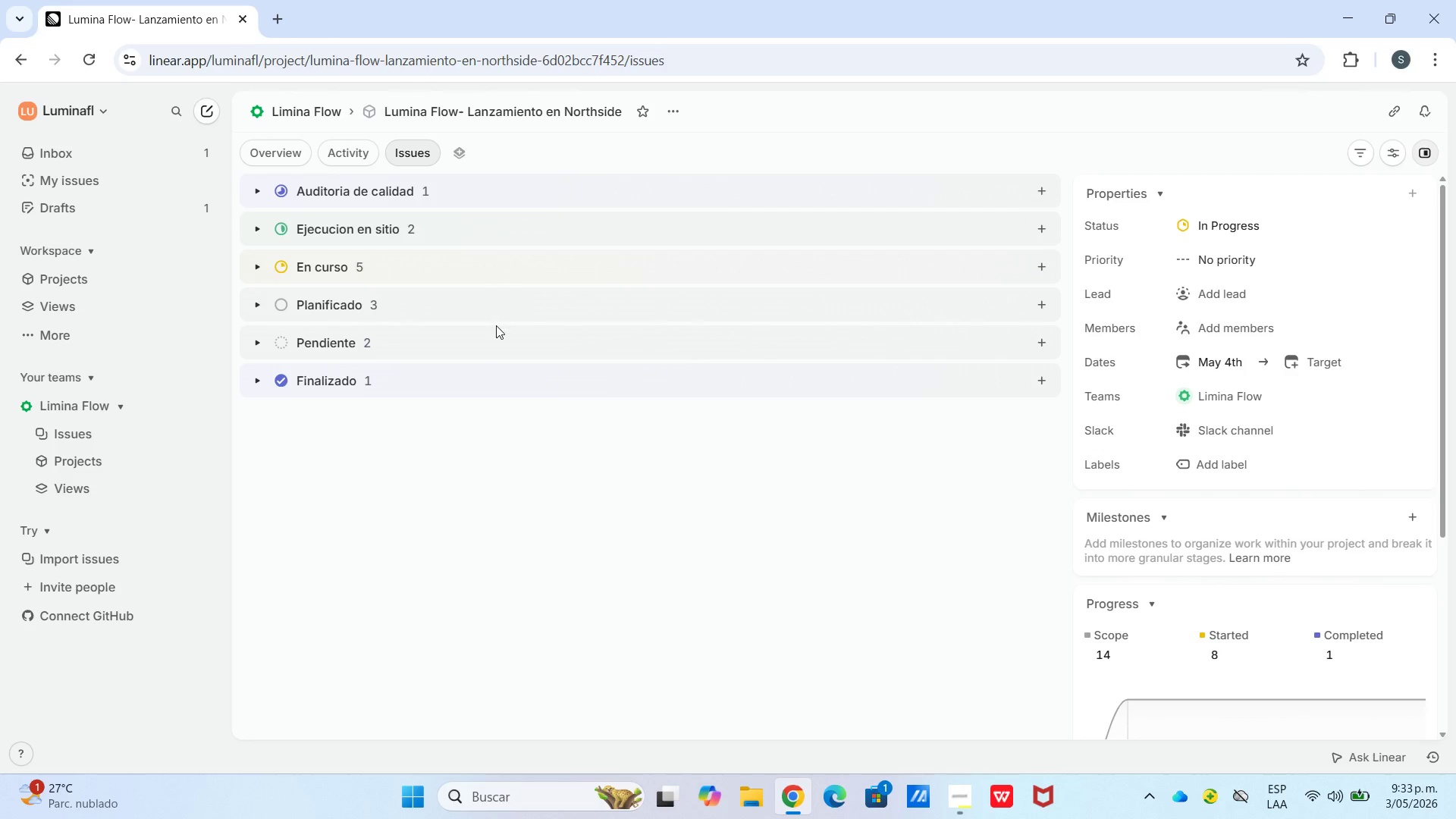 
wait(15.34)
 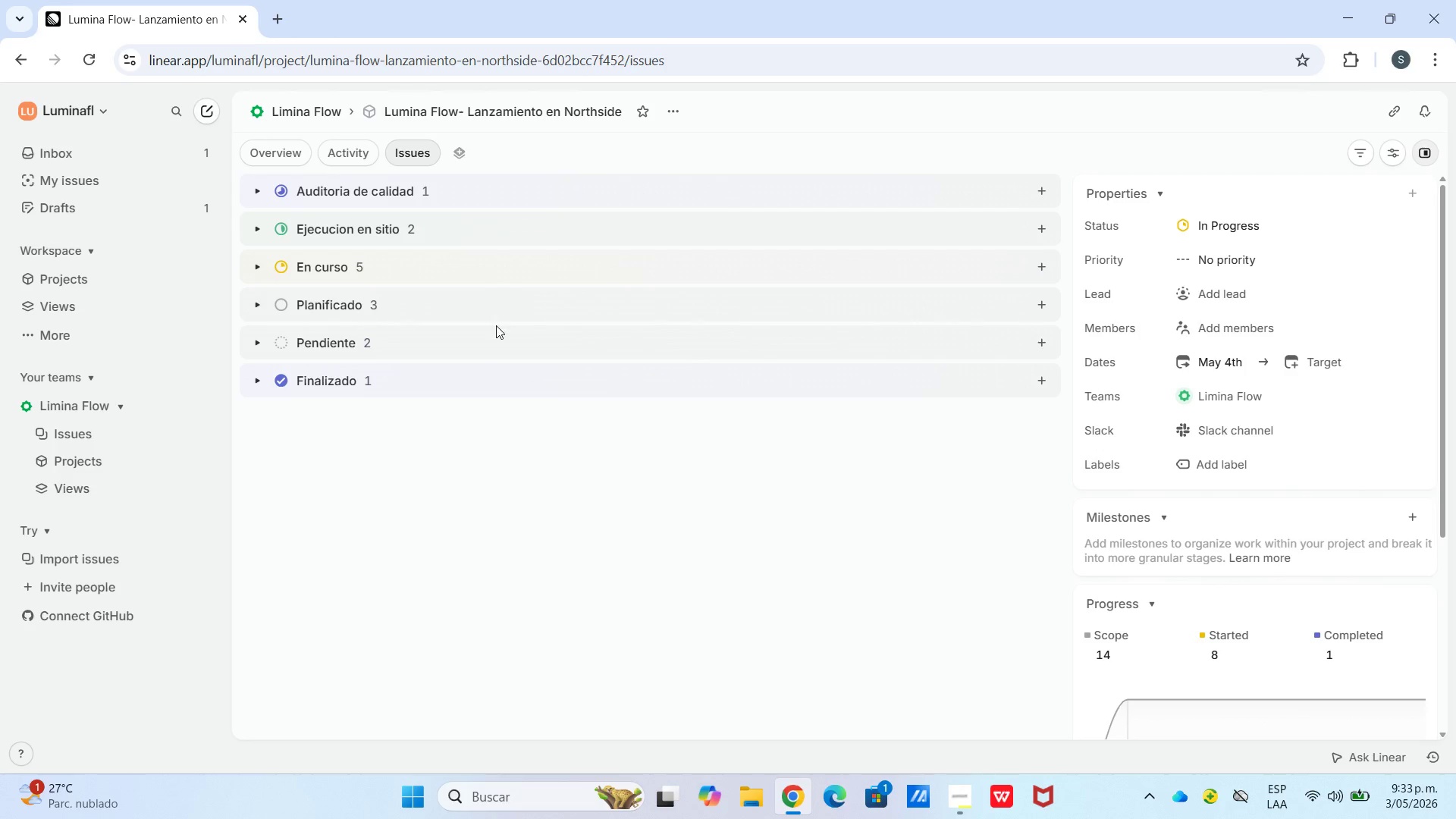 
left_click([667, 109])
 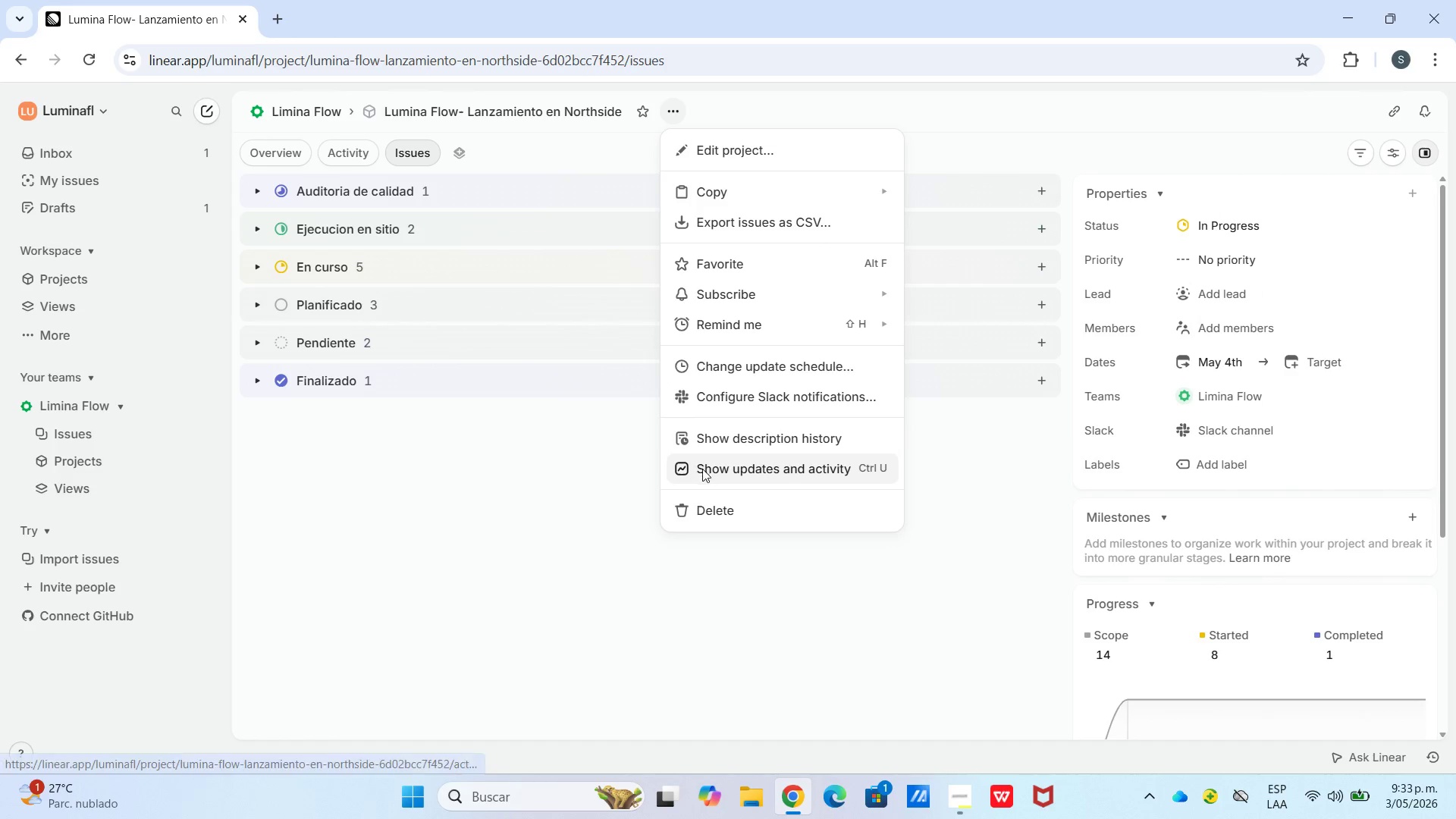 
wait(12.05)
 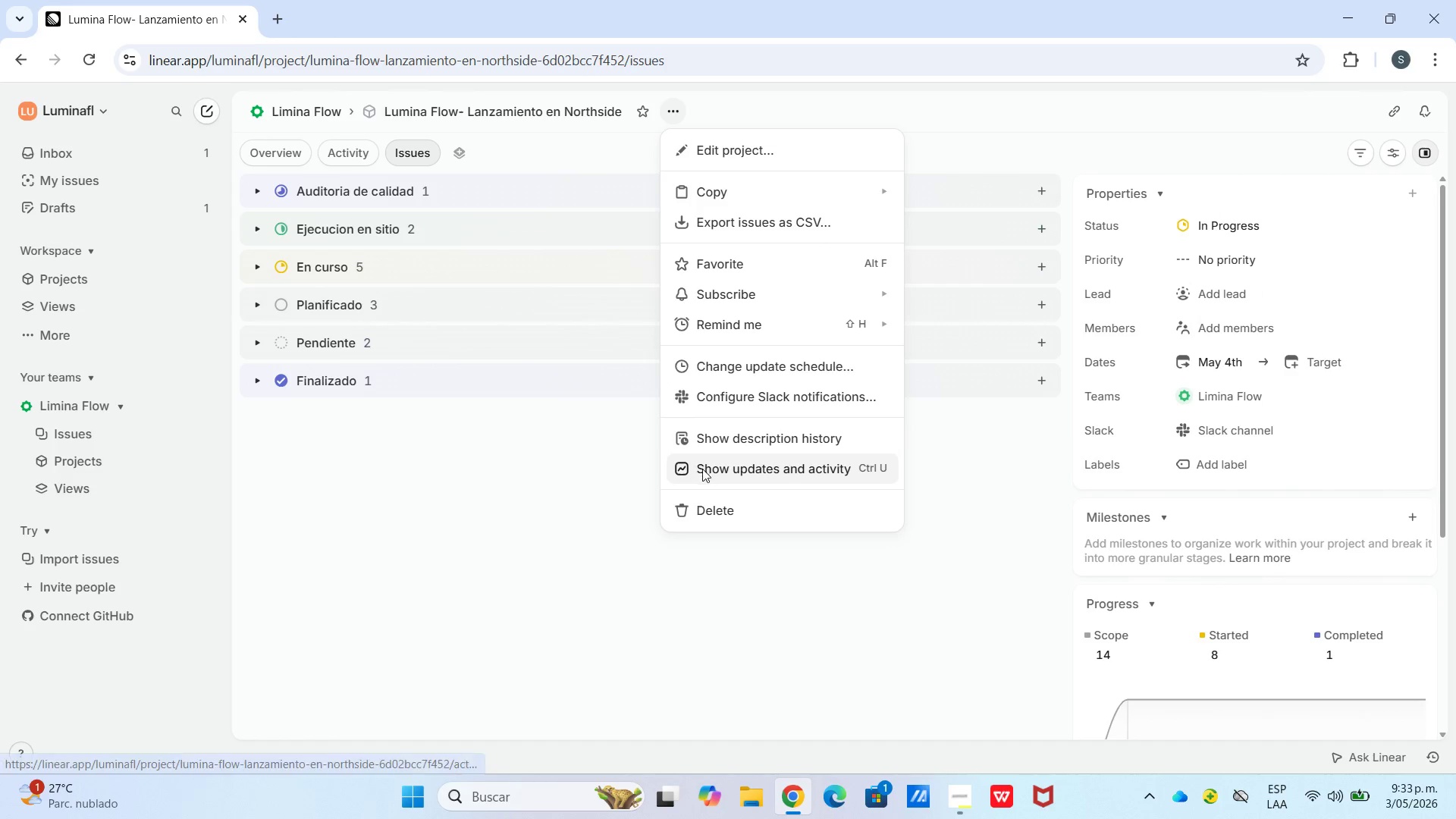 
left_click([777, 231])
 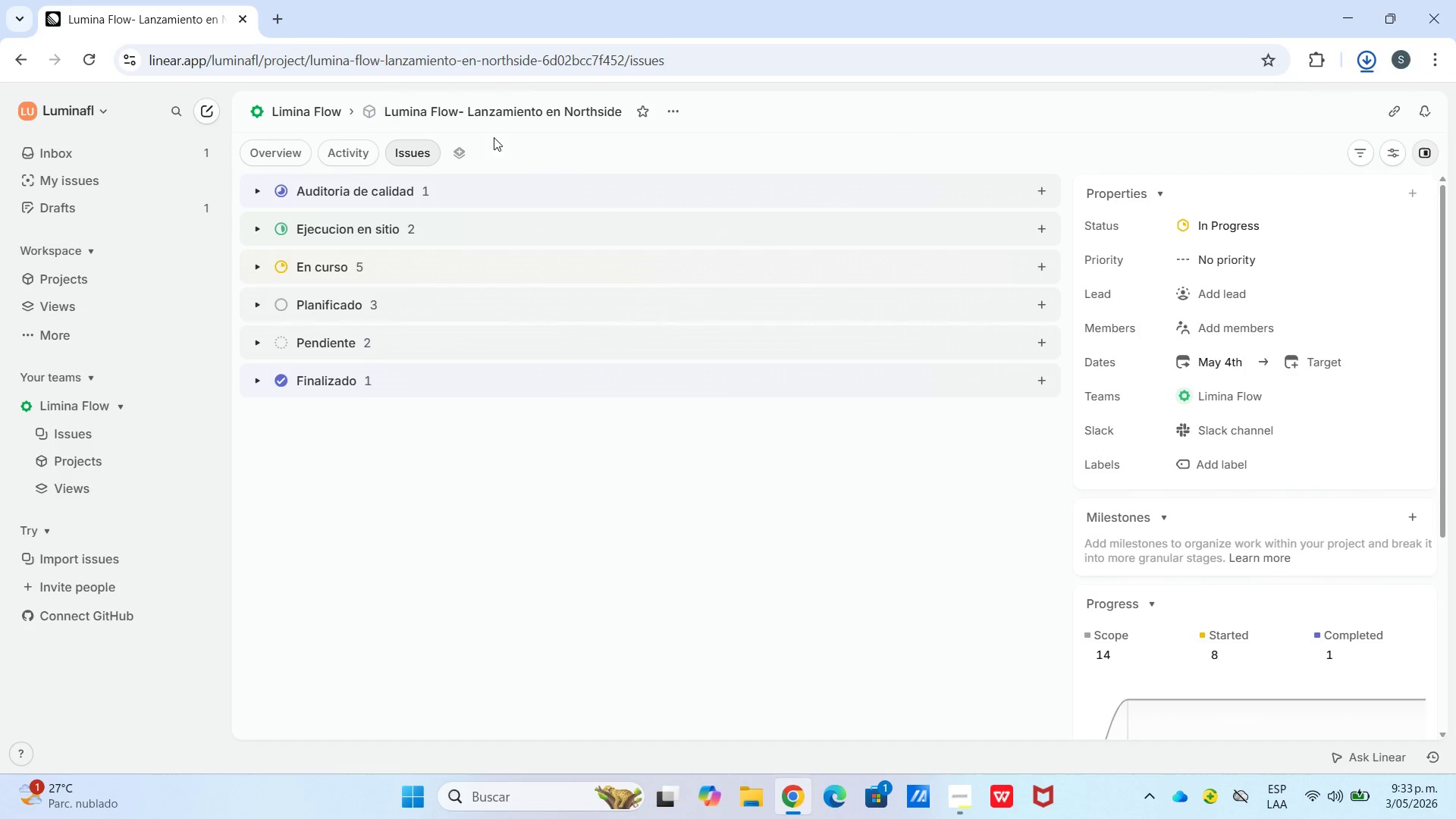 
left_click([672, 120])
 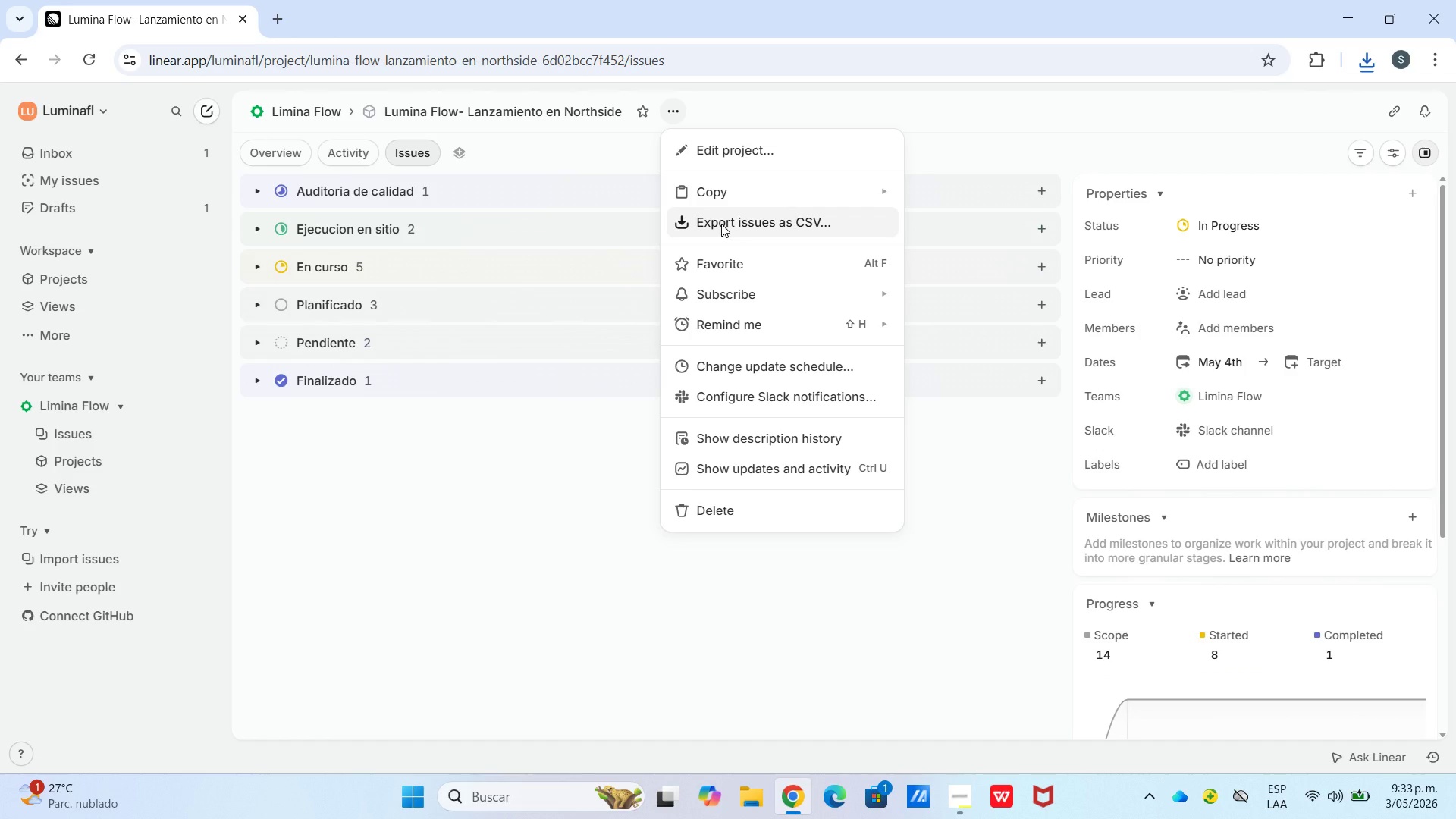 
wait(14.52)
 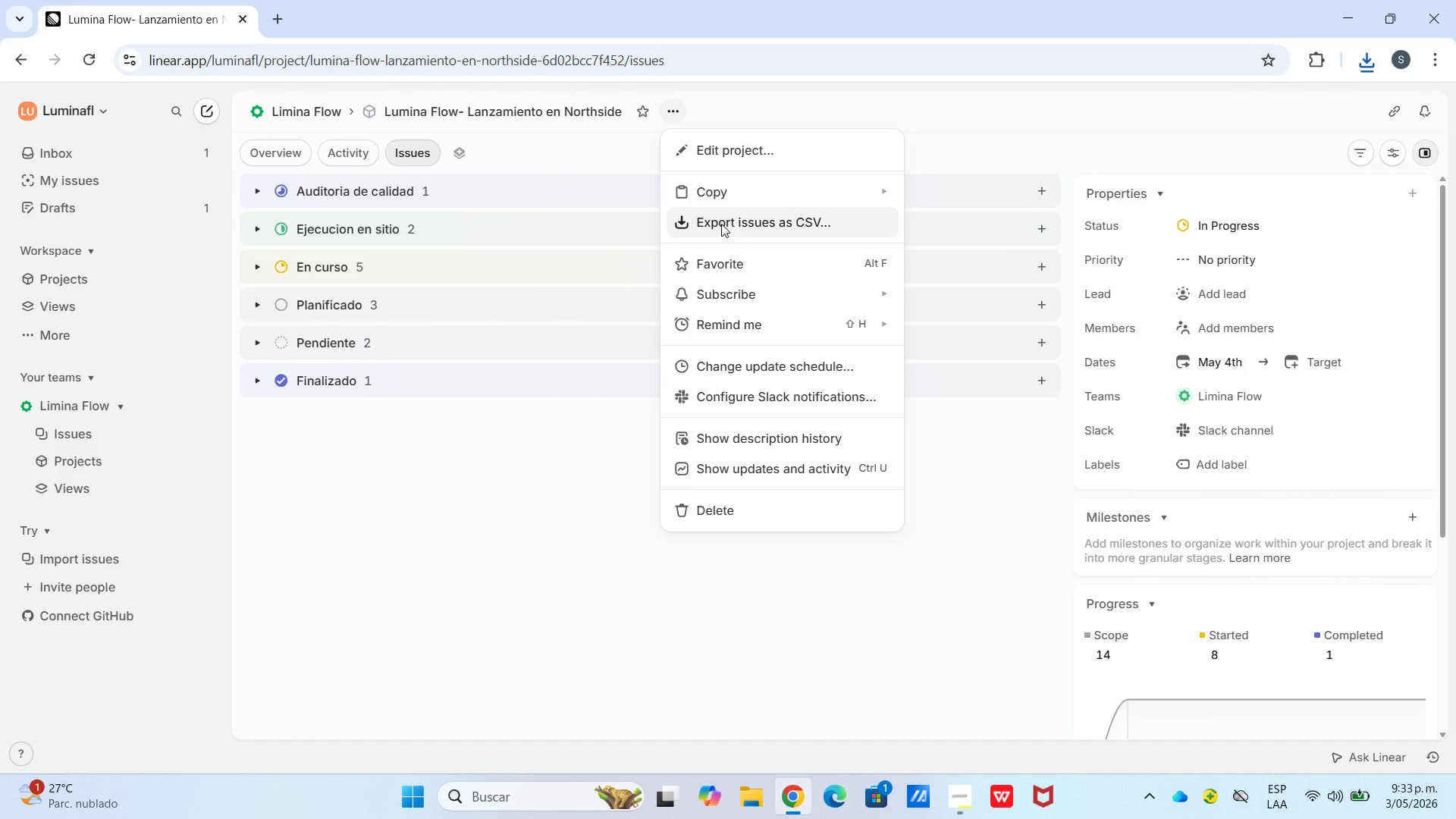 
scroll: coordinate [476, 642], scroll_direction: down, amount: 19.0
 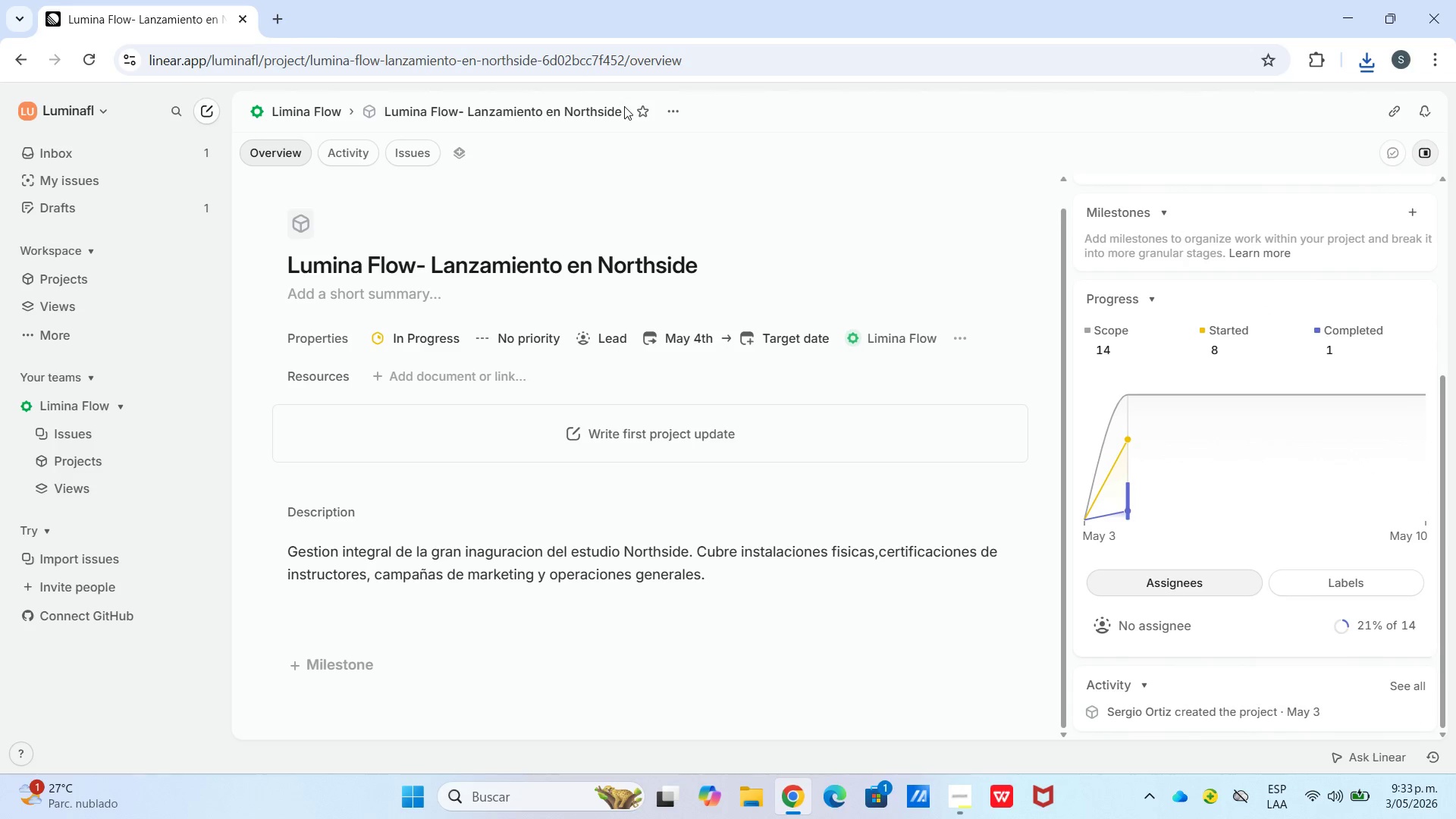 
left_click([678, 109])
 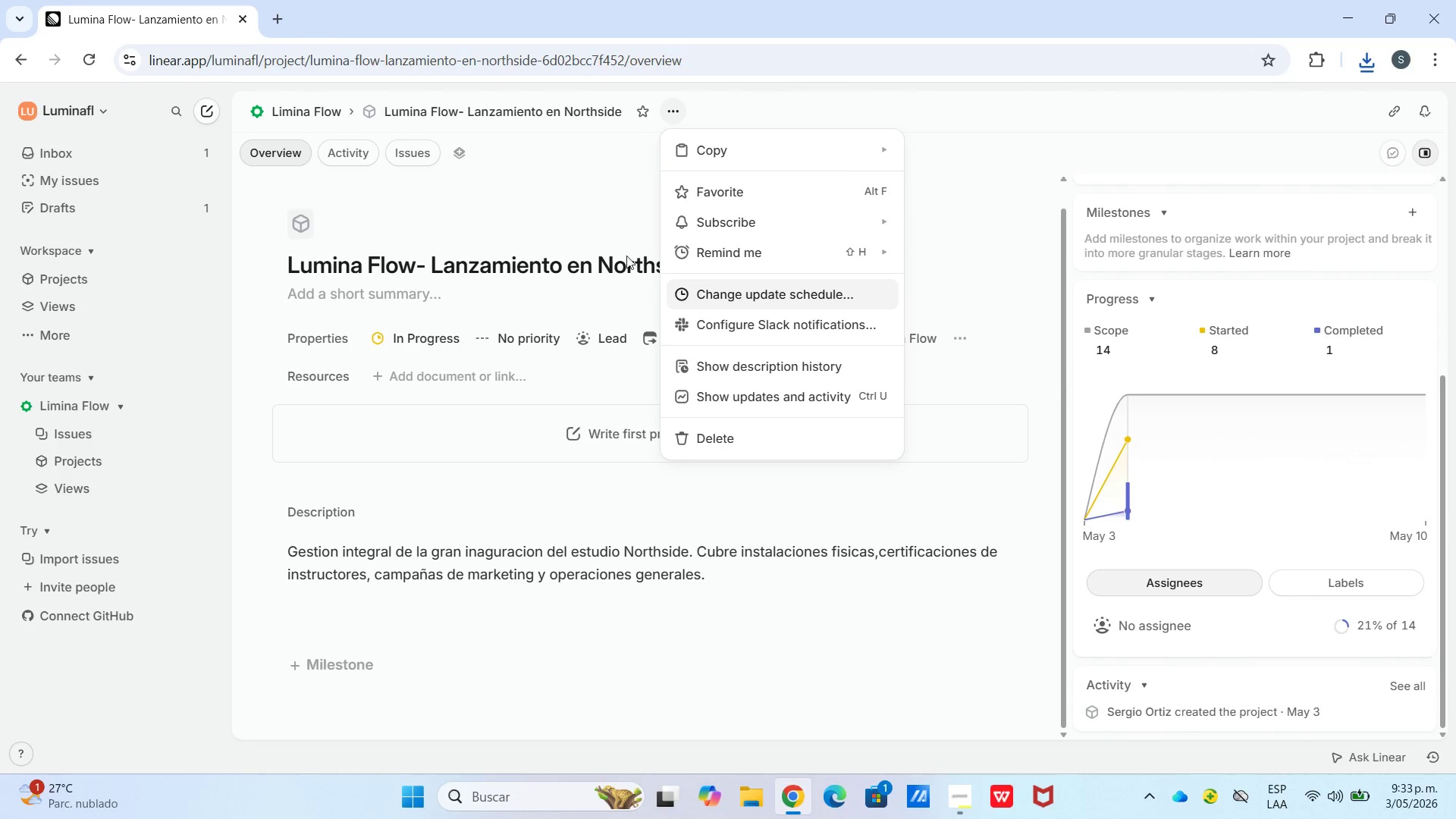 
left_click([600, 215])
 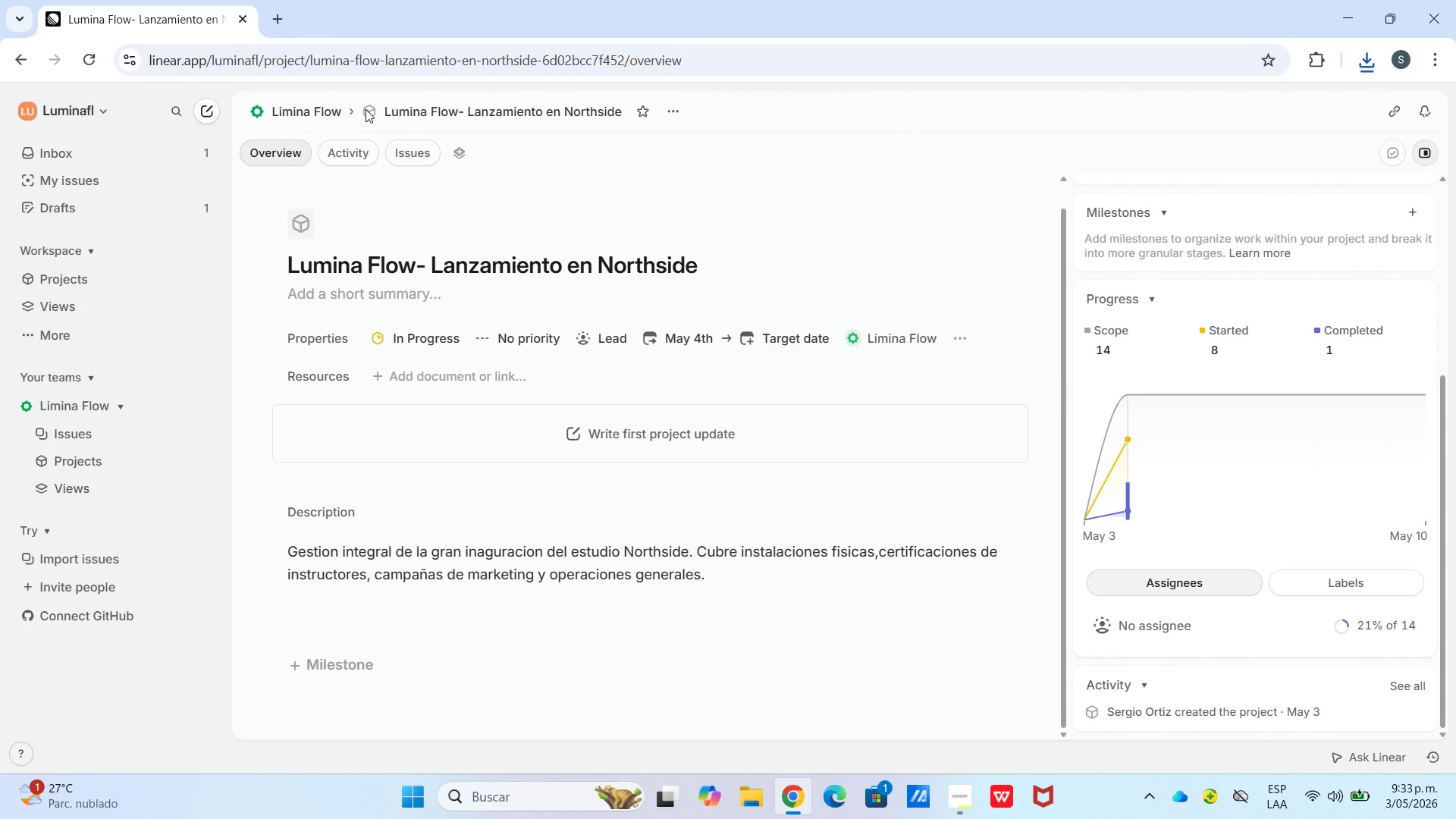 
left_click([366, 109])
 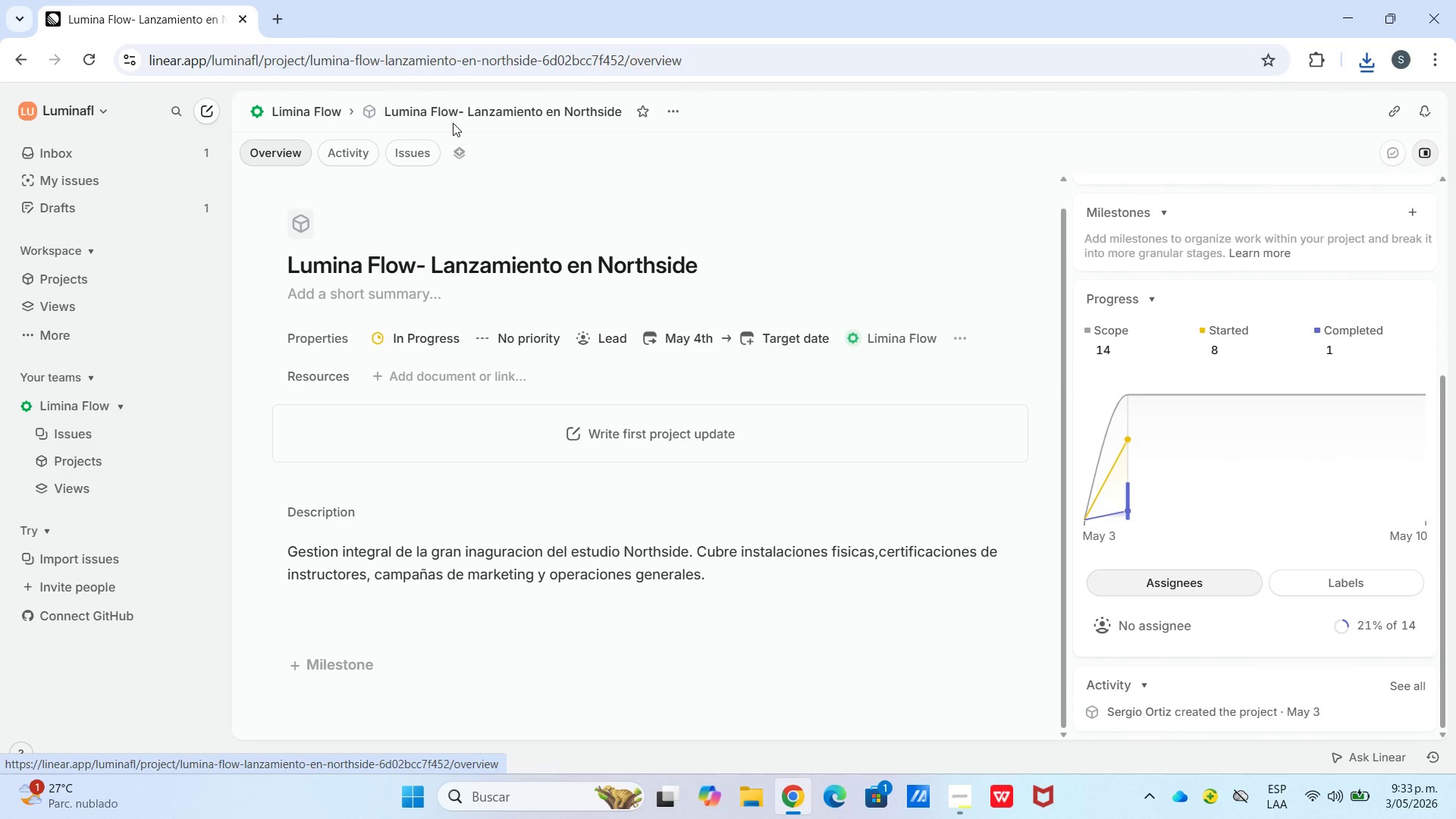 
wait(9.12)
 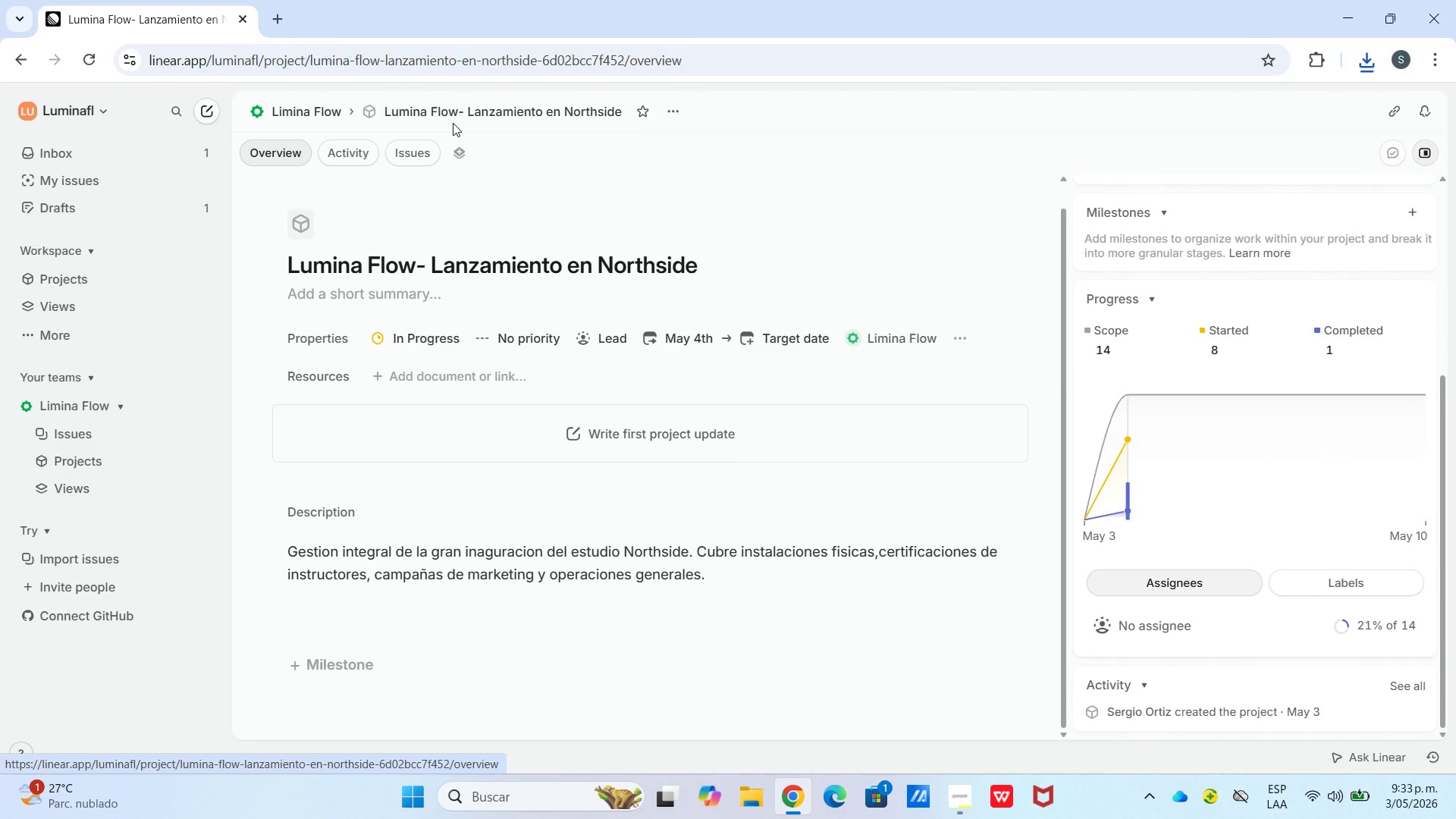 
left_click([407, 124])
 